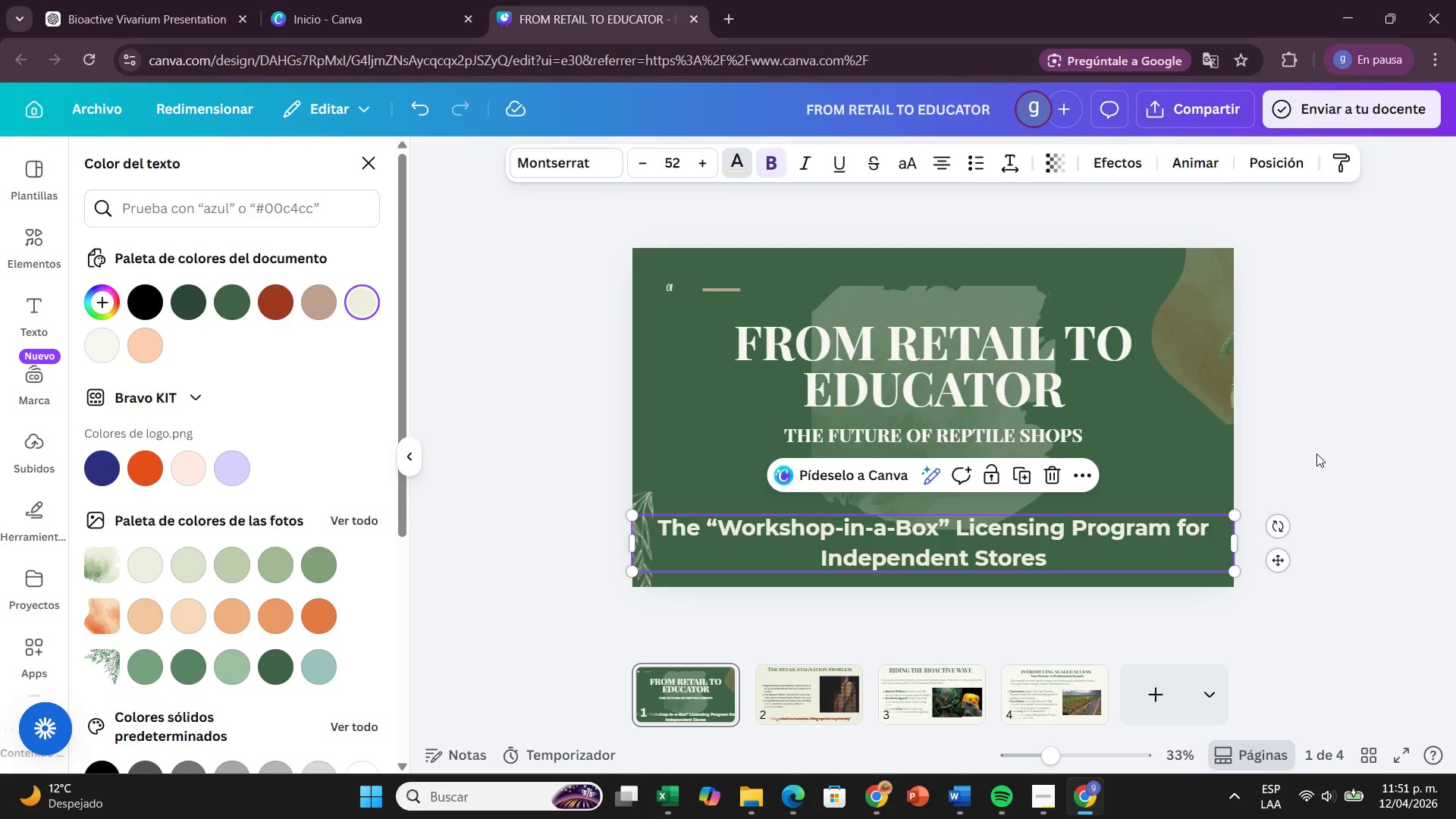 
left_click([1316, 453])
 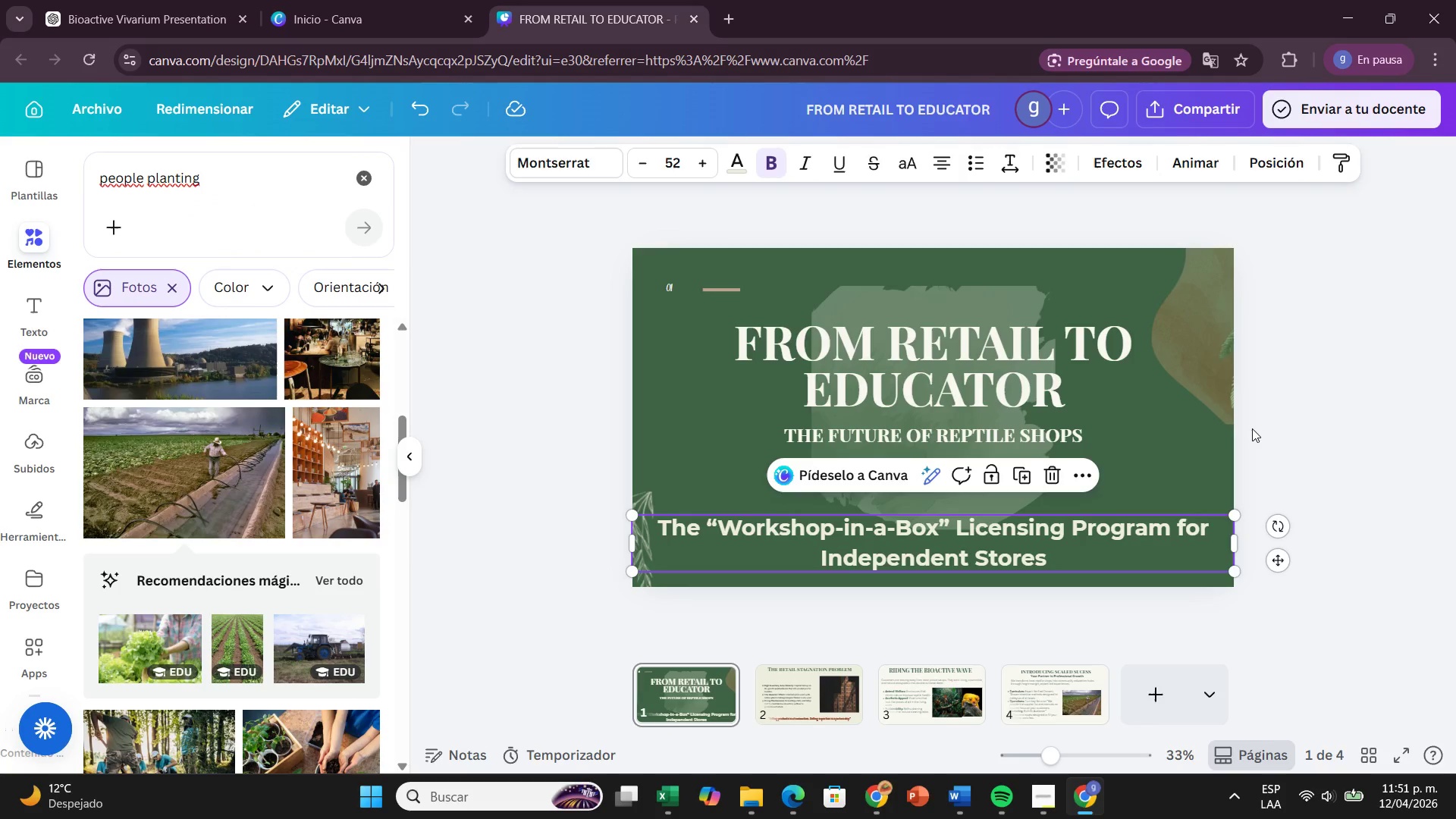 
left_click([1252, 428])
 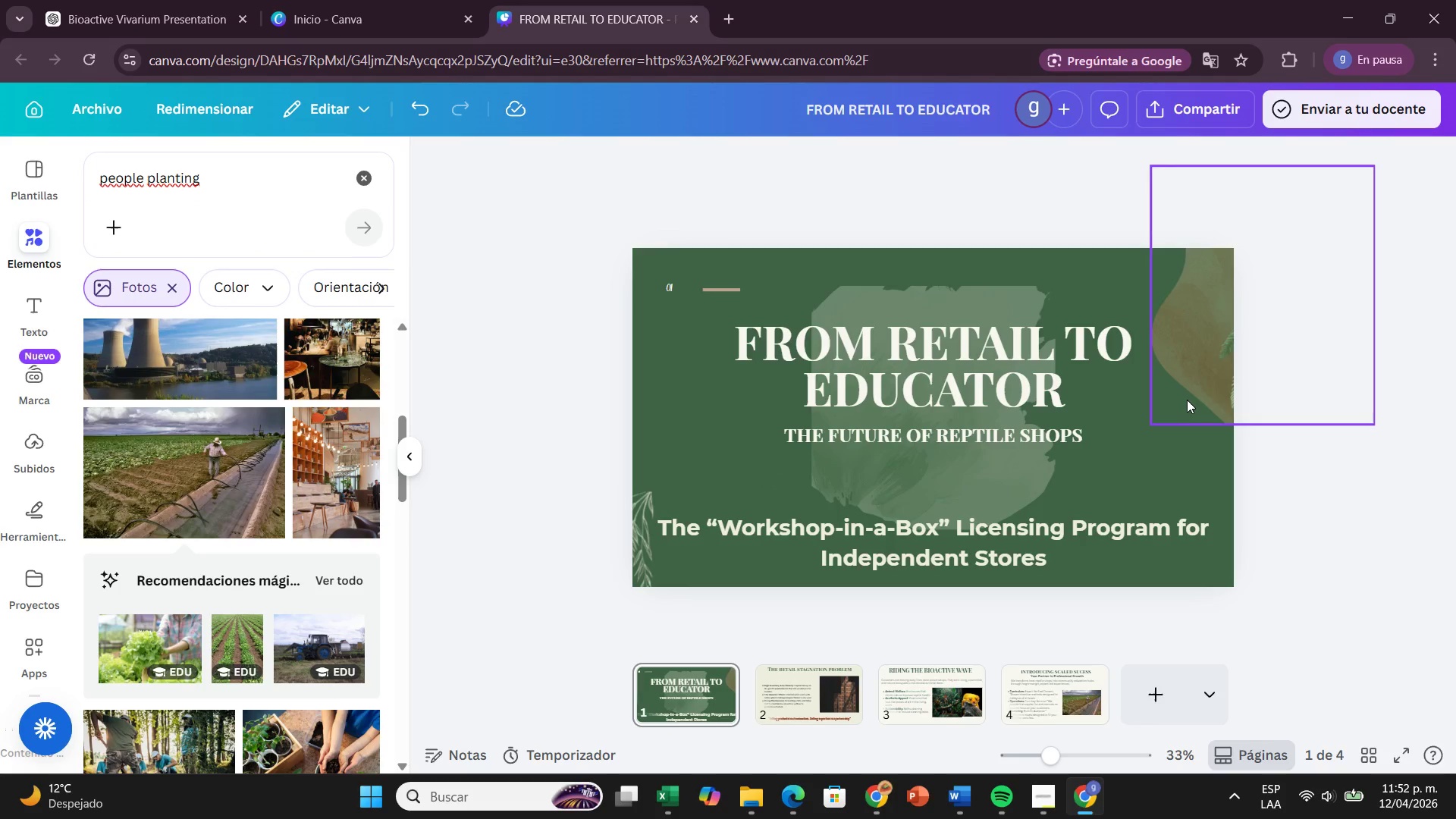 
left_click_drag(start_coordinate=[1187, 400], to_coordinate=[1275, 375])
 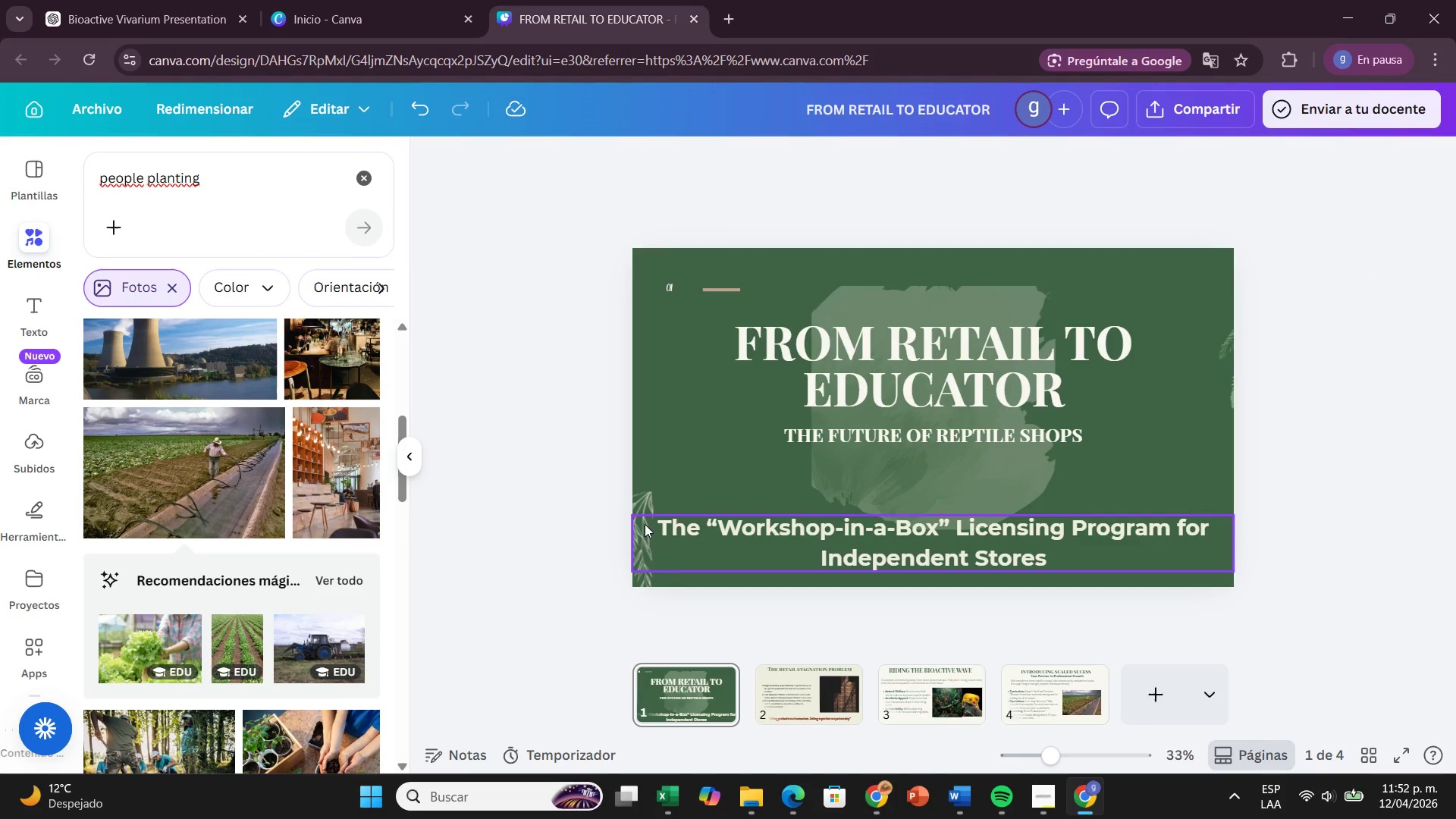 
left_click_drag(start_coordinate=[644, 497], to_coordinate=[583, 516])
 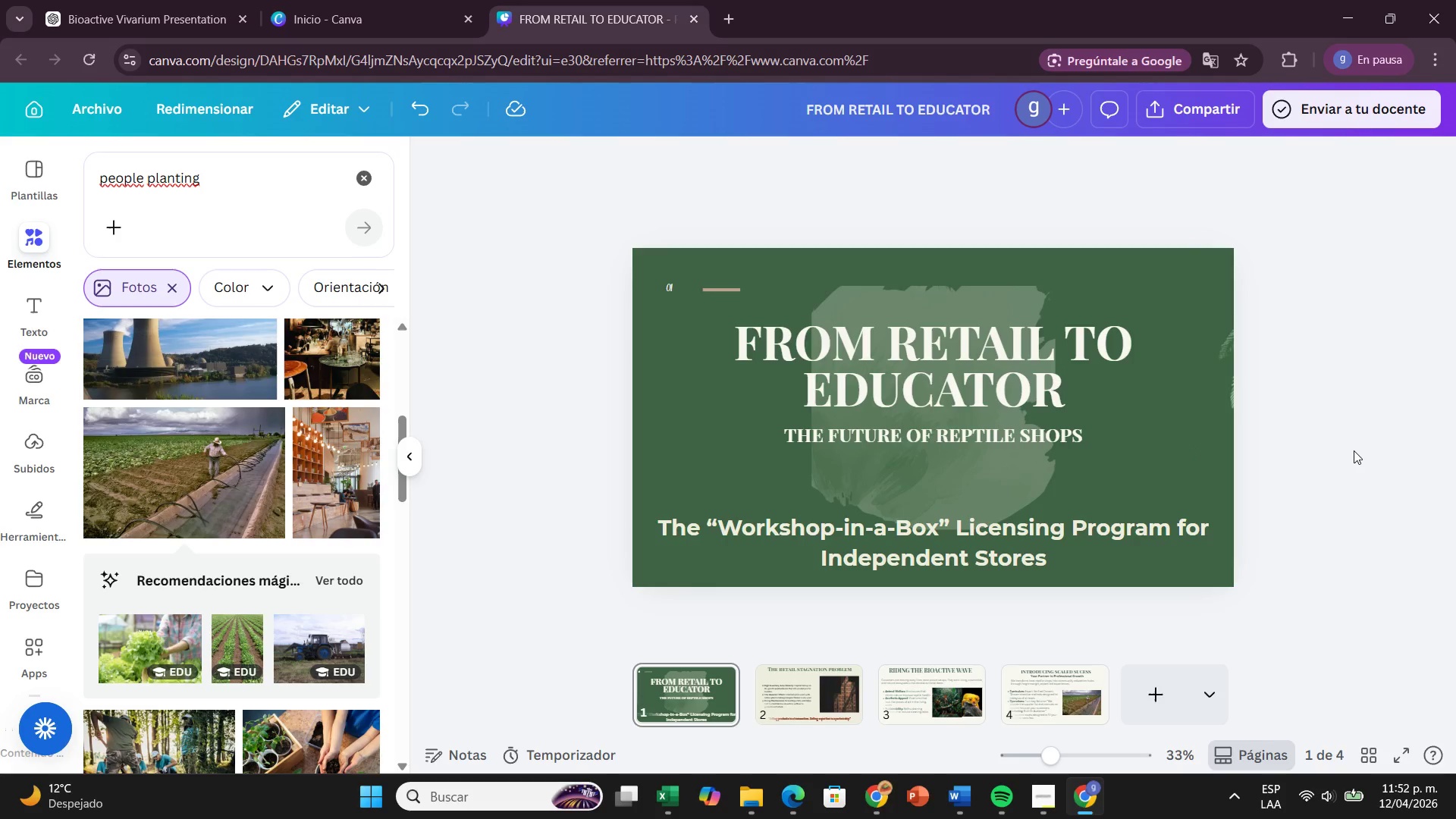 
left_click([1078, 518])
 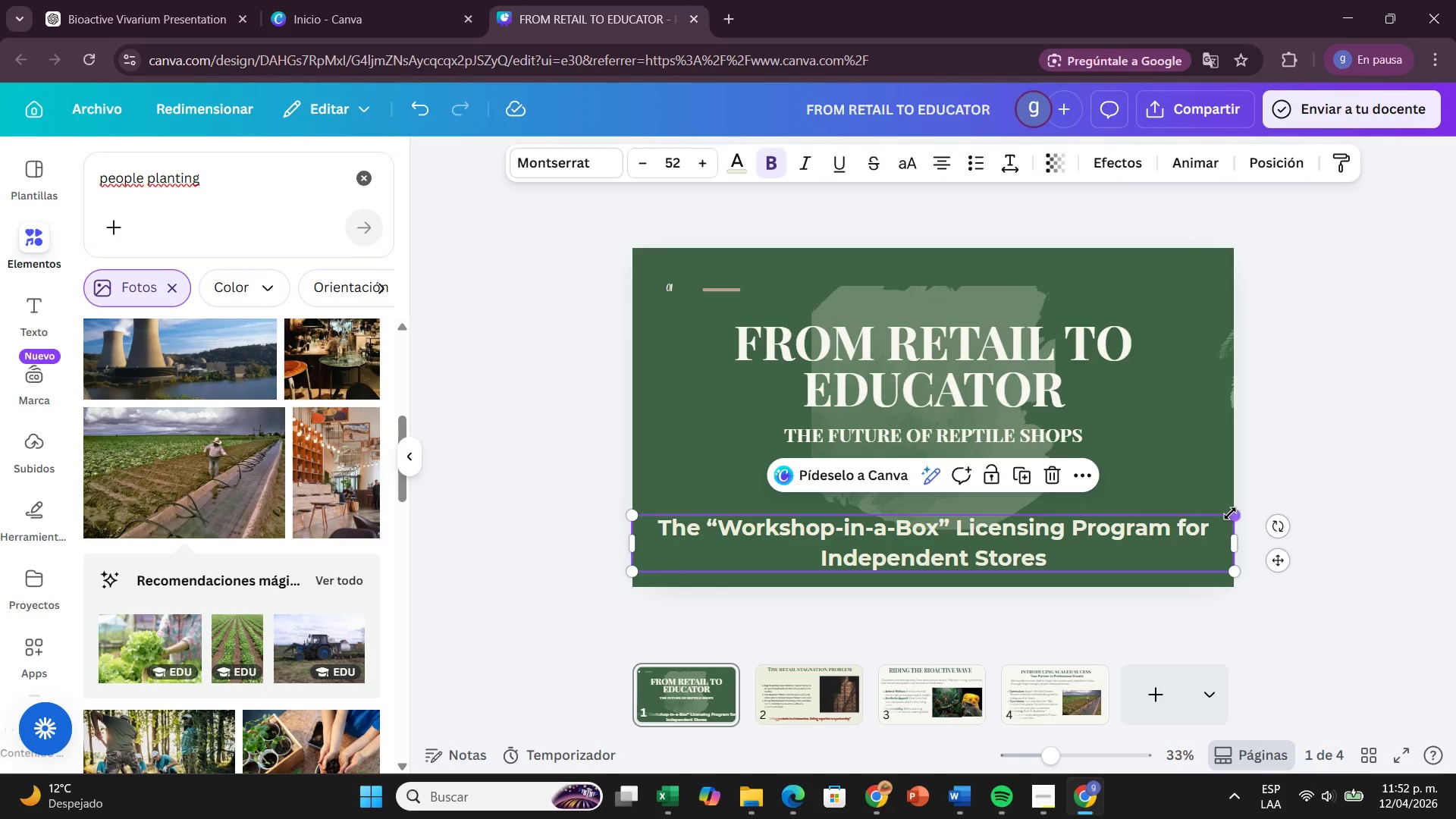 
left_click_drag(start_coordinate=[1232, 511], to_coordinate=[1074, 553])
 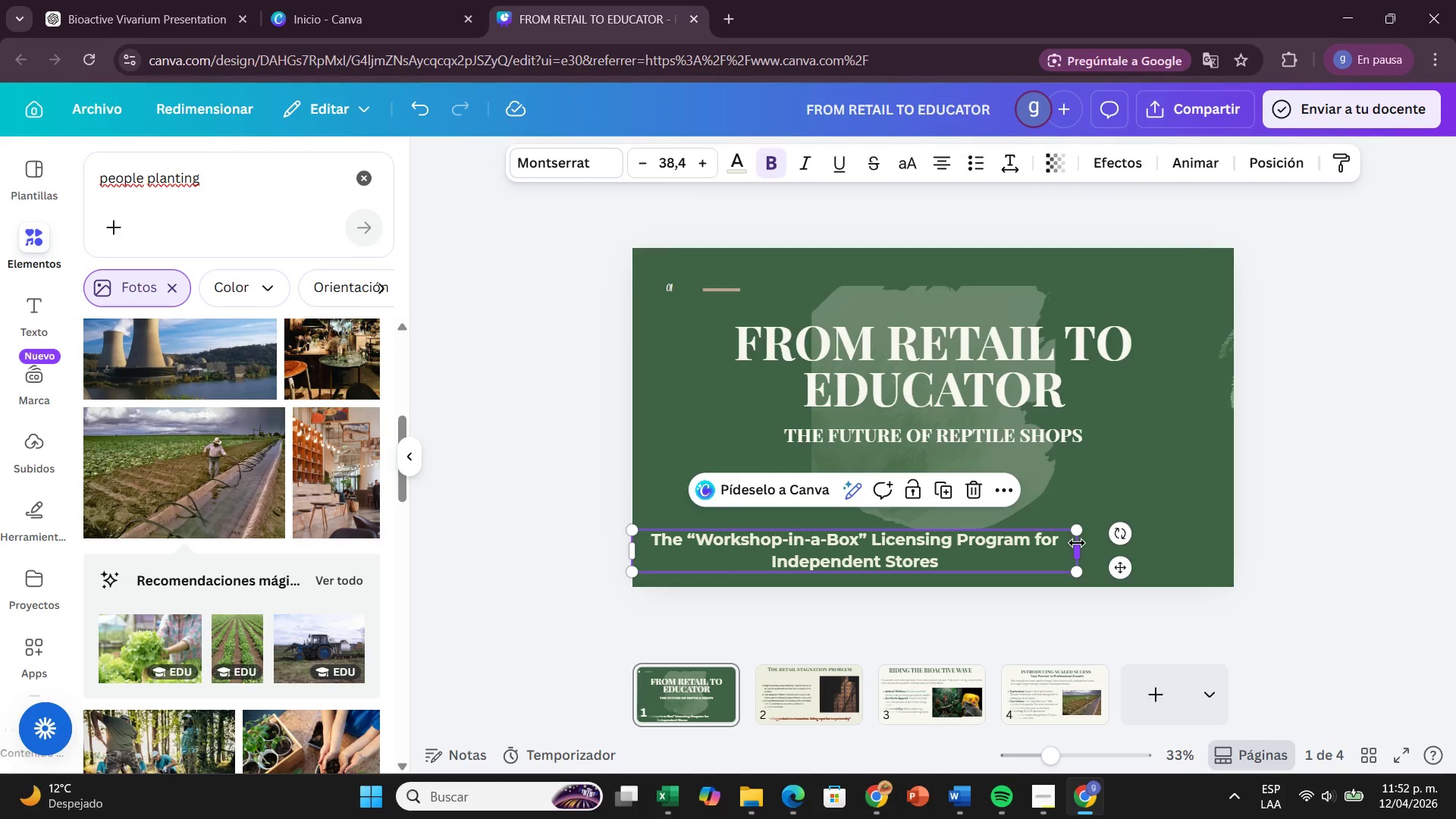 
left_click_drag(start_coordinate=[1077, 543], to_coordinate=[1237, 551])
 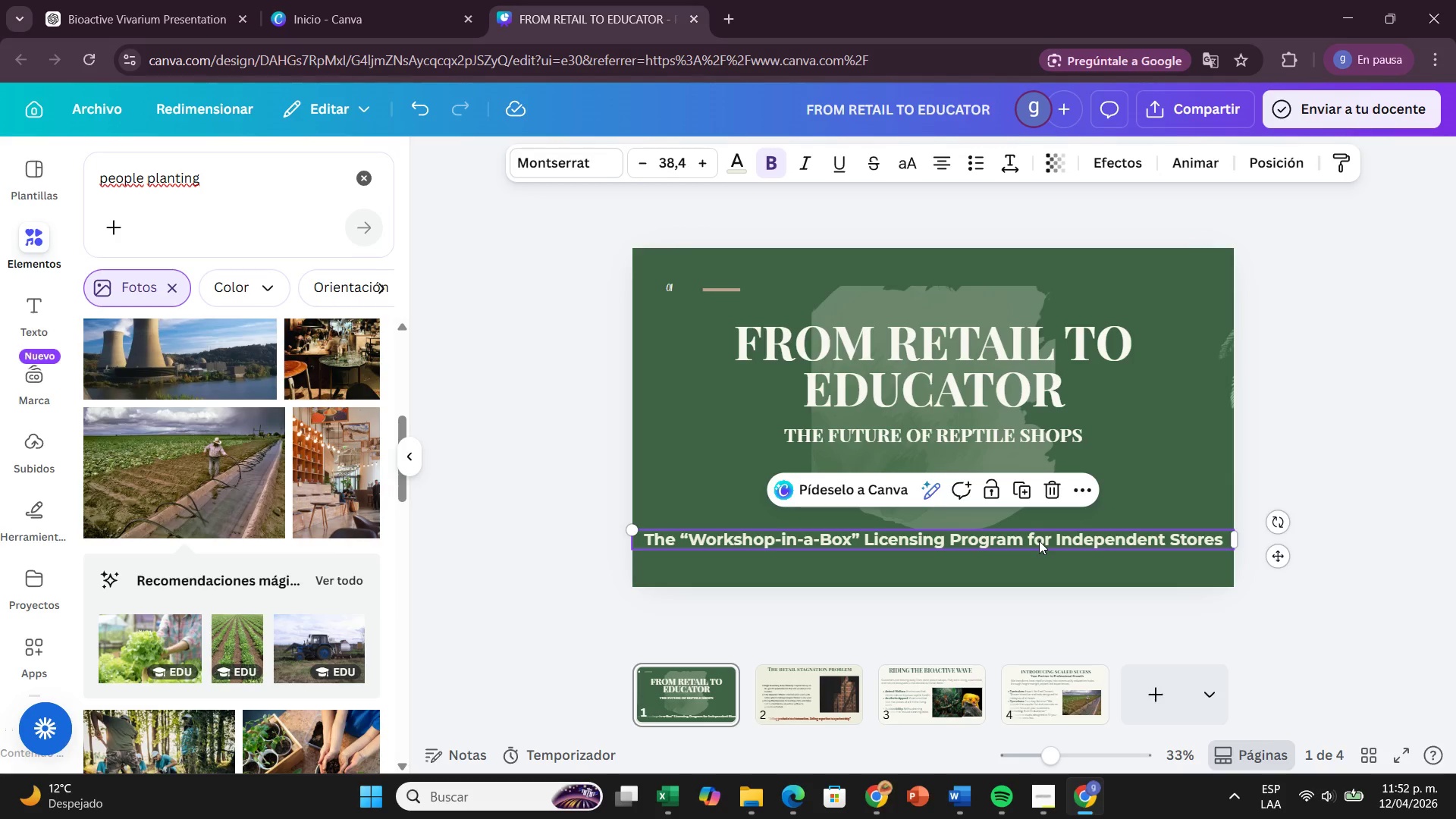 
left_click_drag(start_coordinate=[1039, 541], to_coordinate=[1040, 560])
 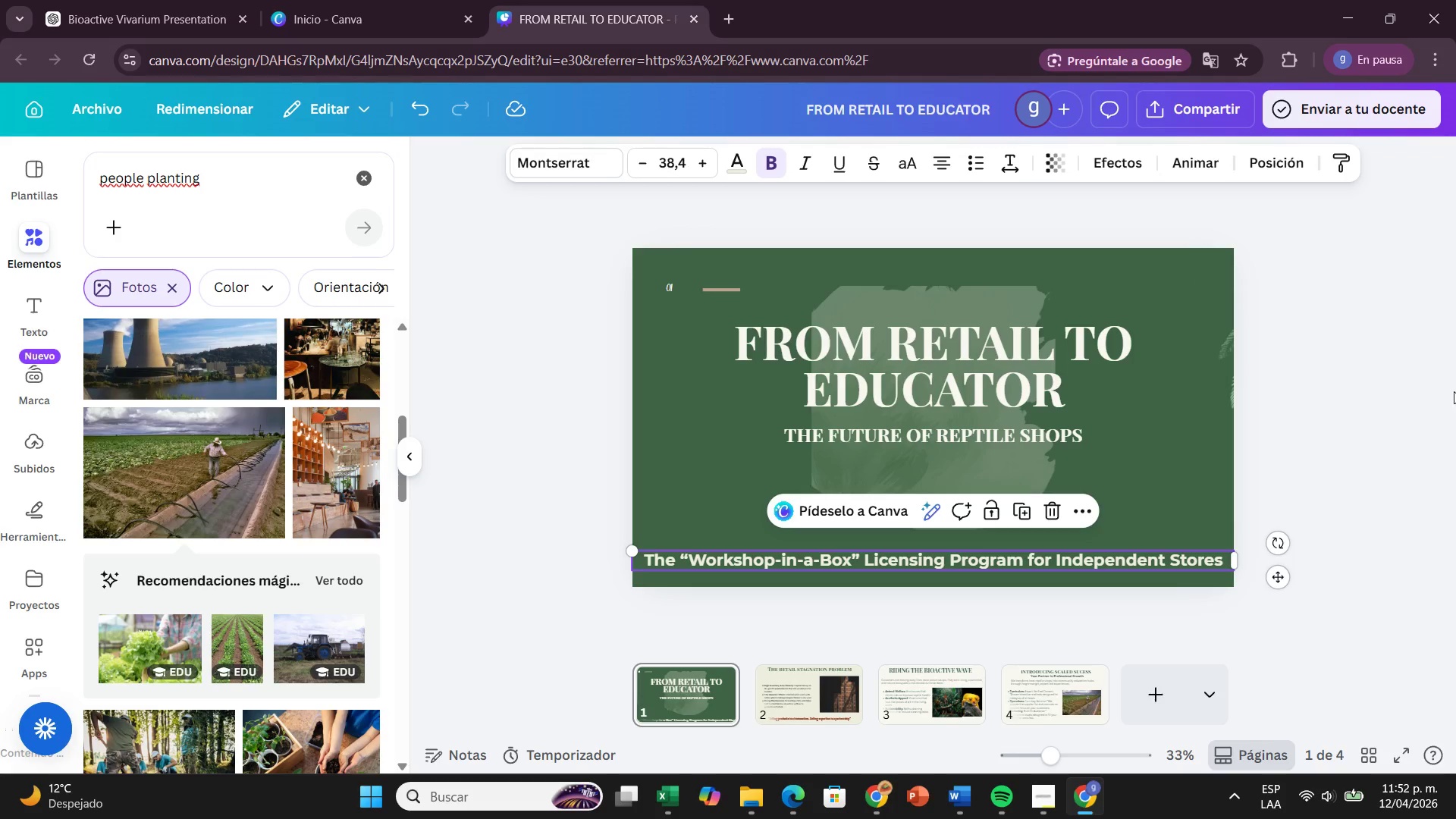 
left_click([1454, 391])
 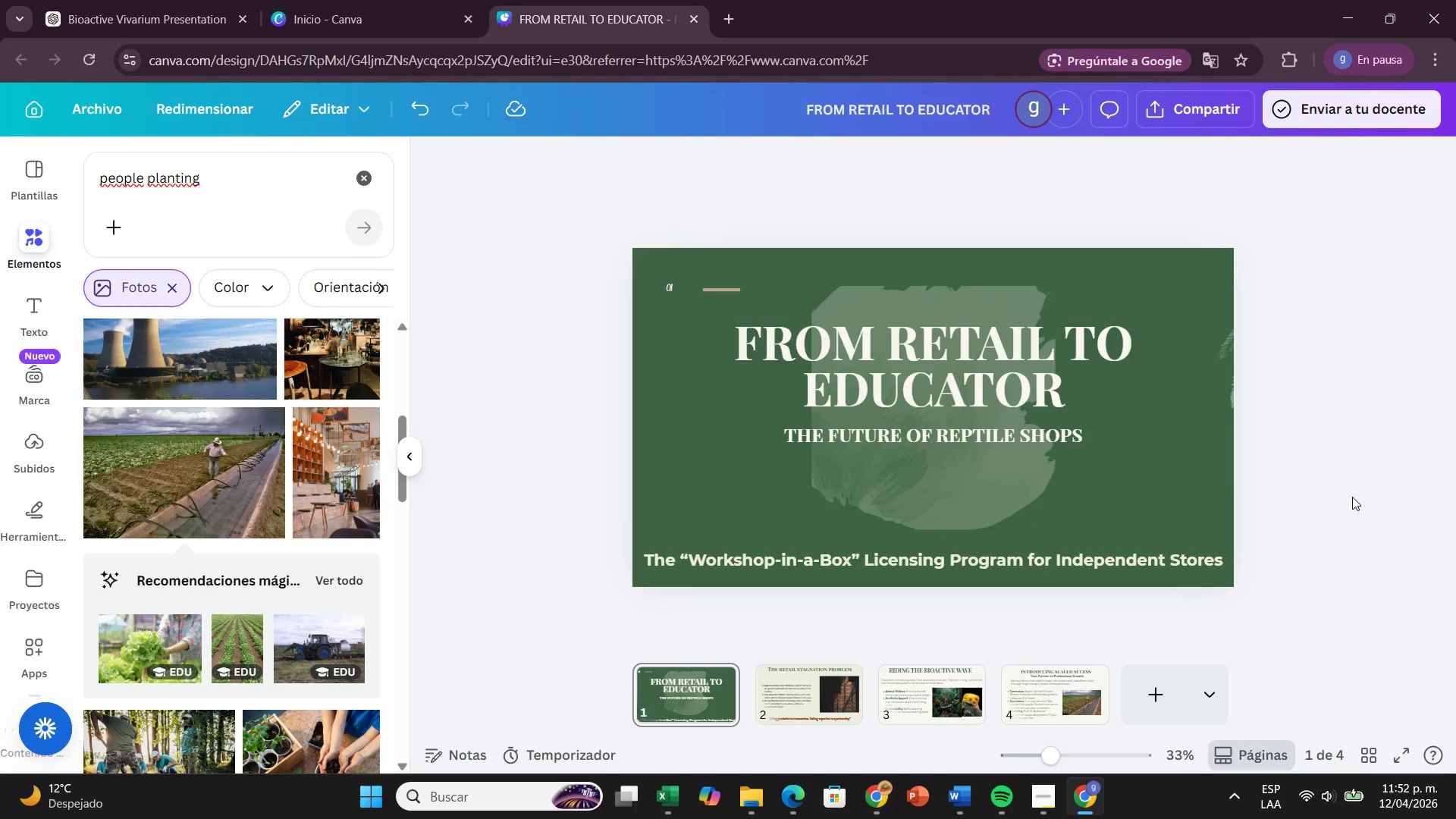 
left_click([813, 685])
 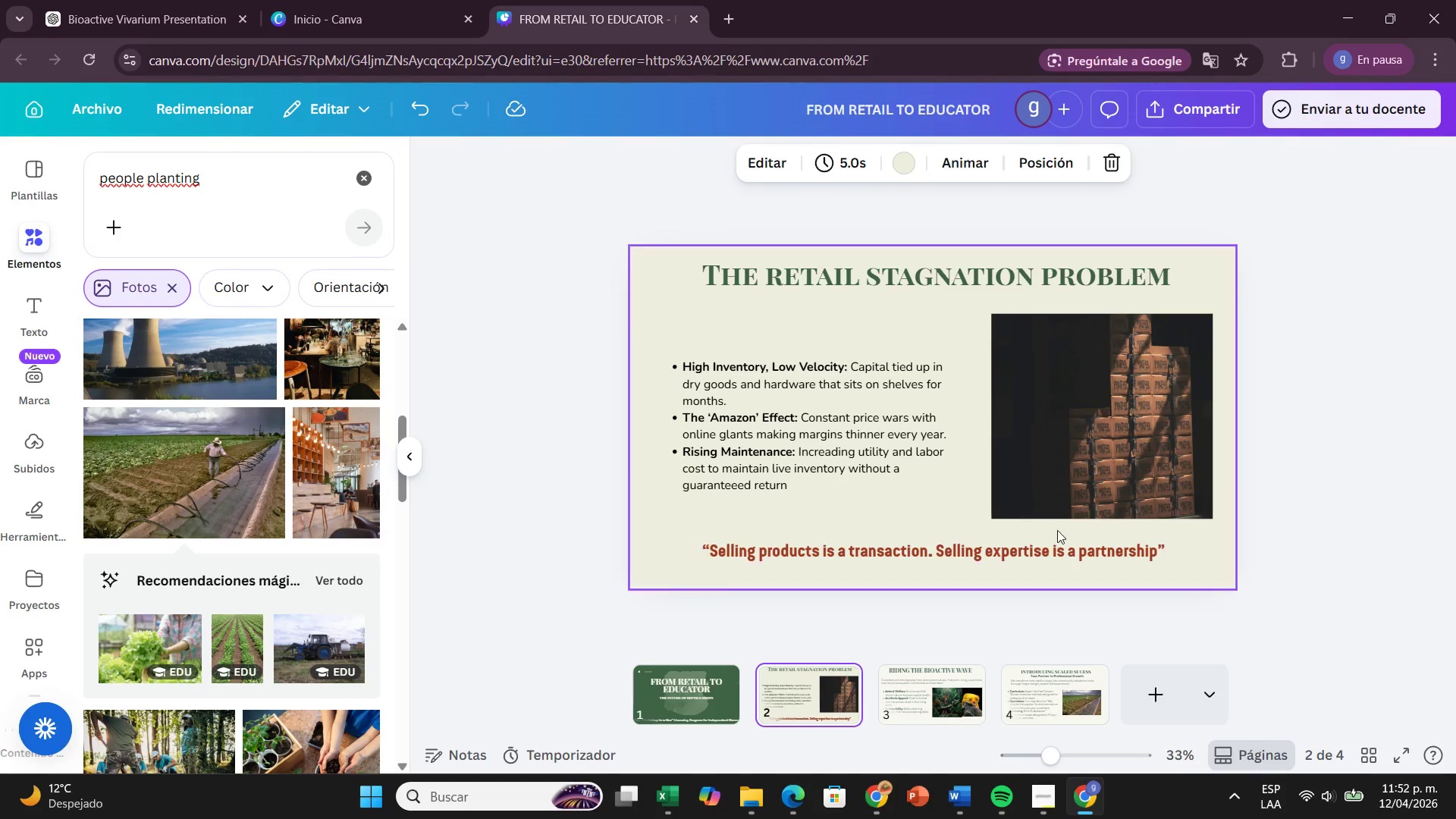 
wait(5.84)
 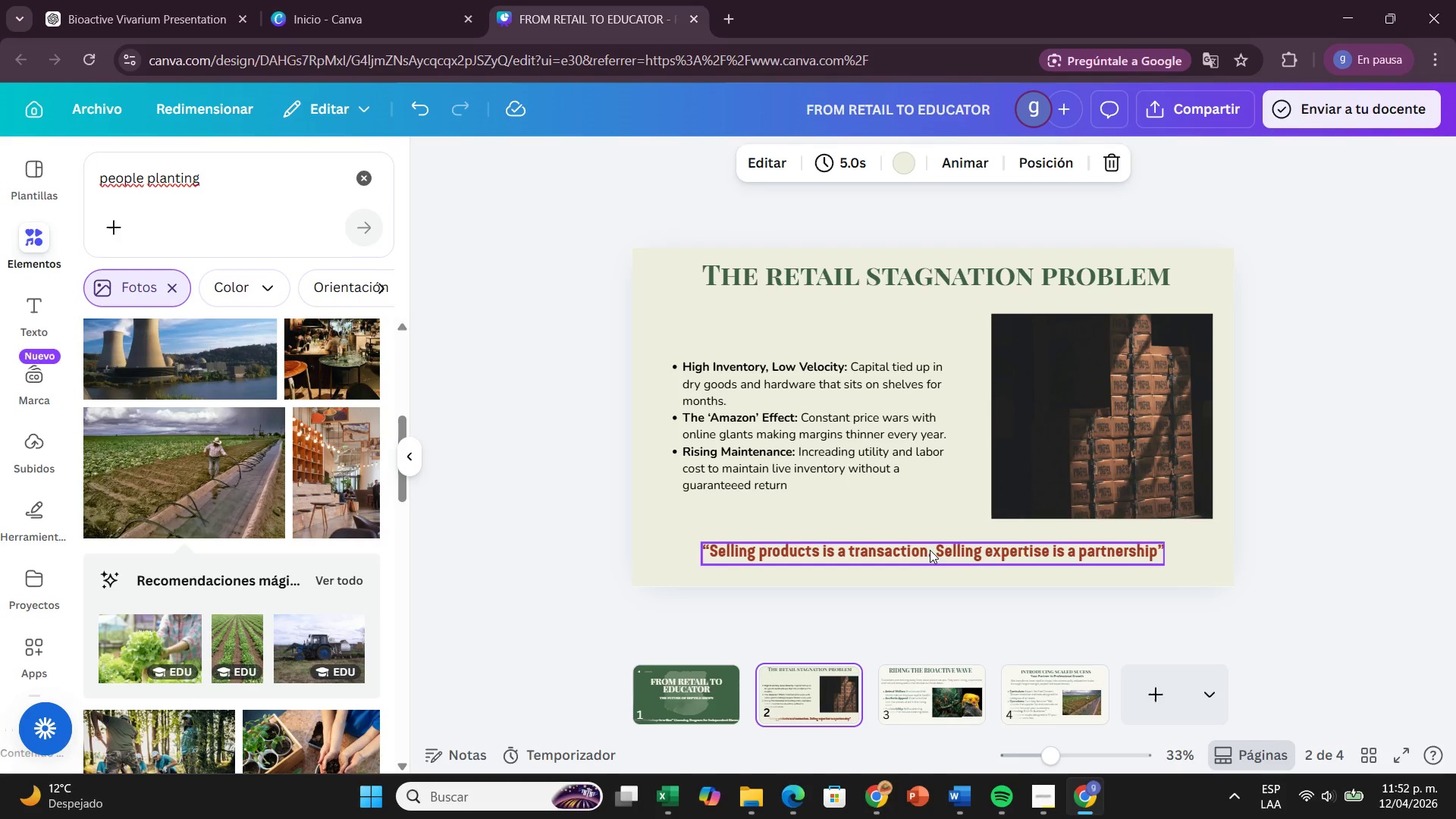 
left_click([920, 443])
 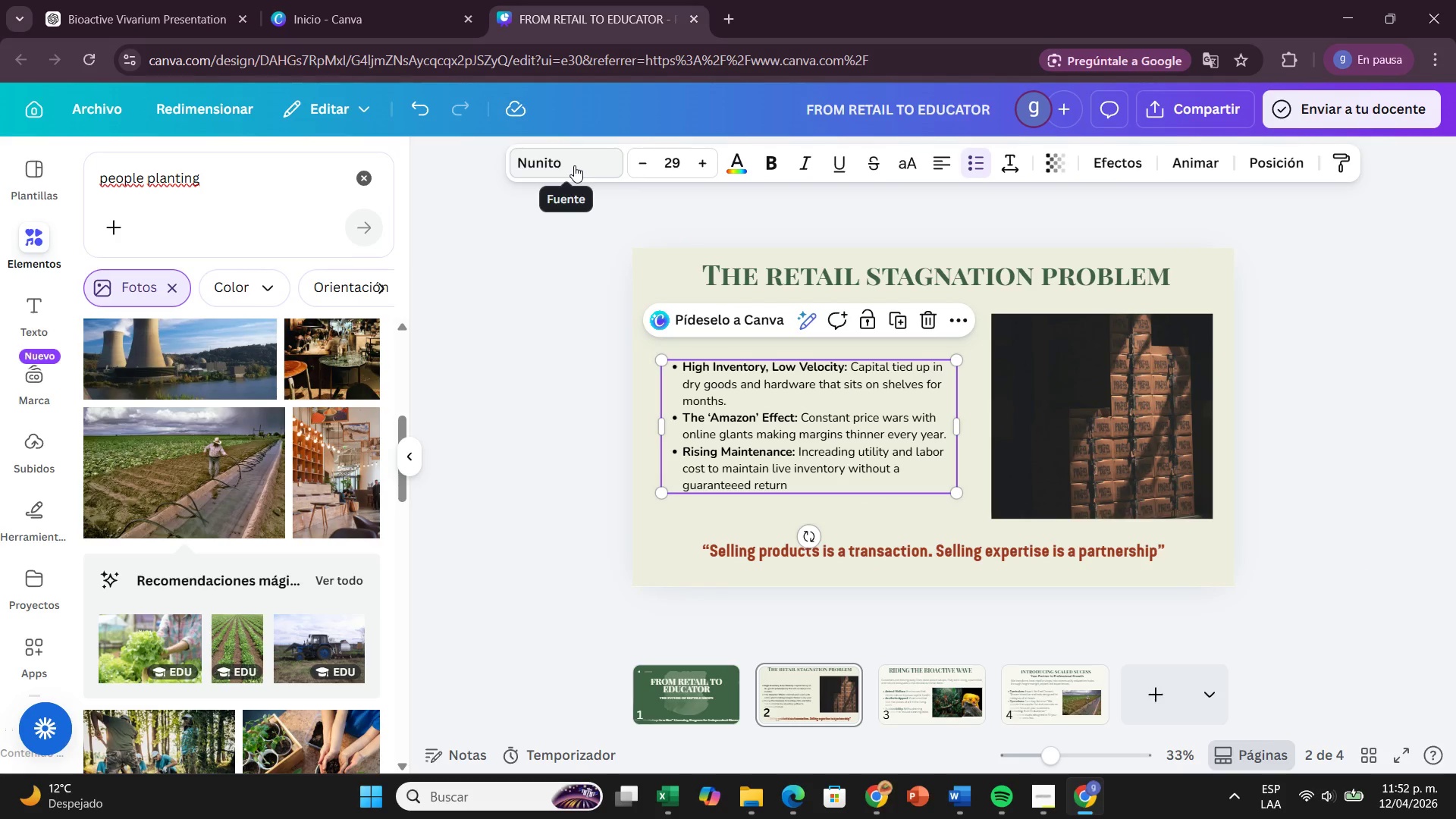 
left_click([574, 165])
 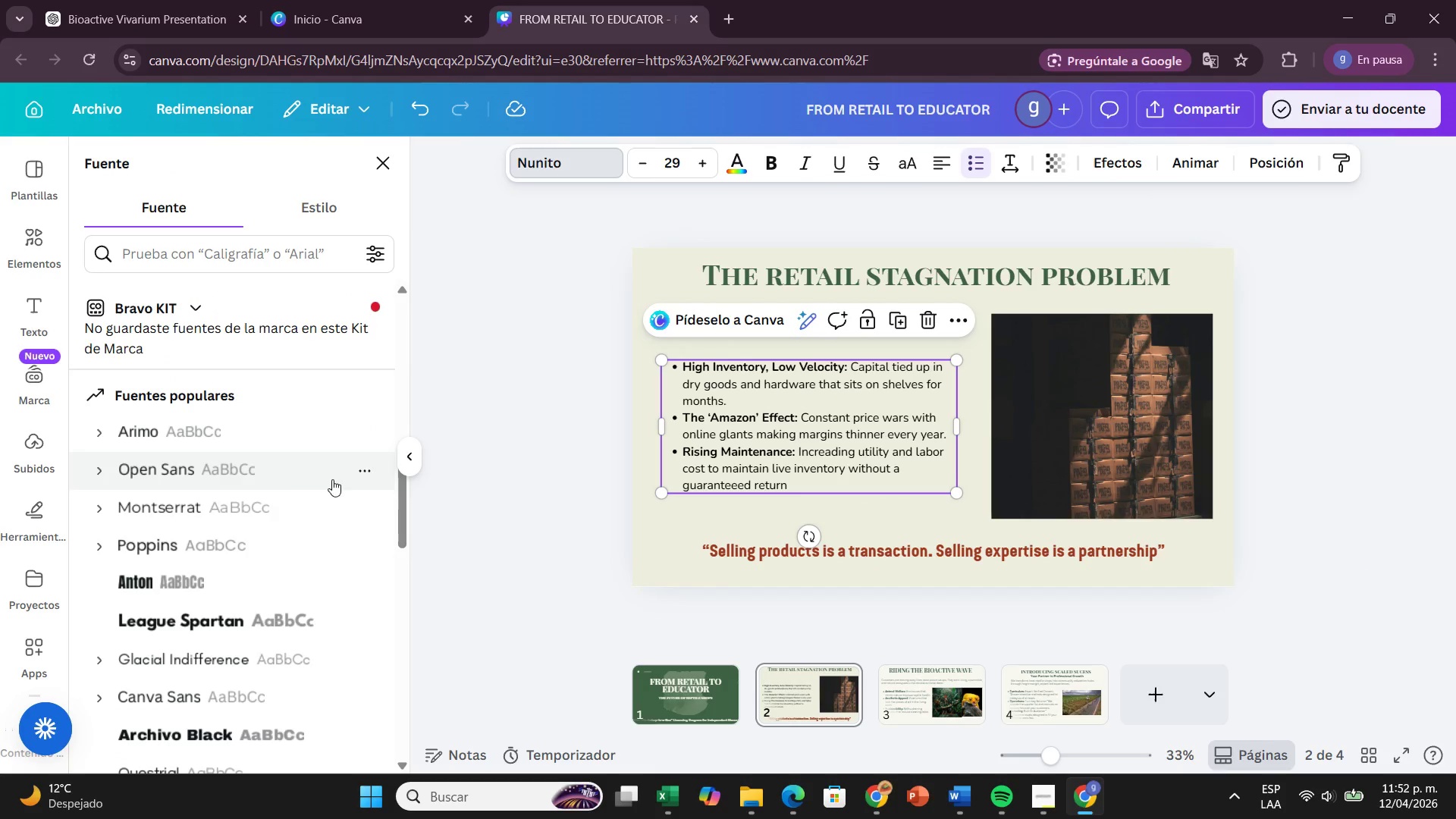 
left_click([318, 517])
 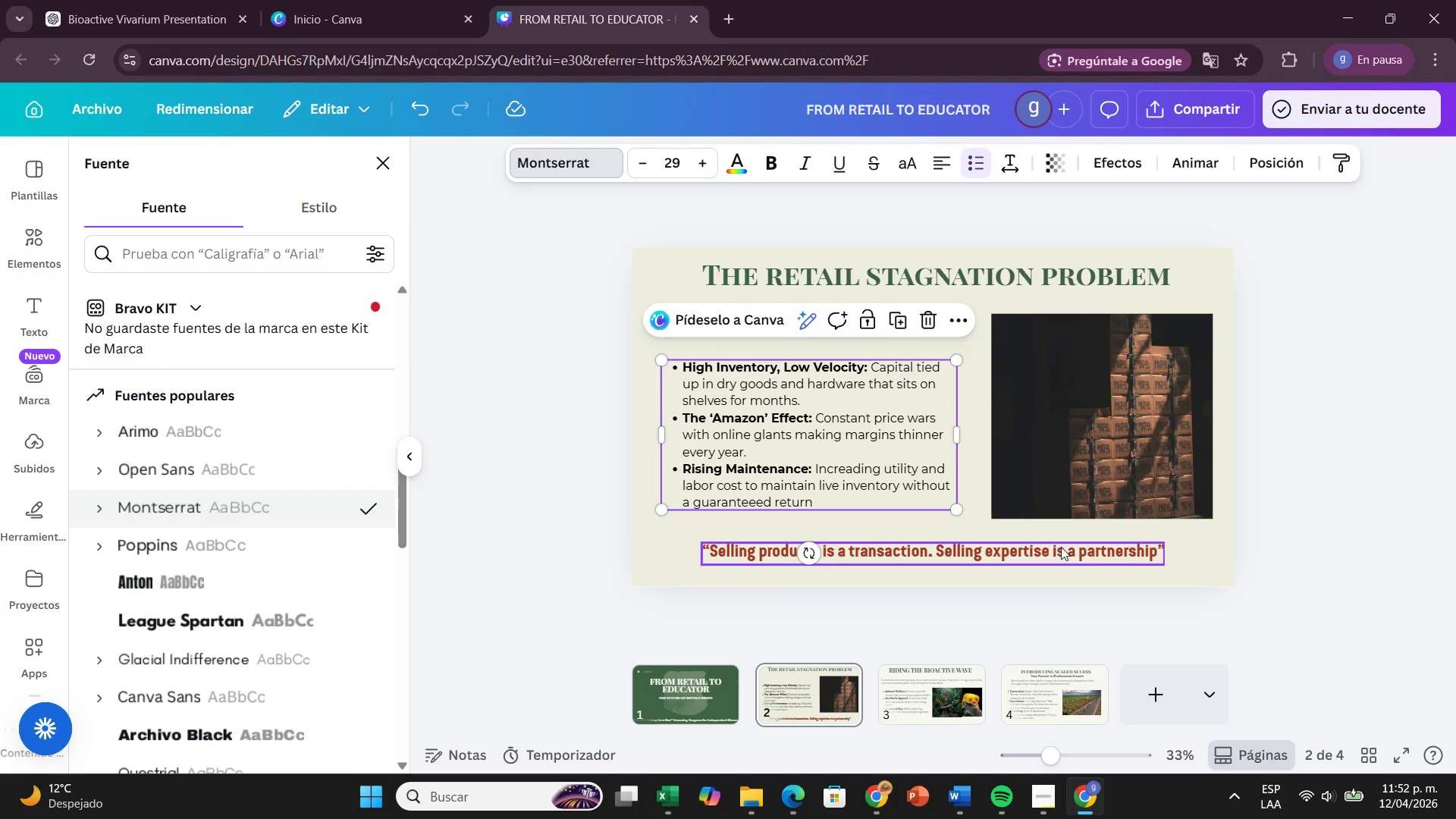 
left_click([1354, 468])
 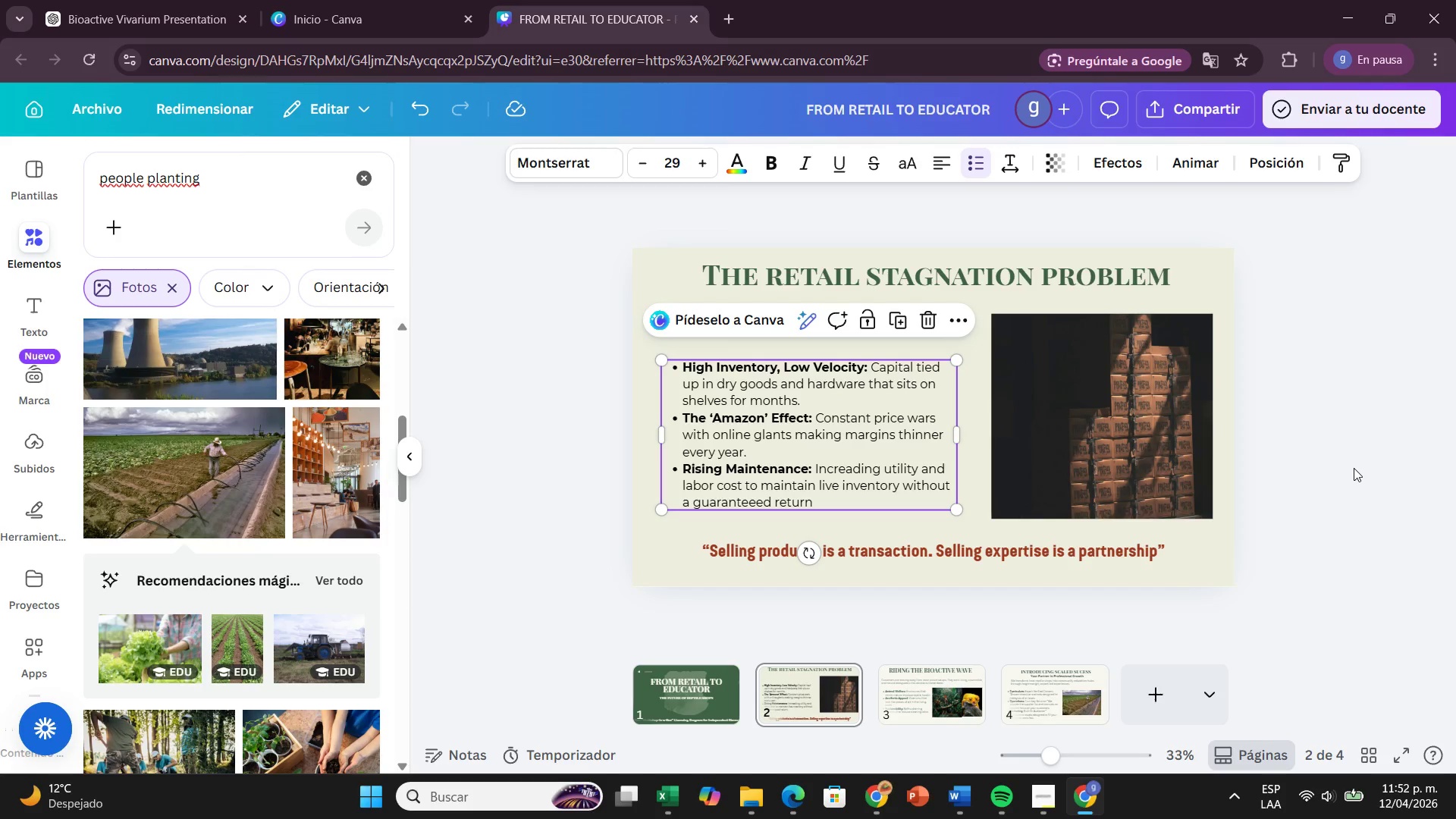 
left_click([1354, 468])
 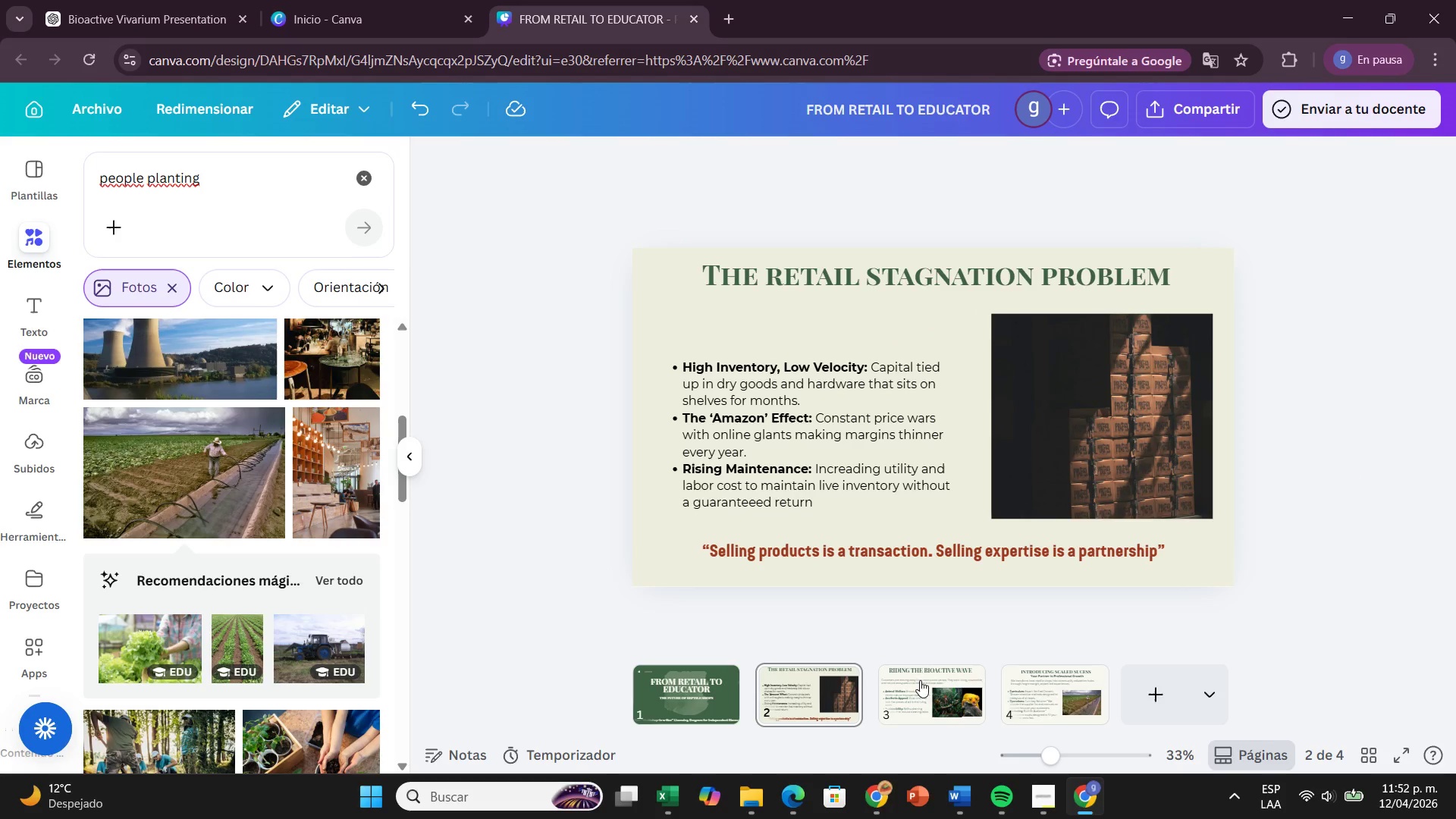 
left_click([934, 675])
 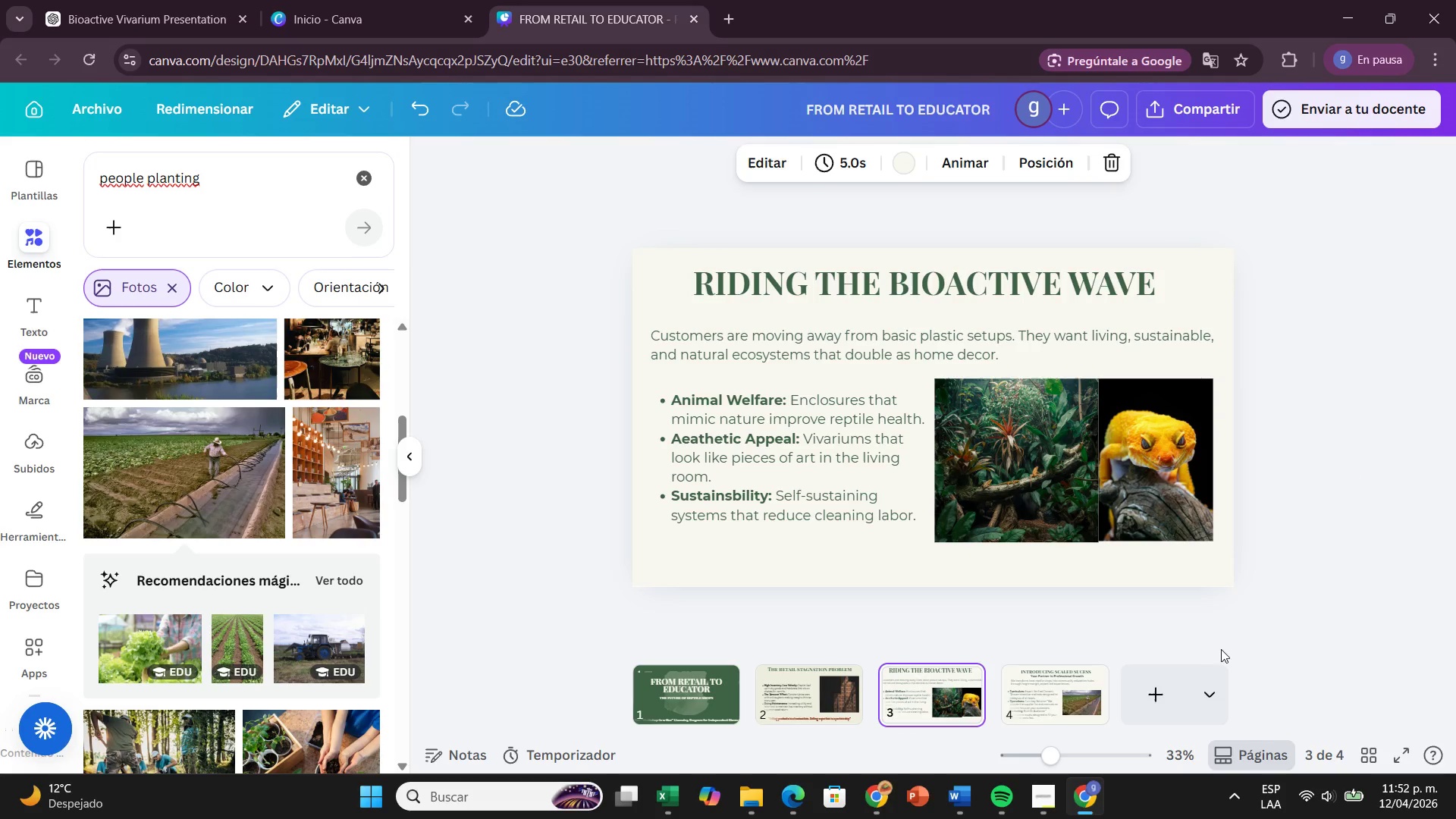 
left_click([1090, 697])
 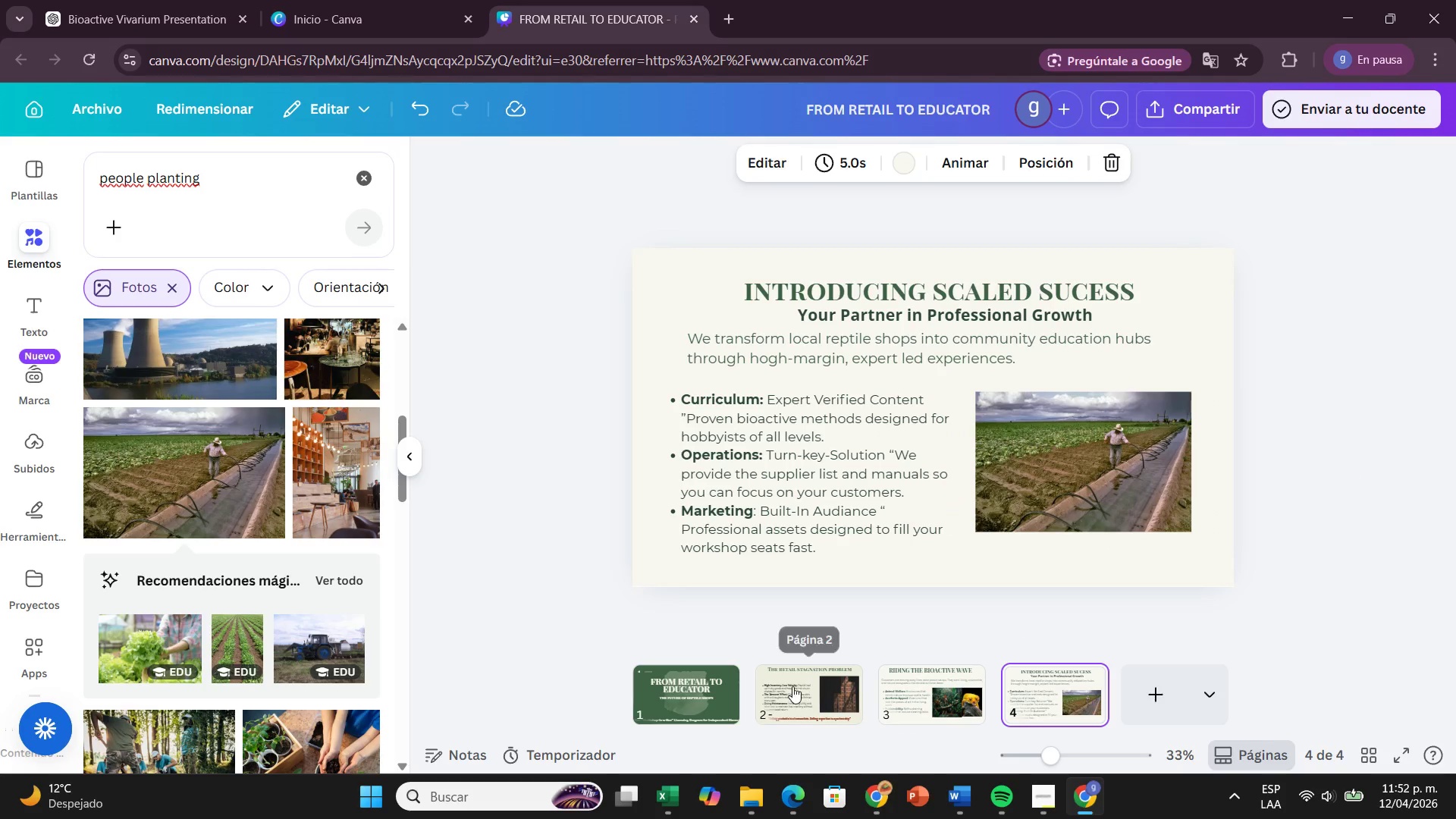 
wait(5.01)
 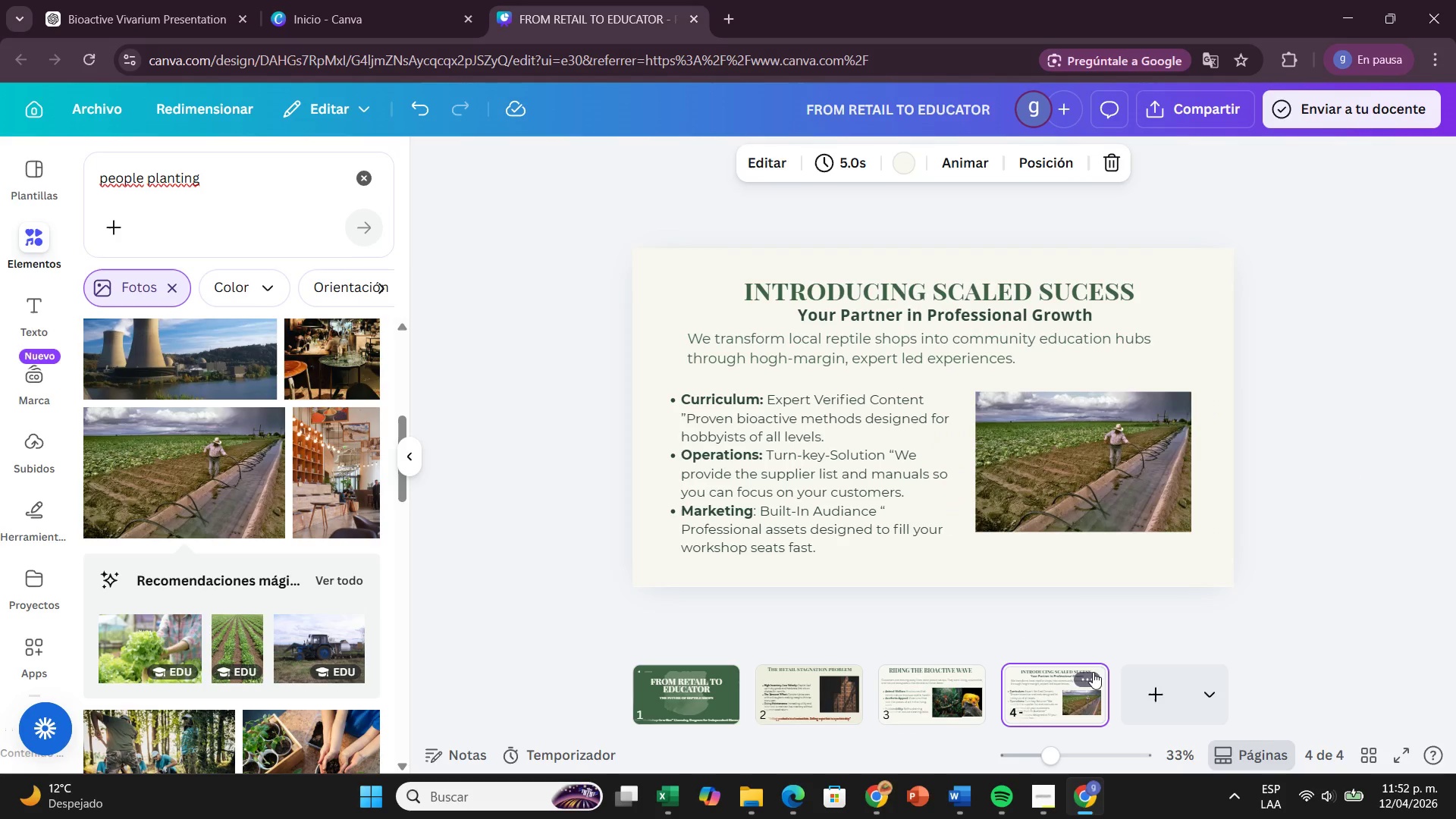 
mouse_move([850, 689])
 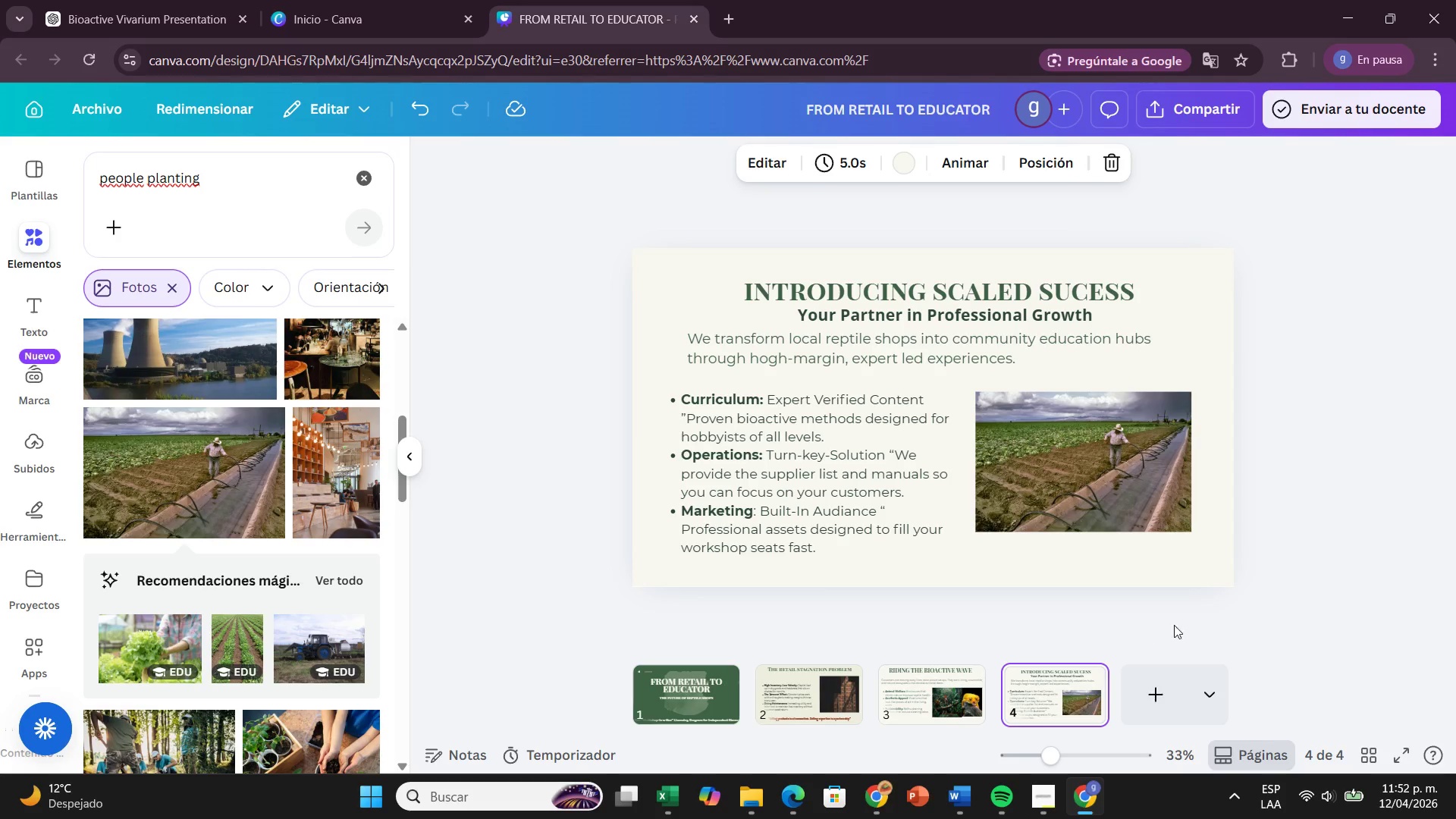 
left_click([1170, 687])
 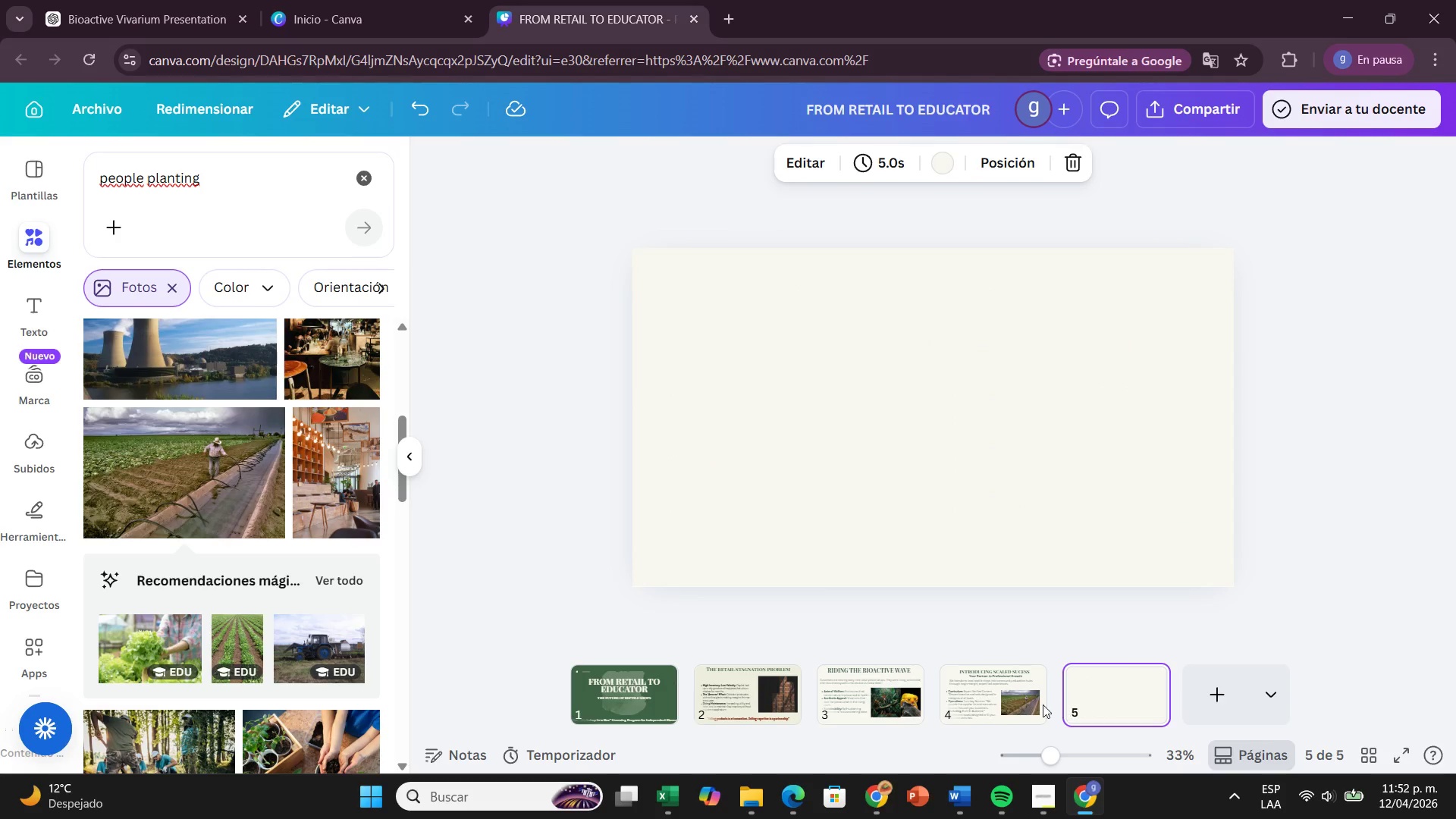 
left_click([893, 710])
 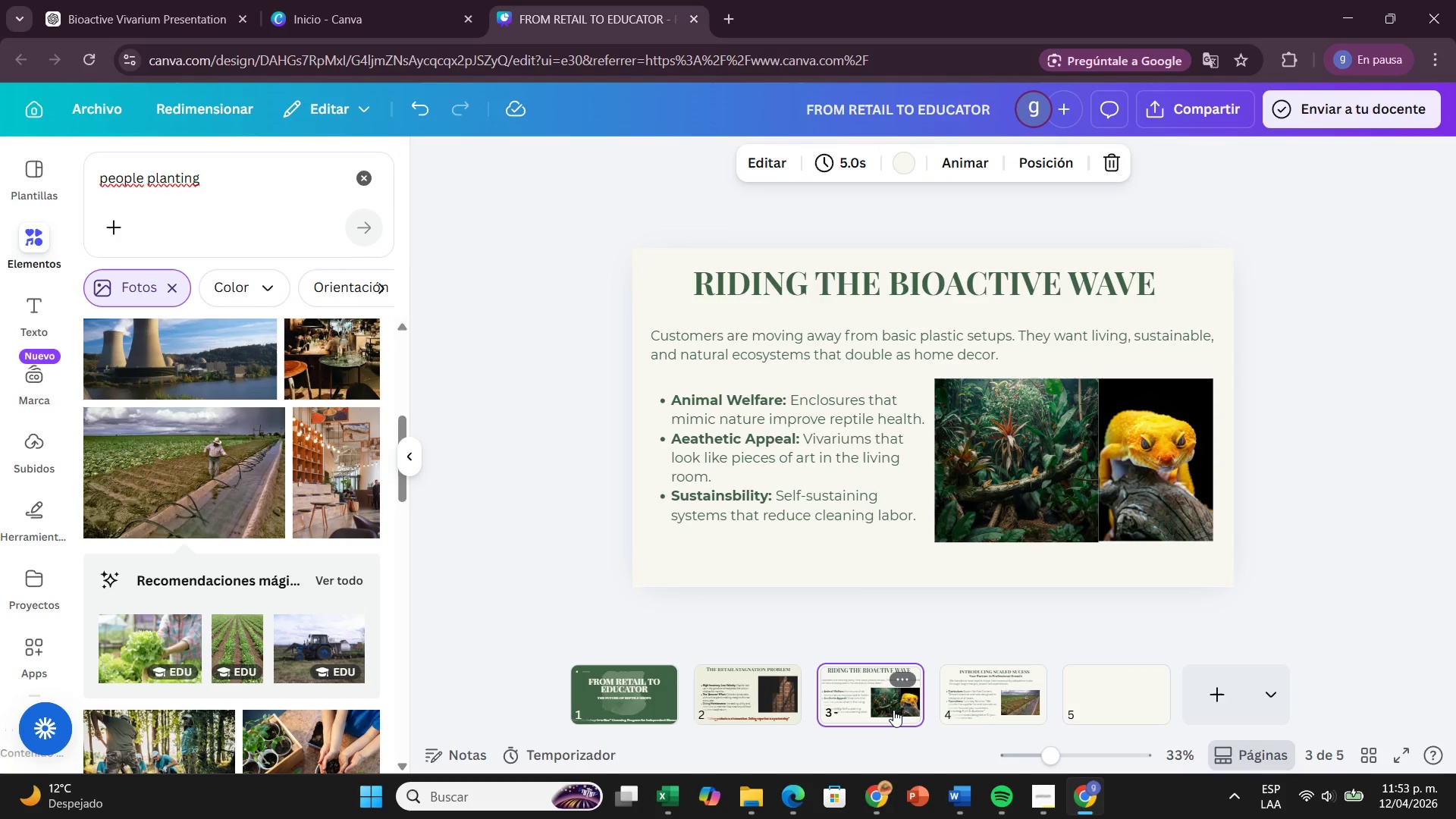 
wait(5.72)
 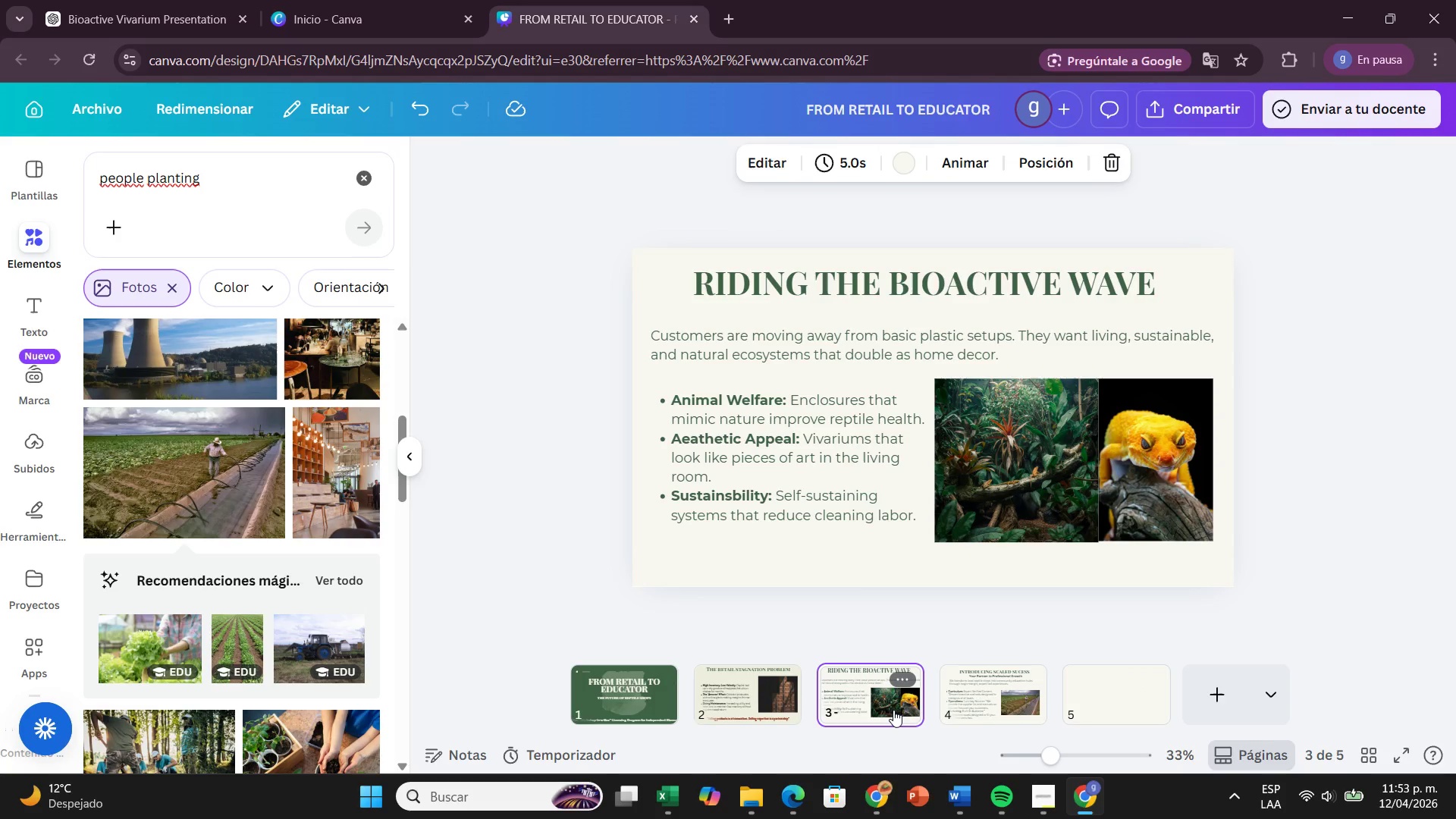 
left_click([962, 693])
 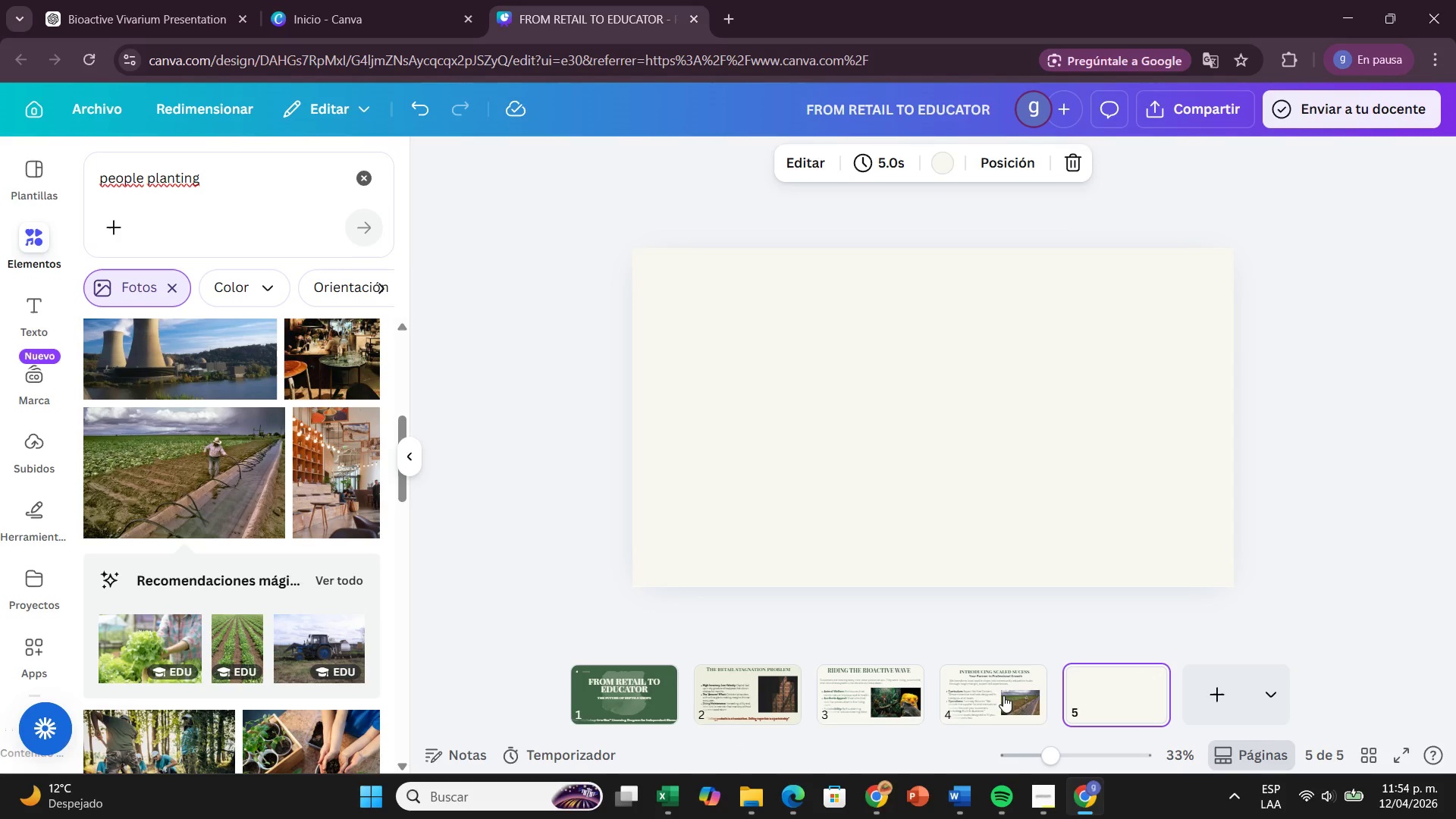 
wait(61.53)
 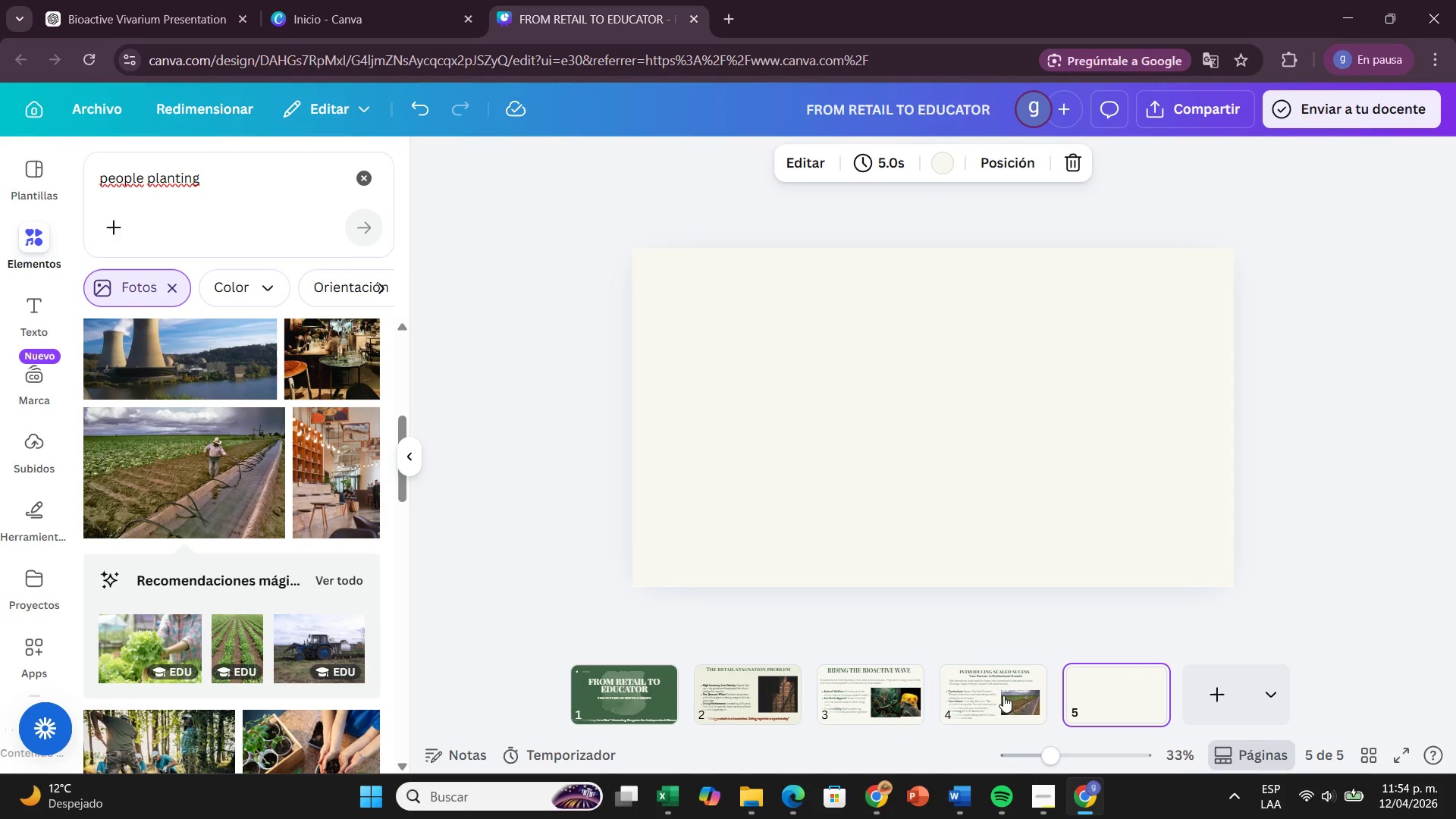 
left_click([256, 475])
 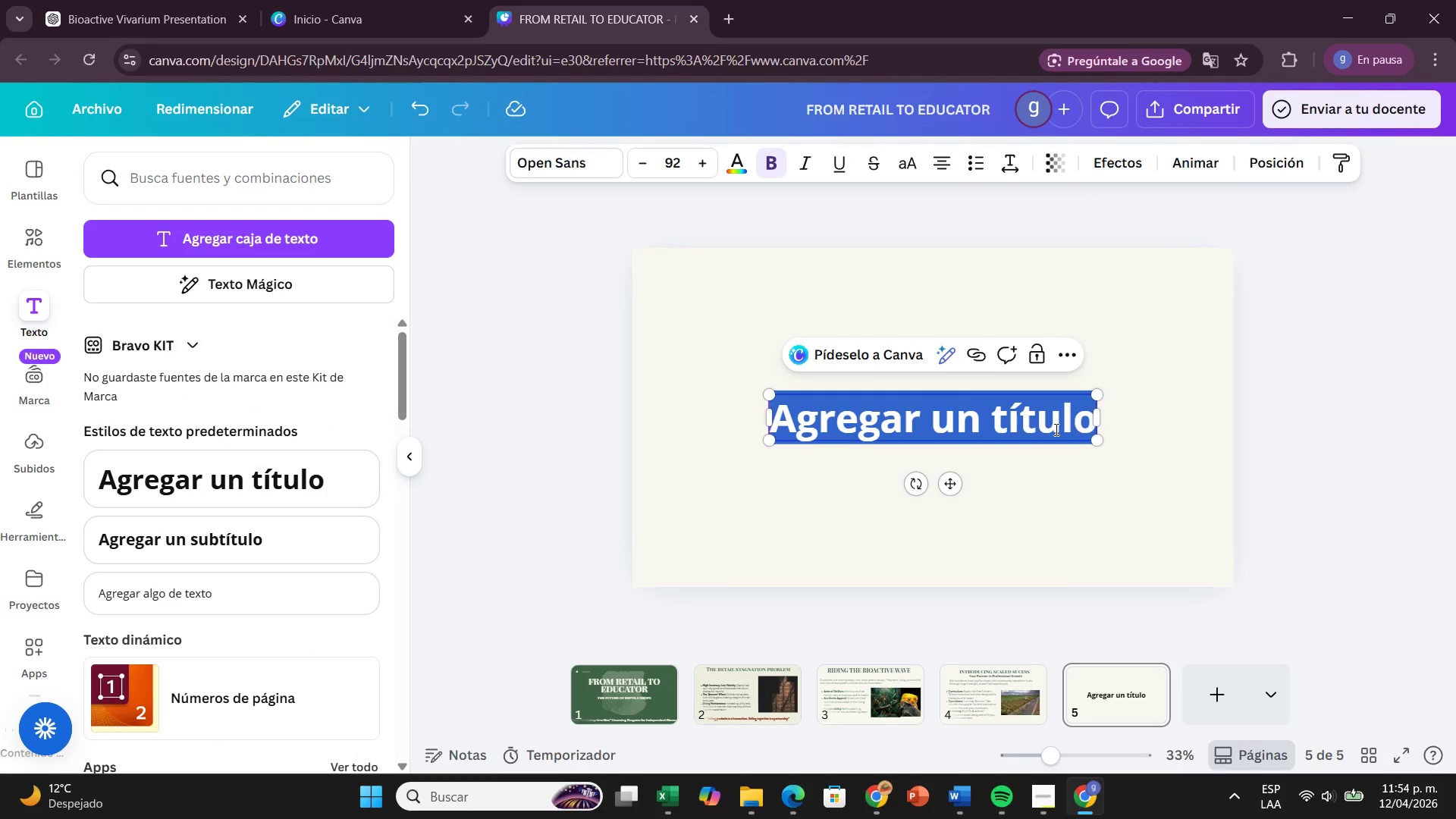 
key(Backspace)
type(A ti)
key(Backspace)
type(urn)
key(Backspace)
key(Backspace)
key(Backspace)
type(TURN )
key(Backspace)
type(-LEY PARTNERSHIO)
key(Backspace)
type(P)
 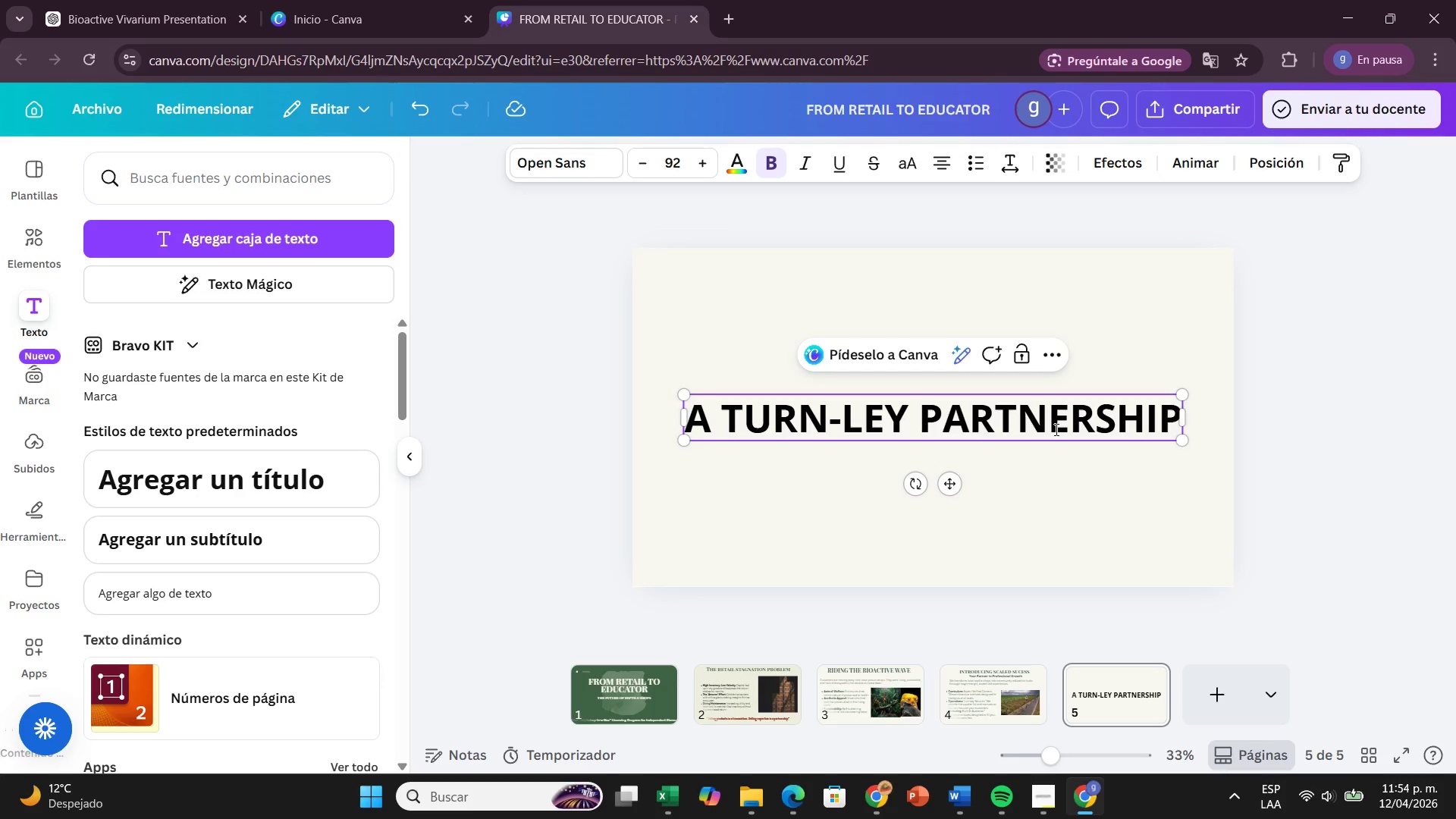 
left_click([857, 423])
 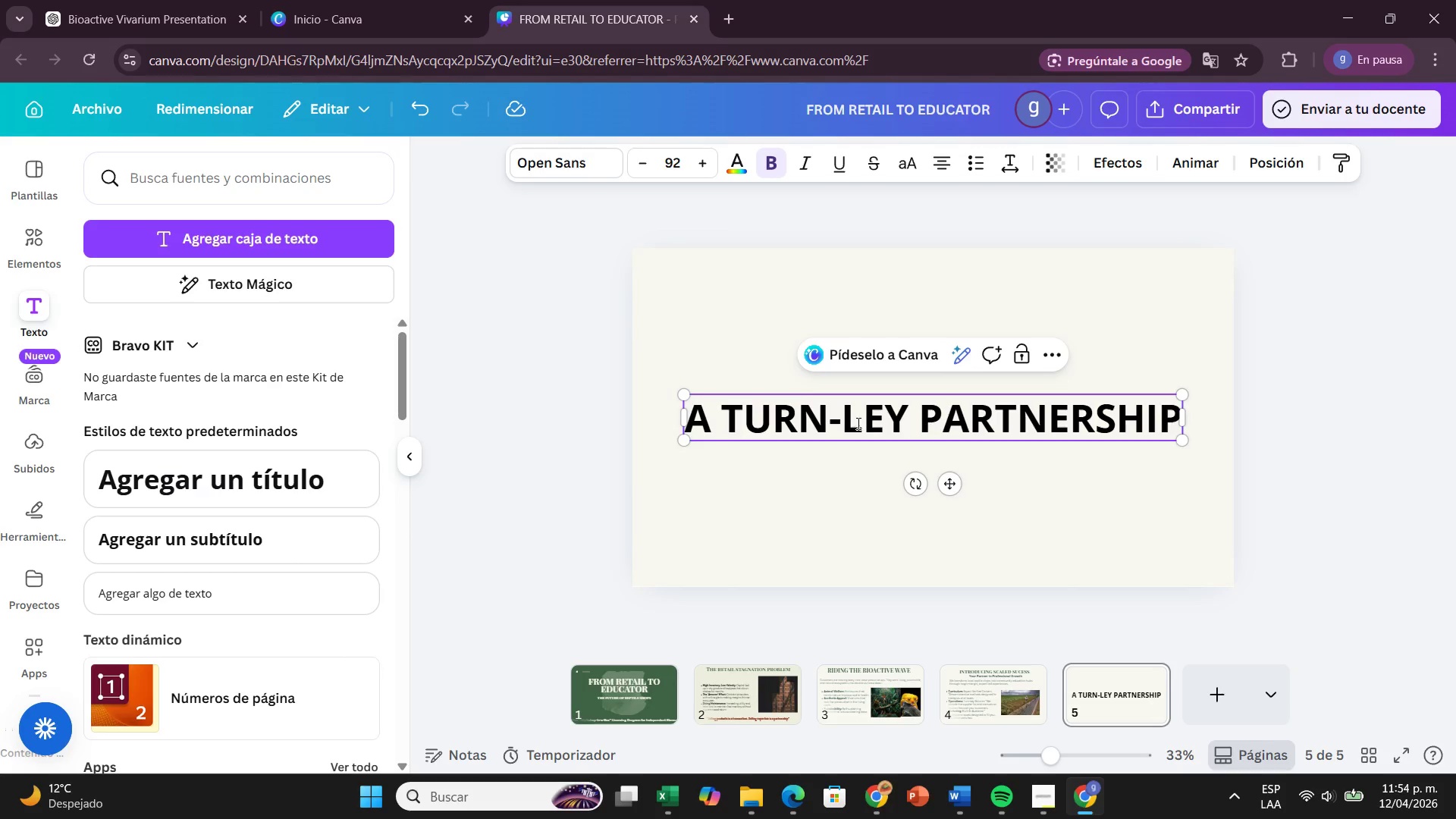 
key(Backspace)
 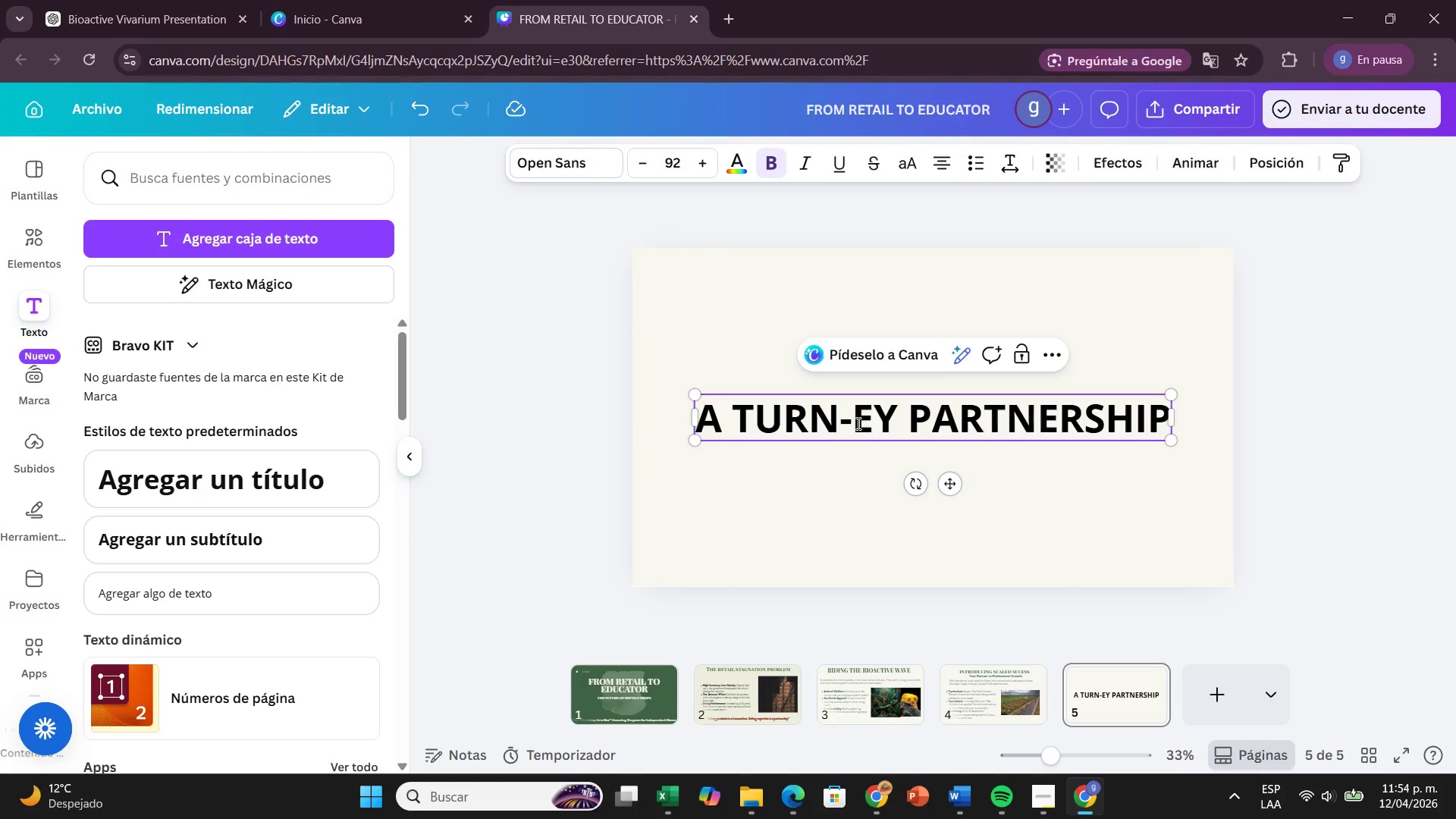 
key(K)
 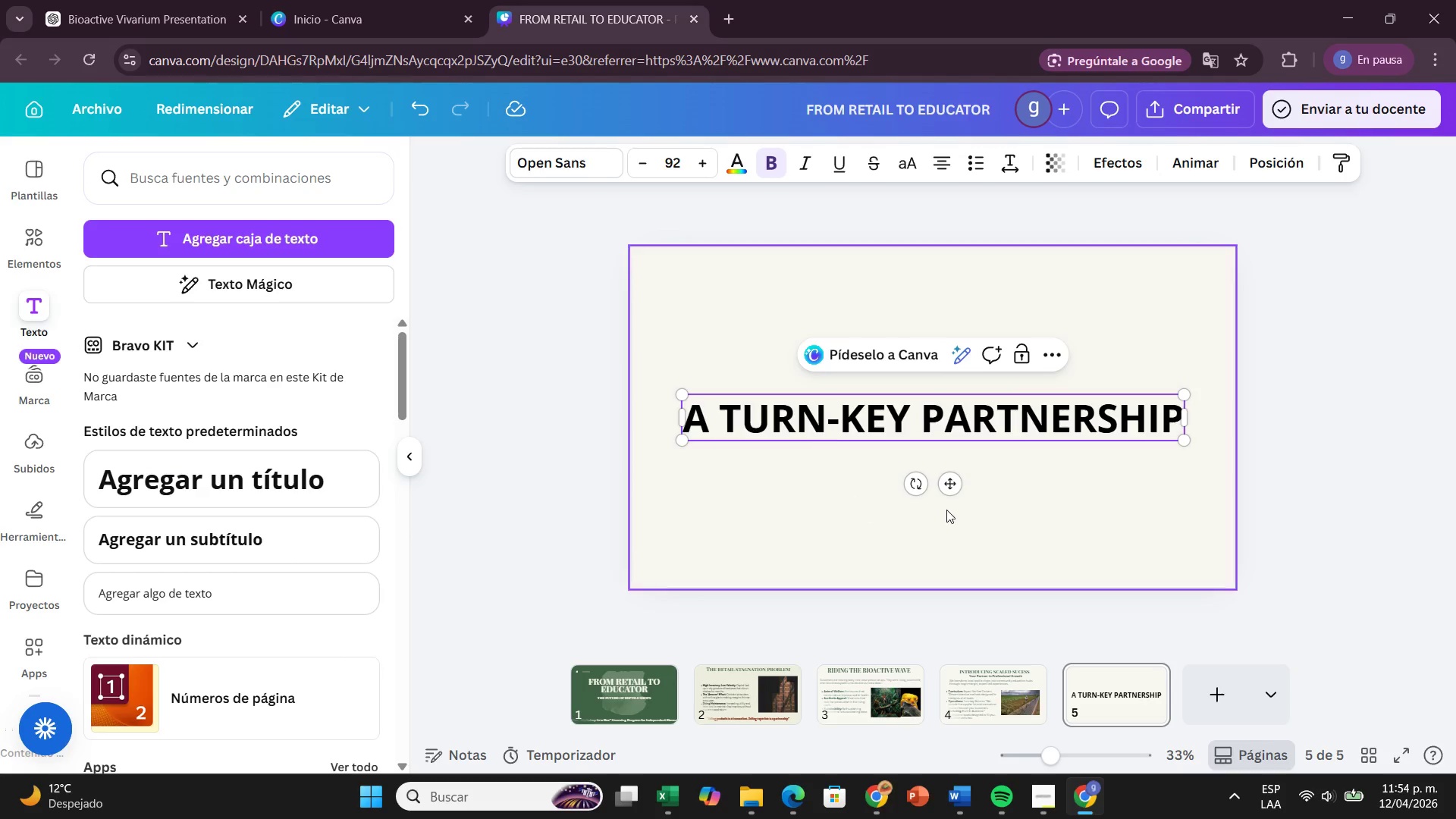 
left_click_drag(start_coordinate=[948, 487], to_coordinate=[946, 353])
 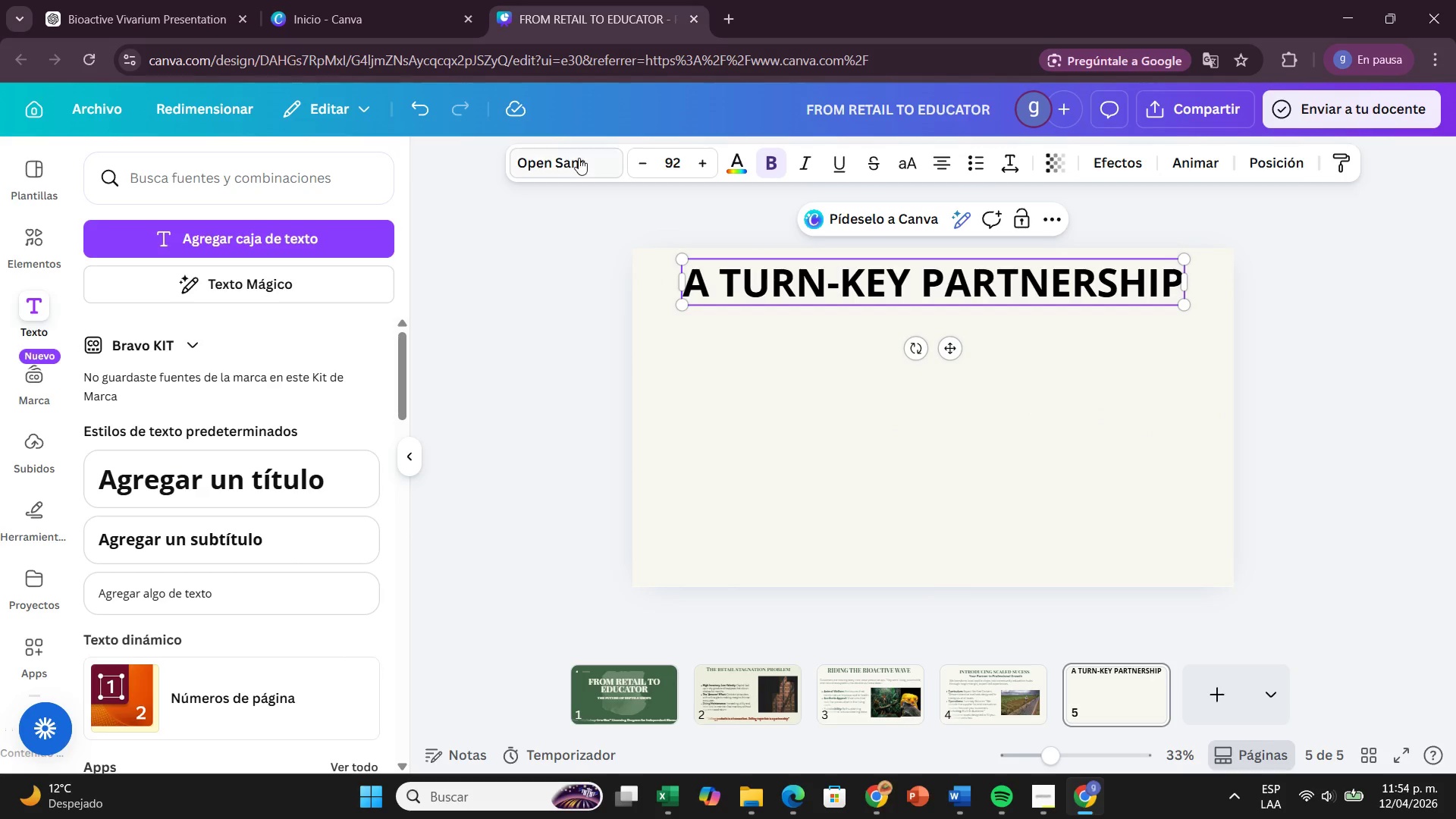 
left_click([579, 158])
 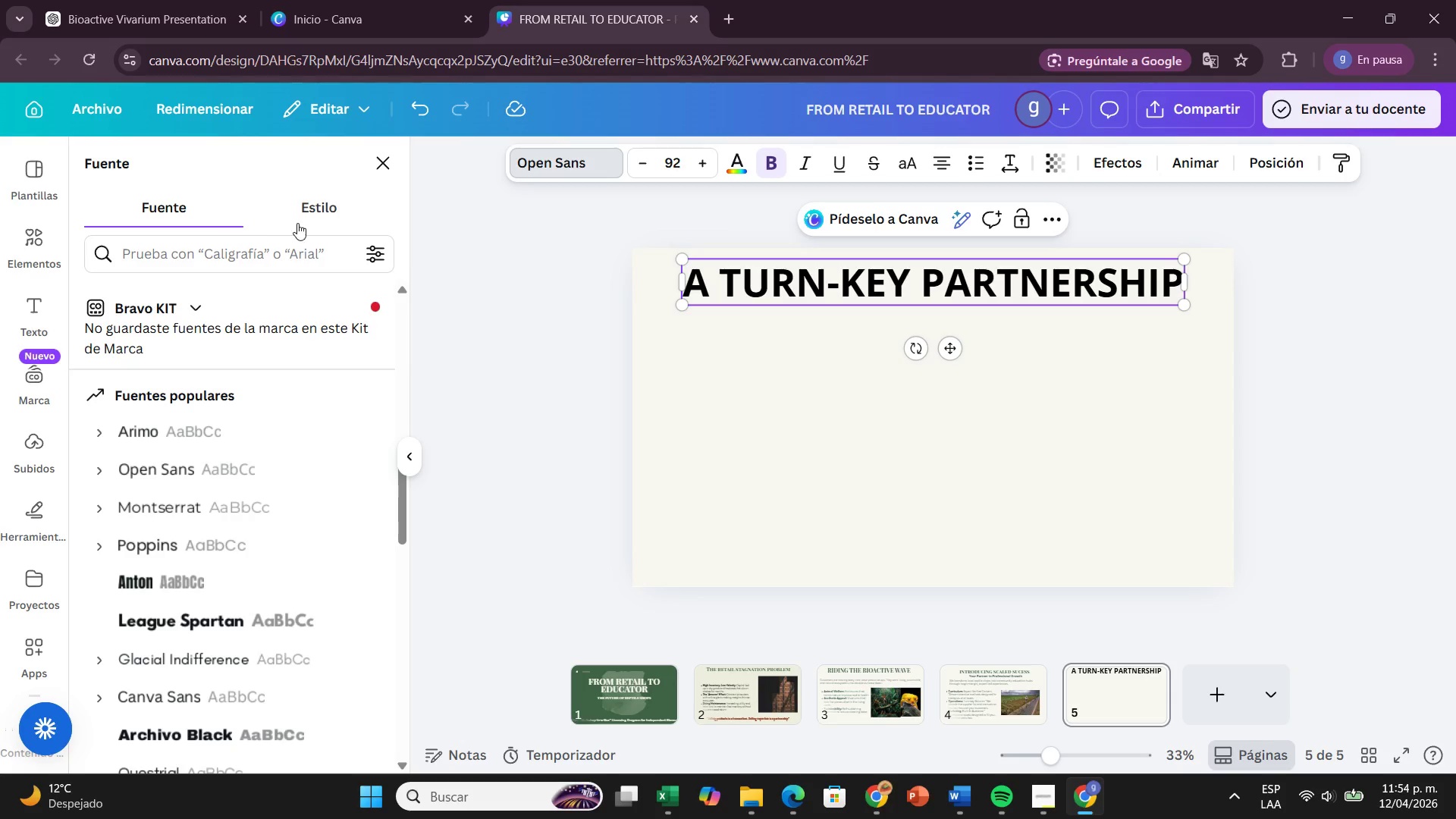 
scroll: coordinate [300, 482], scroll_direction: down, amount: 4.0
 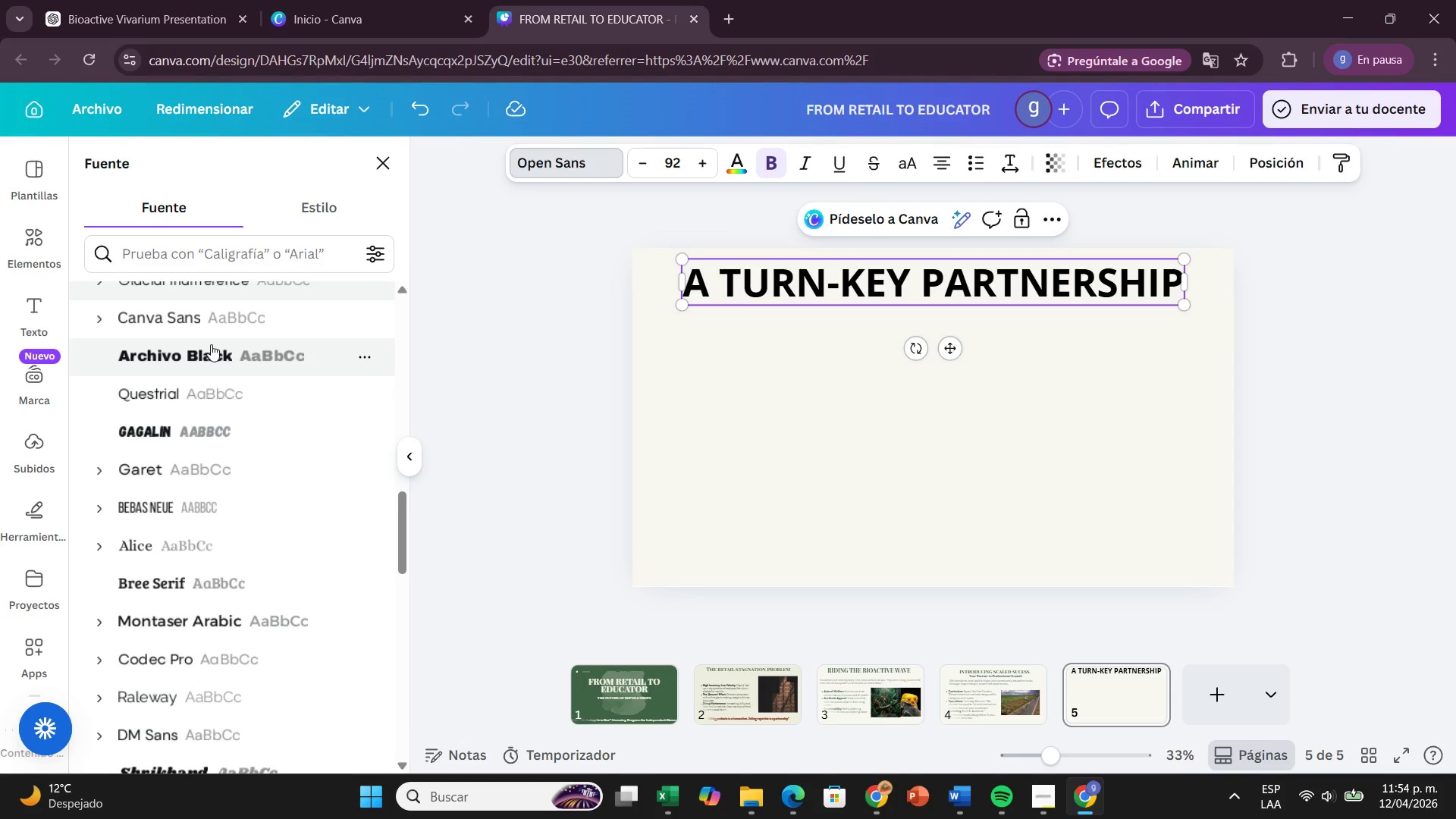 
scroll: coordinate [248, 533], scroll_direction: up, amount: 15.0
 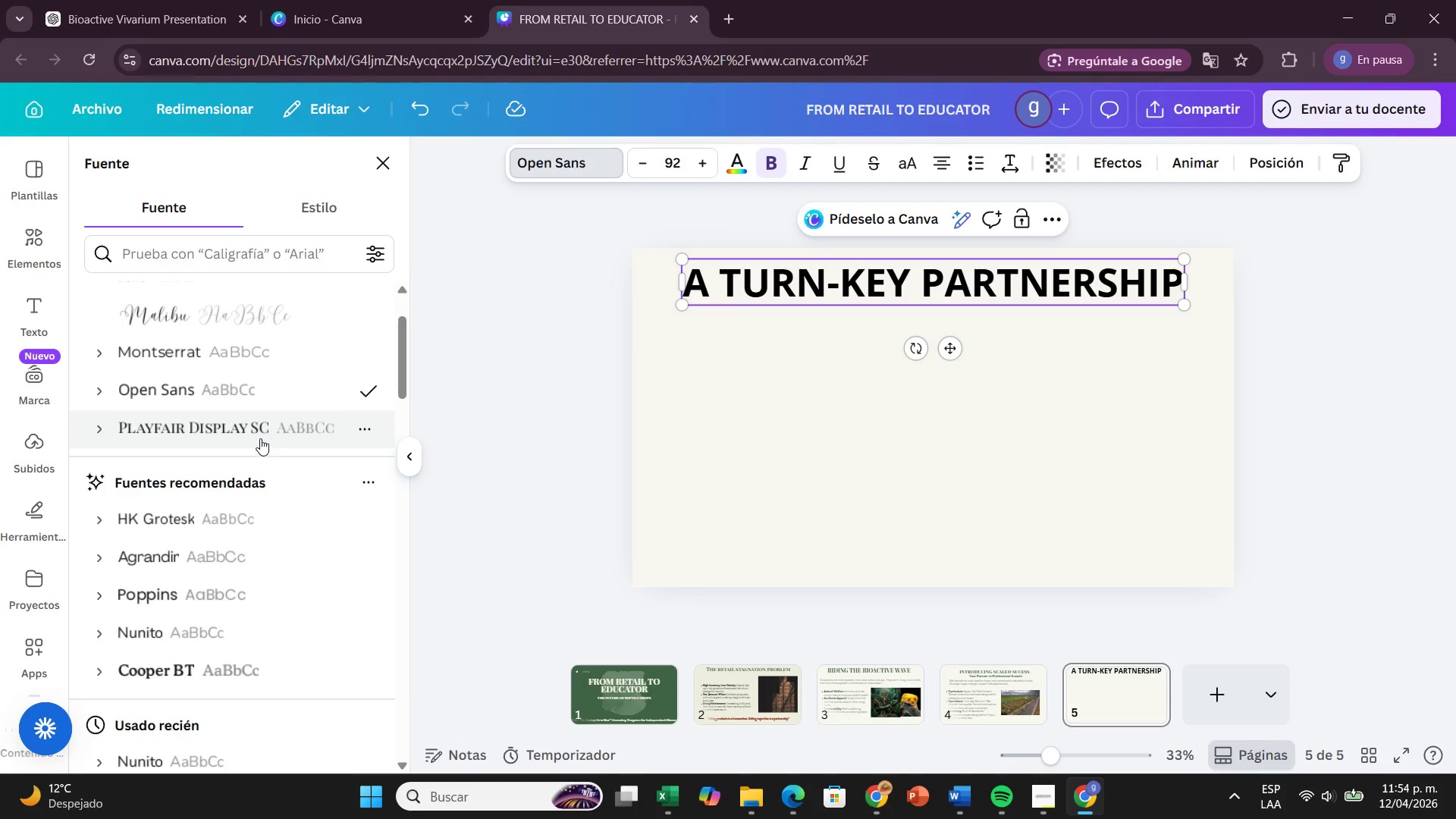 
left_click([259, 438])
 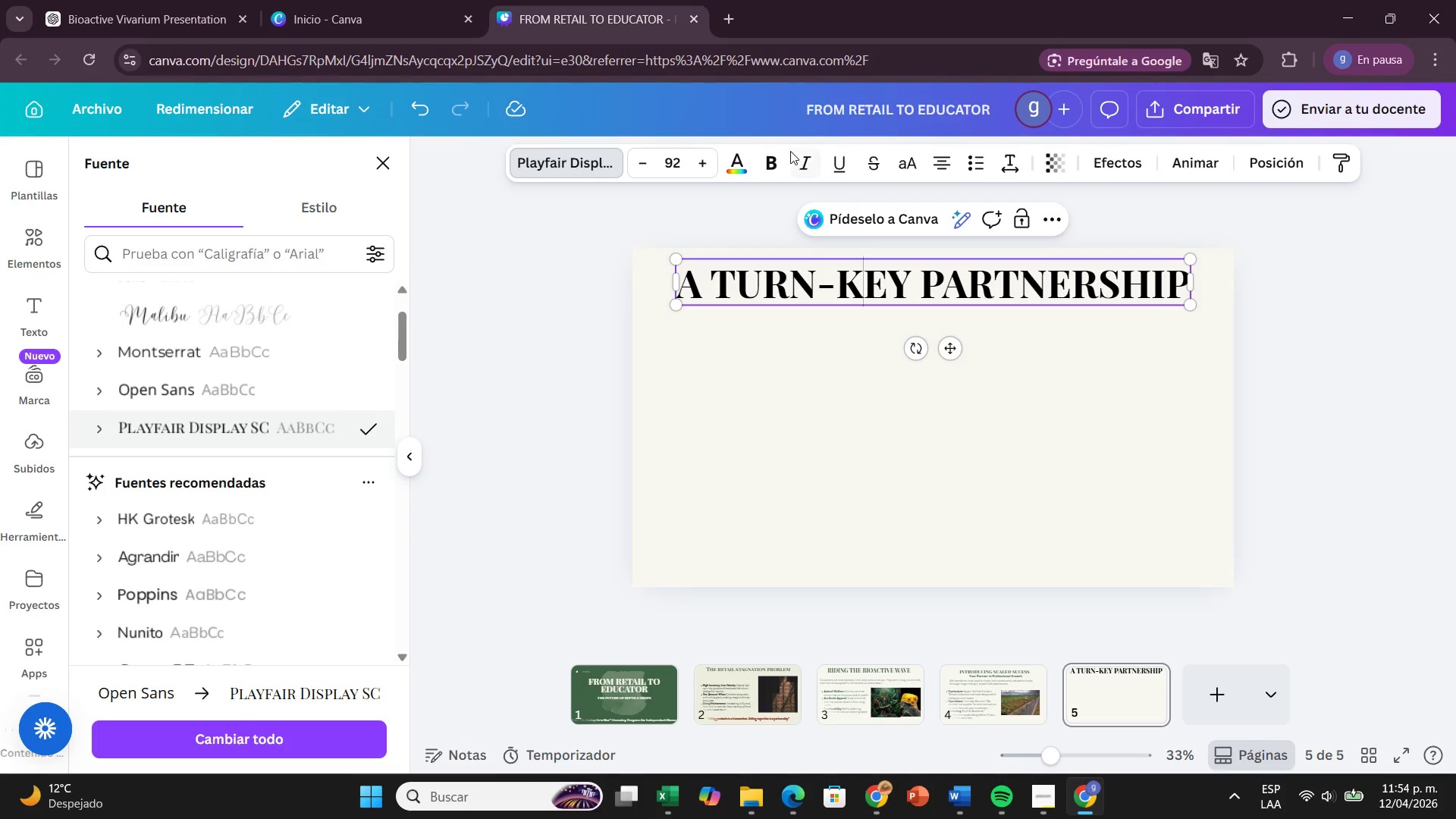 
left_click([772, 159])
 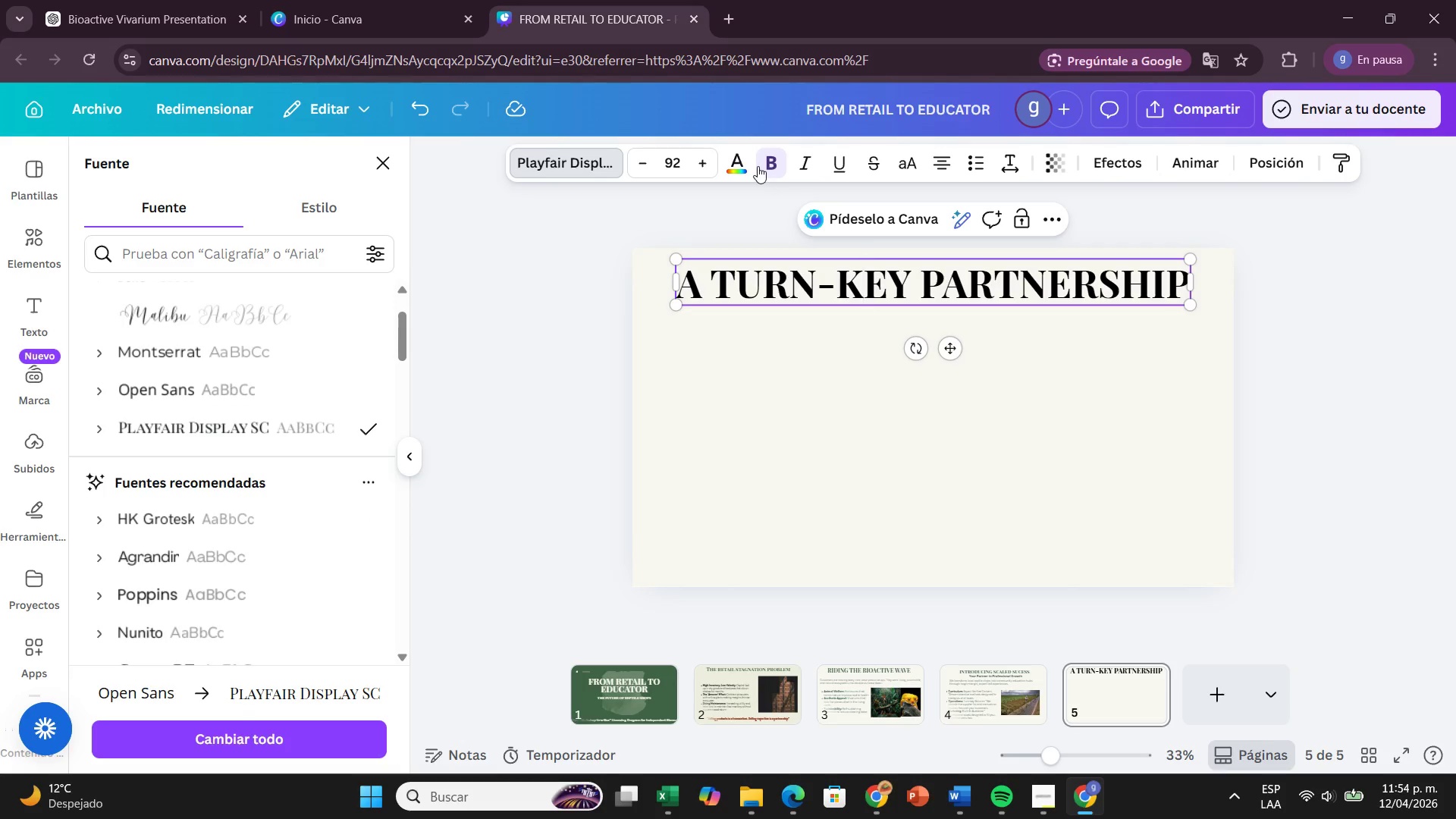 
left_click([746, 165])
 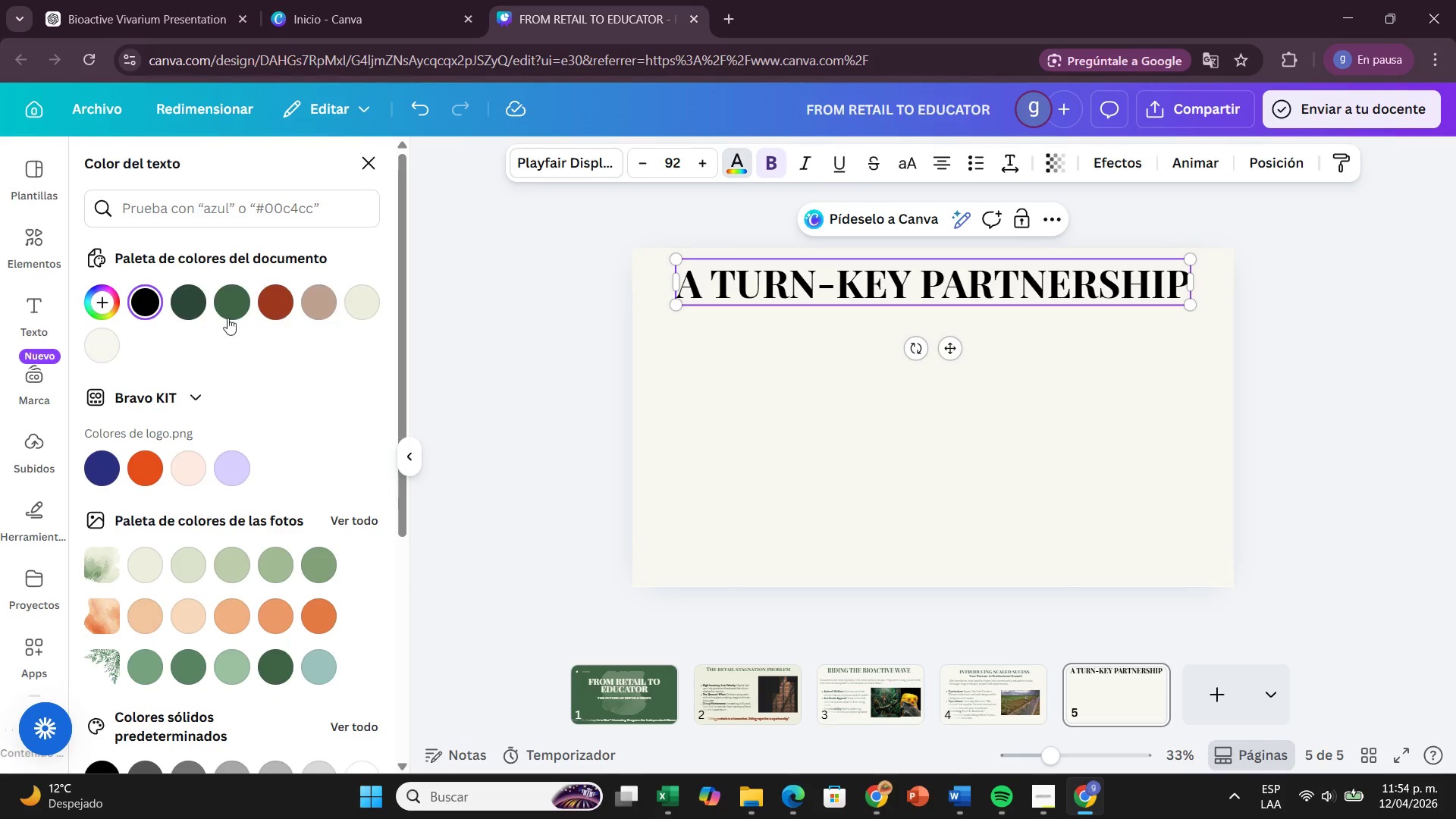 
left_click([220, 309])
 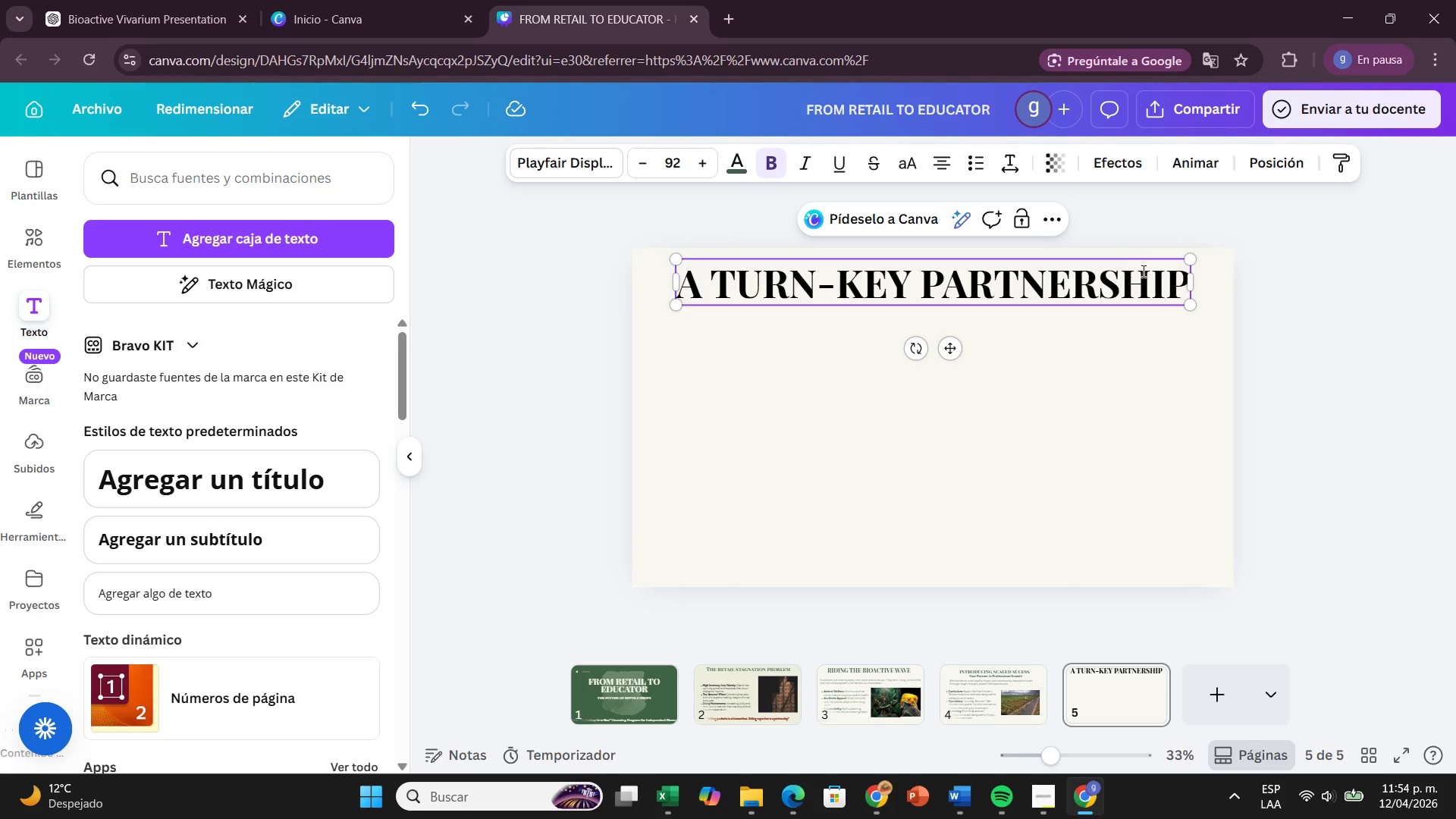 
left_click_drag(start_coordinate=[1186, 287], to_coordinate=[682, 289])
 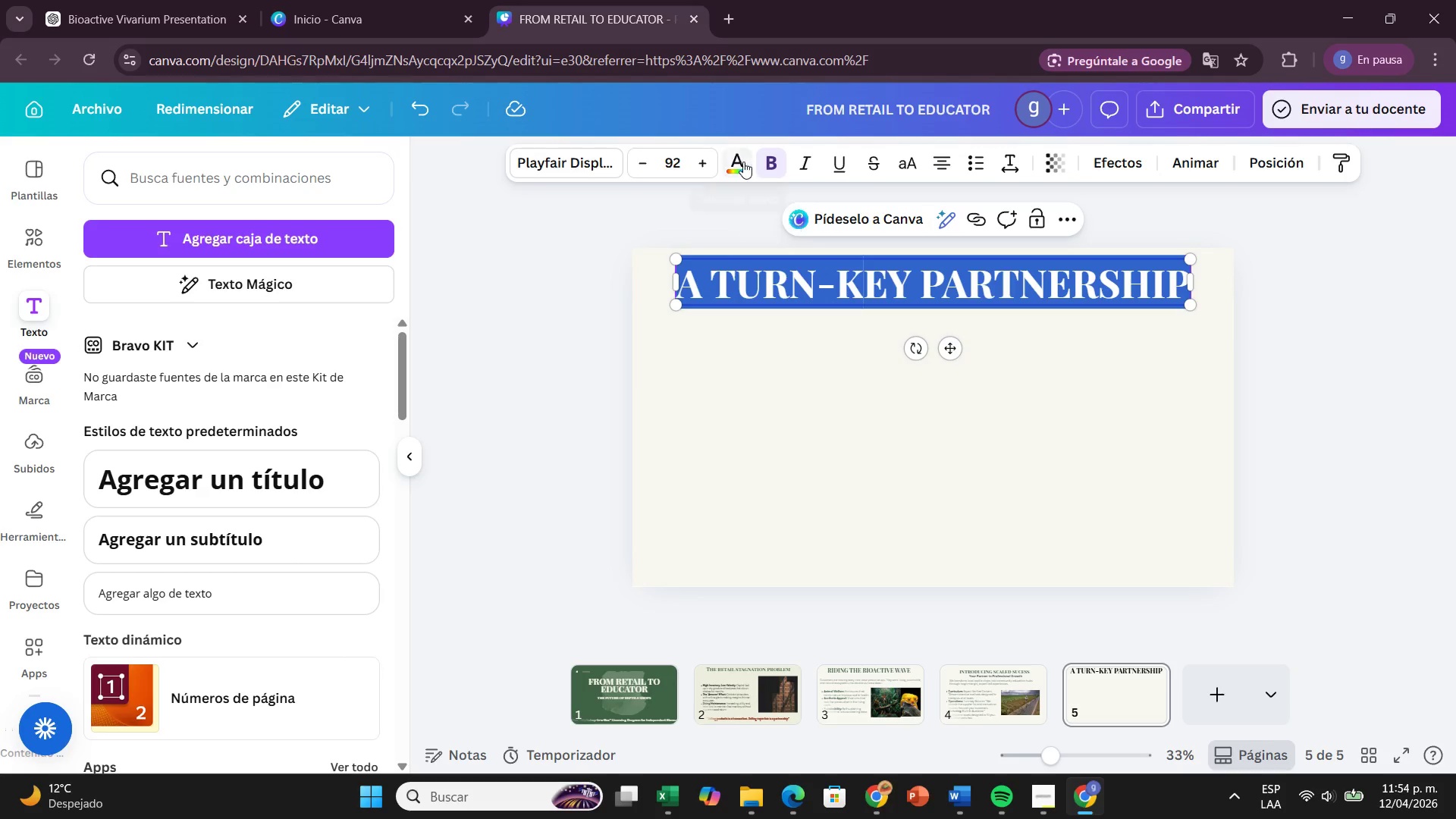 
left_click([743, 162])
 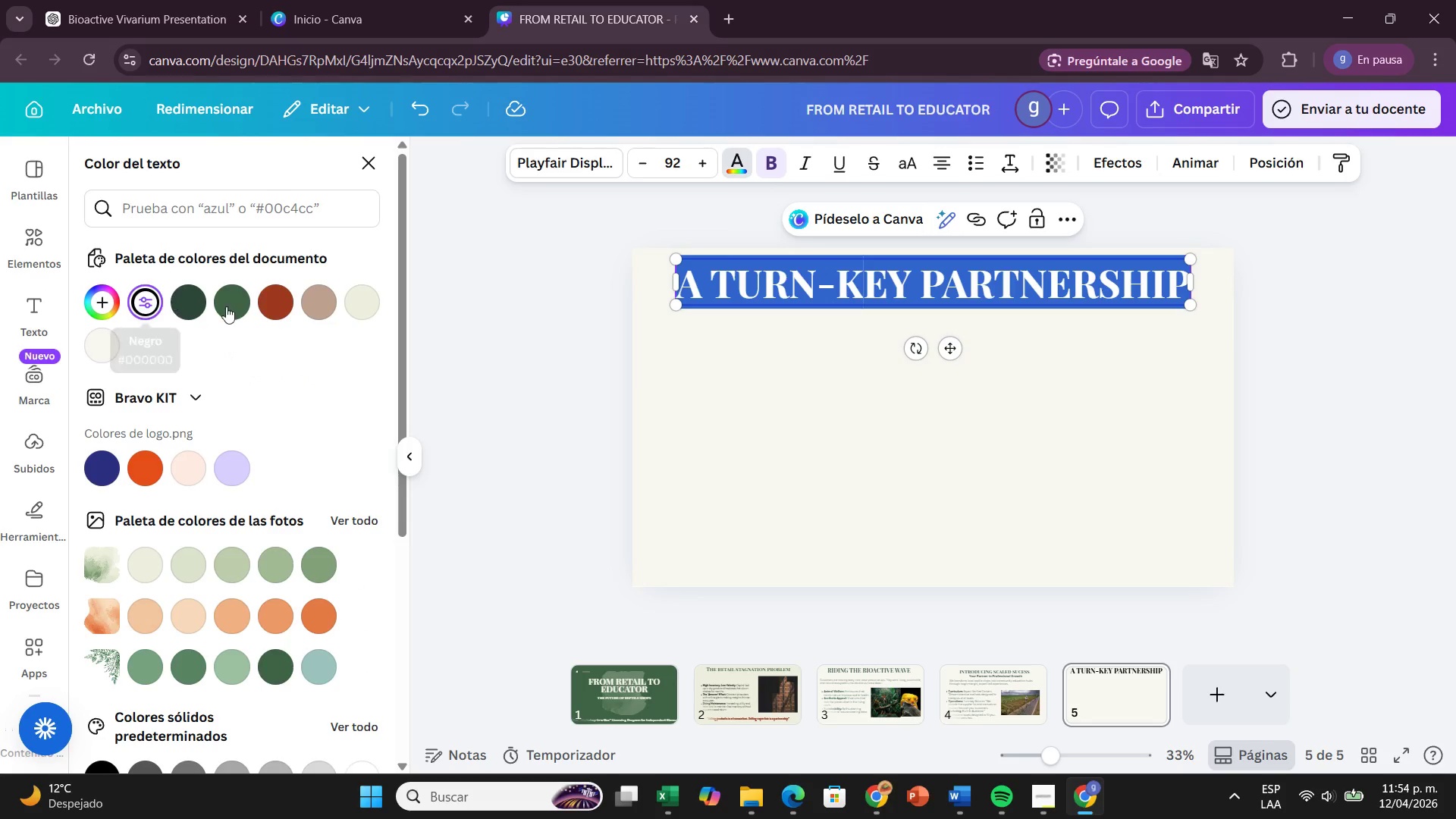 
left_click([234, 308])
 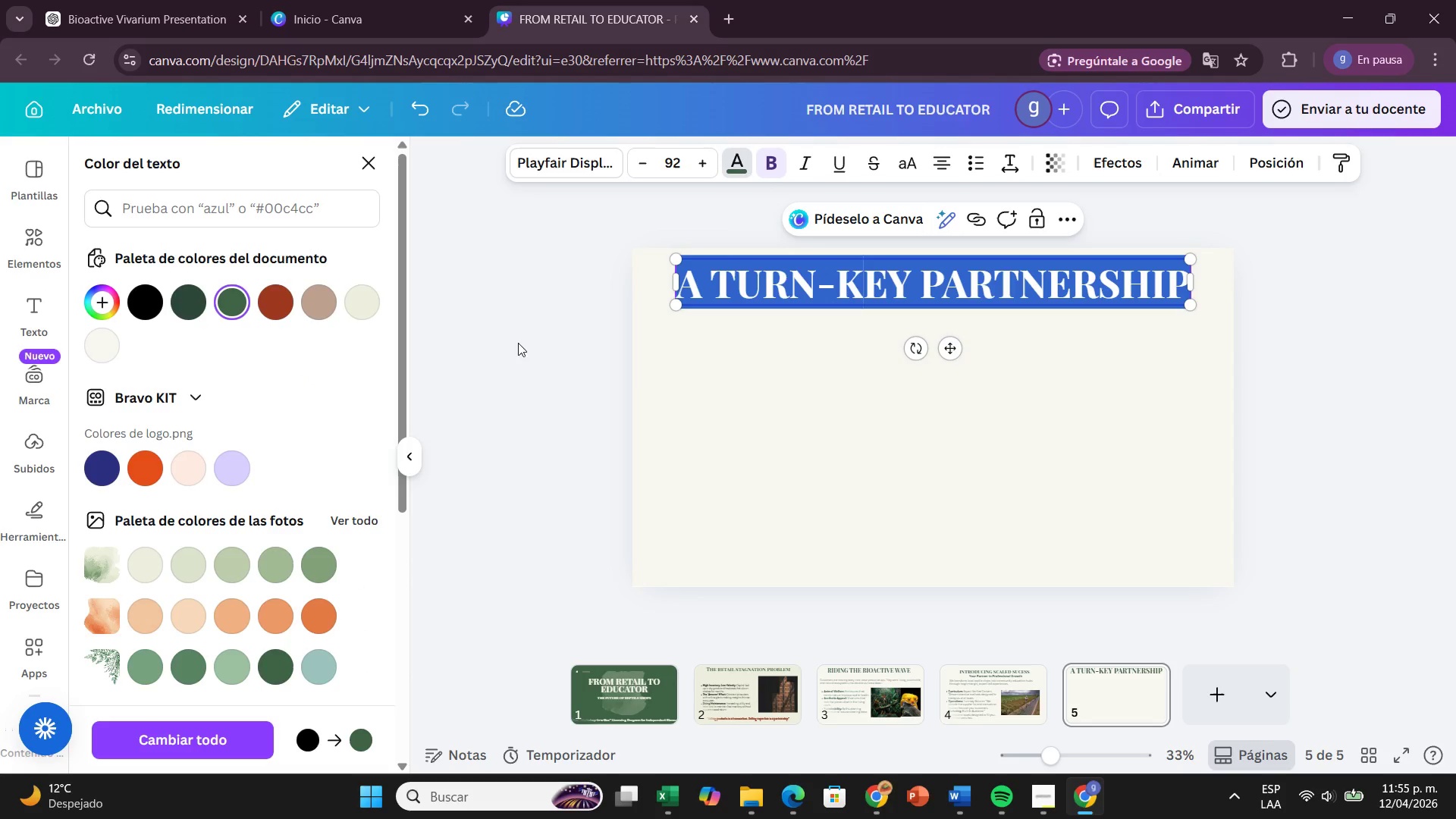 
left_click([515, 379])
 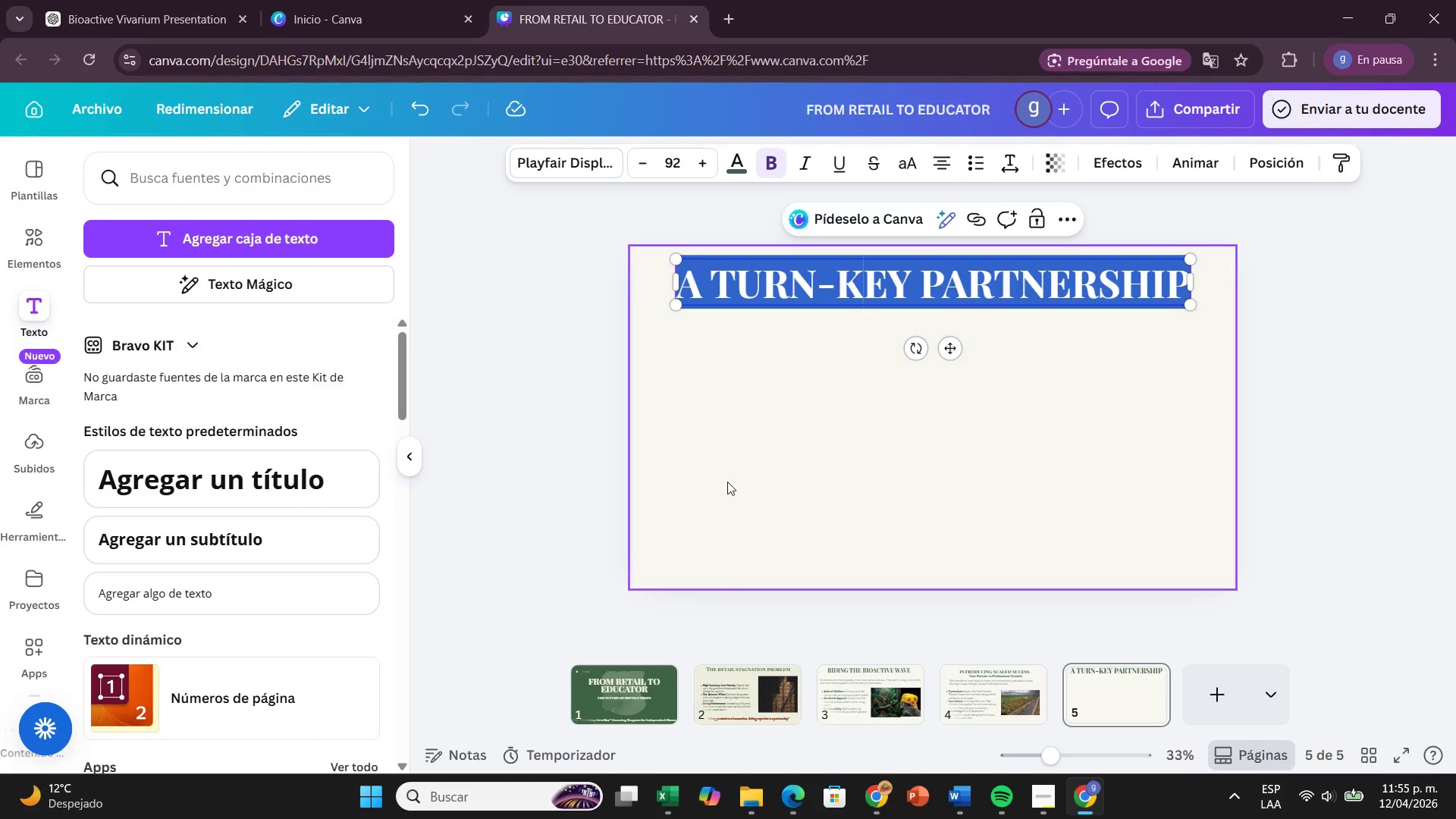 
left_click([730, 488])
 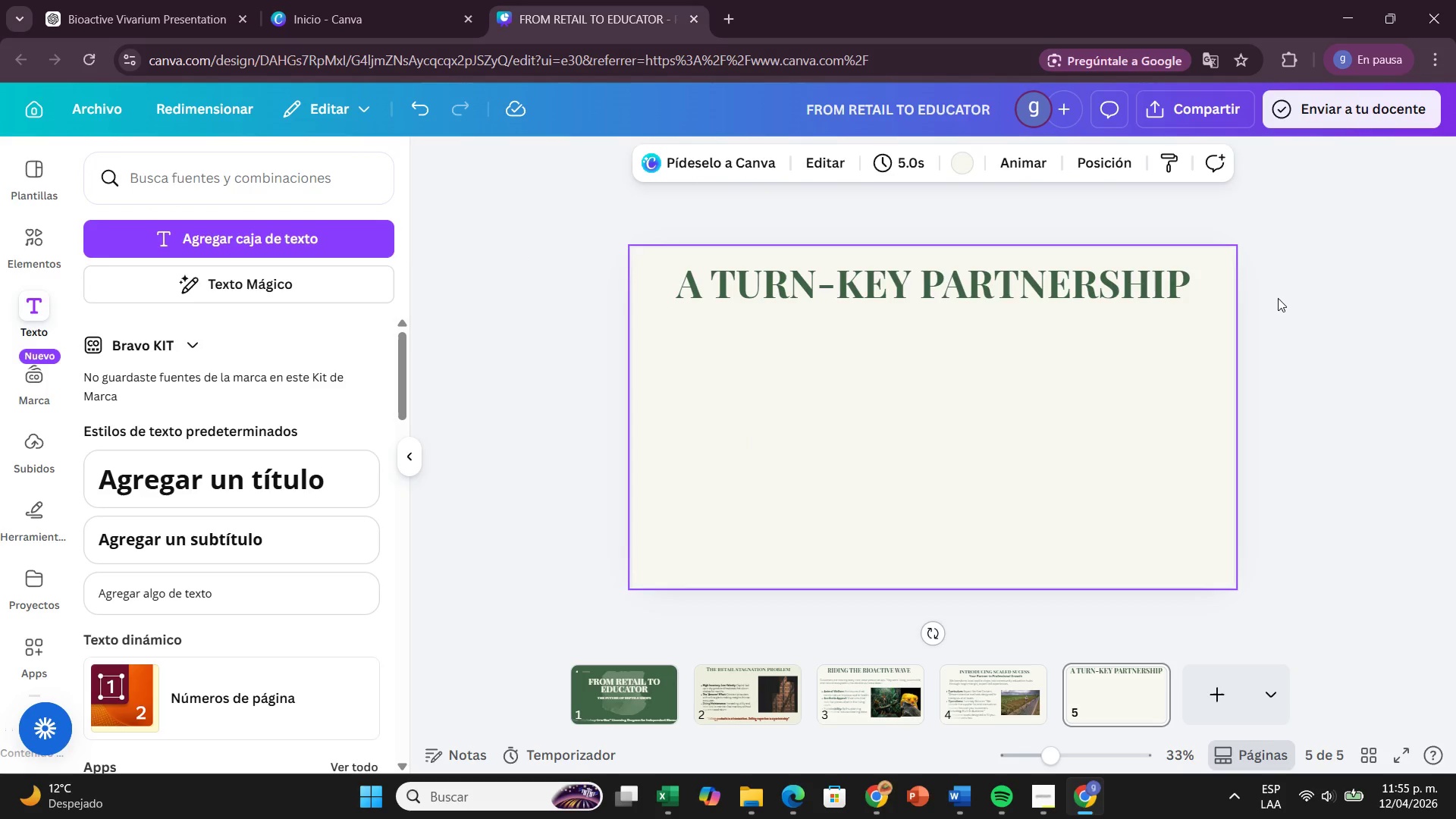 
wait(9.98)
 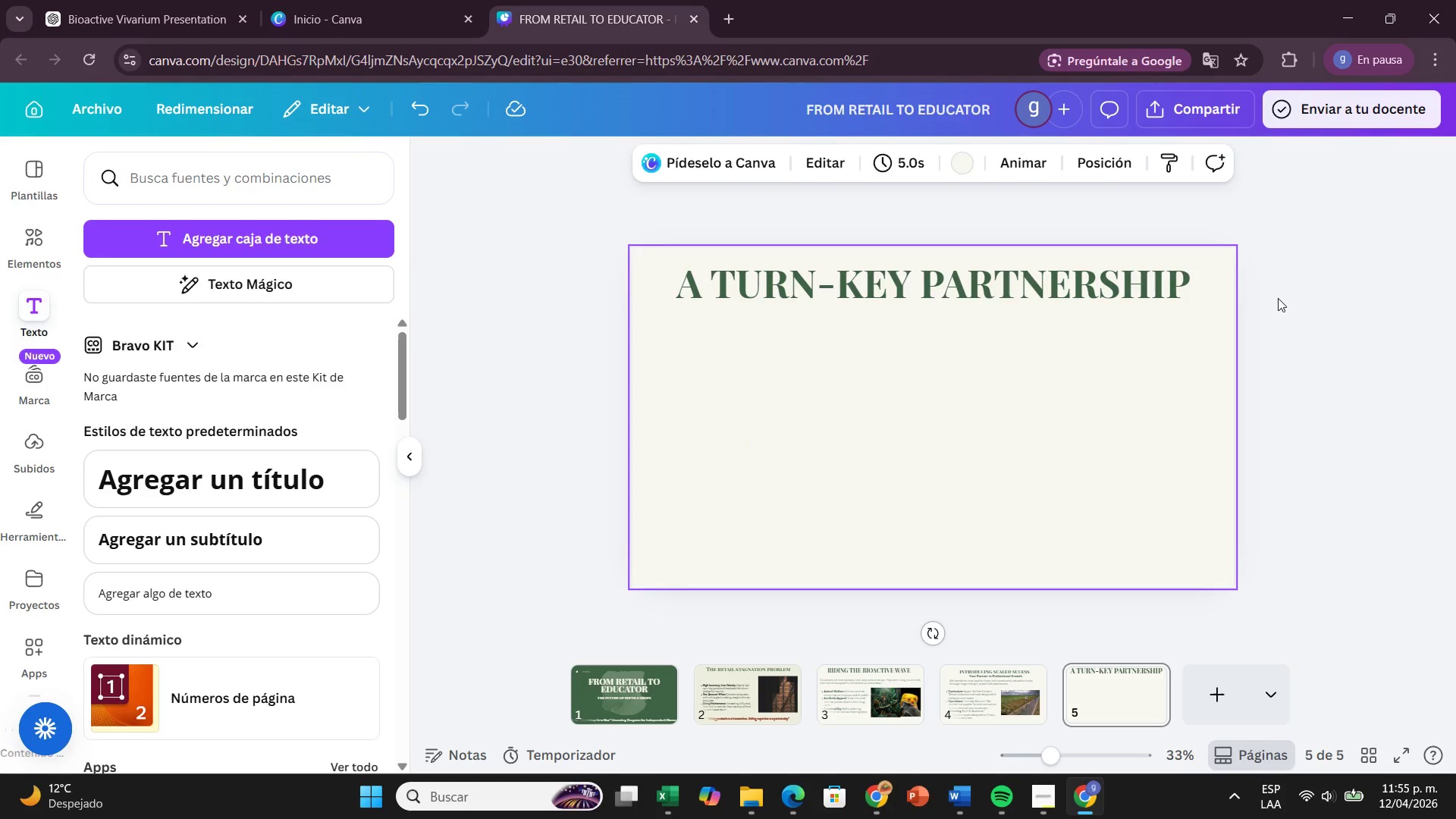 
double_click([338, 587])
 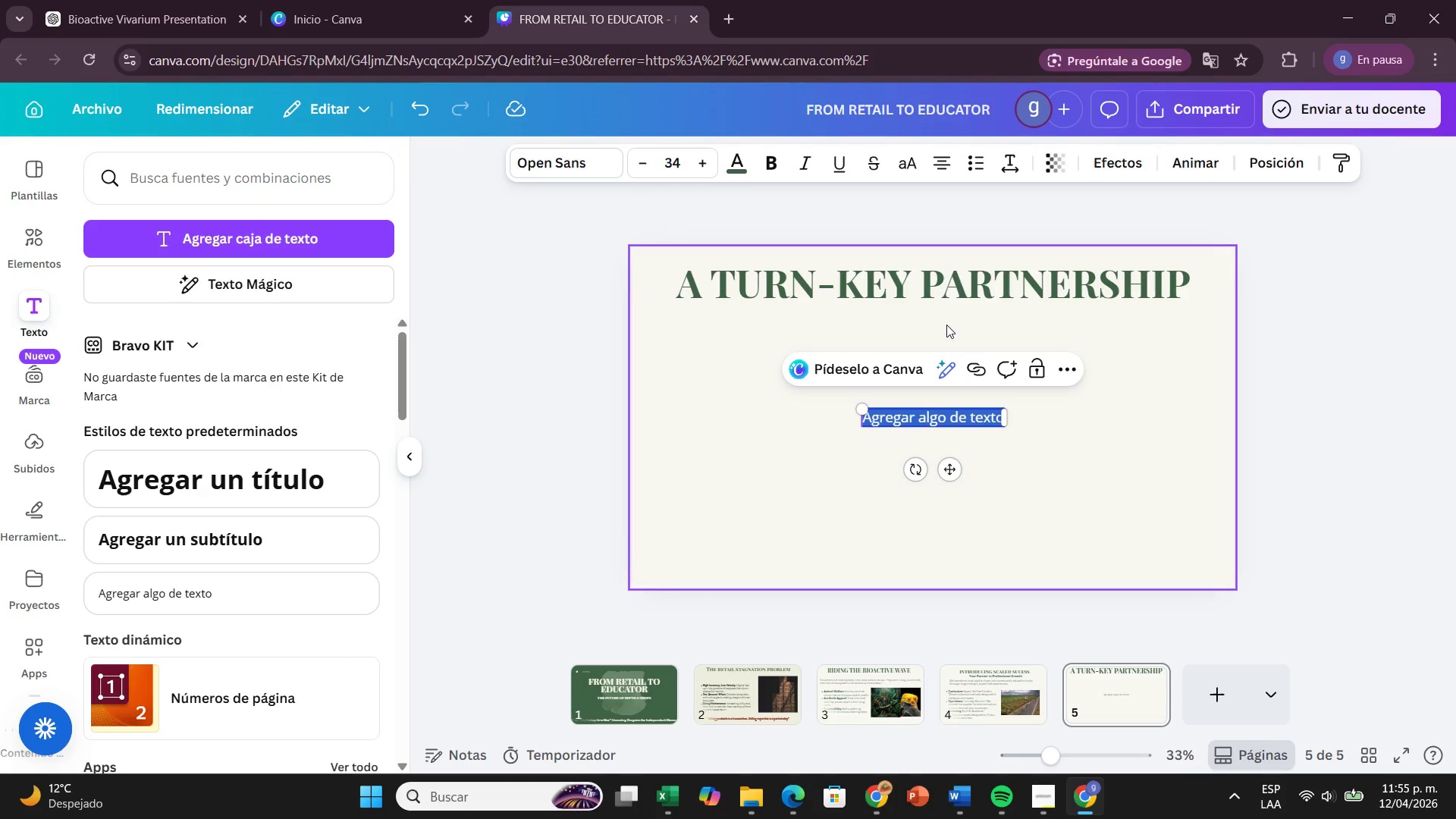 
key(Backspace)
type(Everything you need yo l)
key(Backspace)
key(Backspace)
key(Backspace)
type(to)
key(Backspace)
key(Backspace)
key(Backspace)
type(to Launch)
key(Backspace)
key(Backspace)
key(Backspace)
key(Backspace)
type(LAUN)
key(Backspace)
key(Backspace)
type(laucn)
key(Backspace)
key(Backspace)
type(ncg)
key(Backspace)
type(h, taught by experts.)
key(Backspace)
type(, hosted by you)
 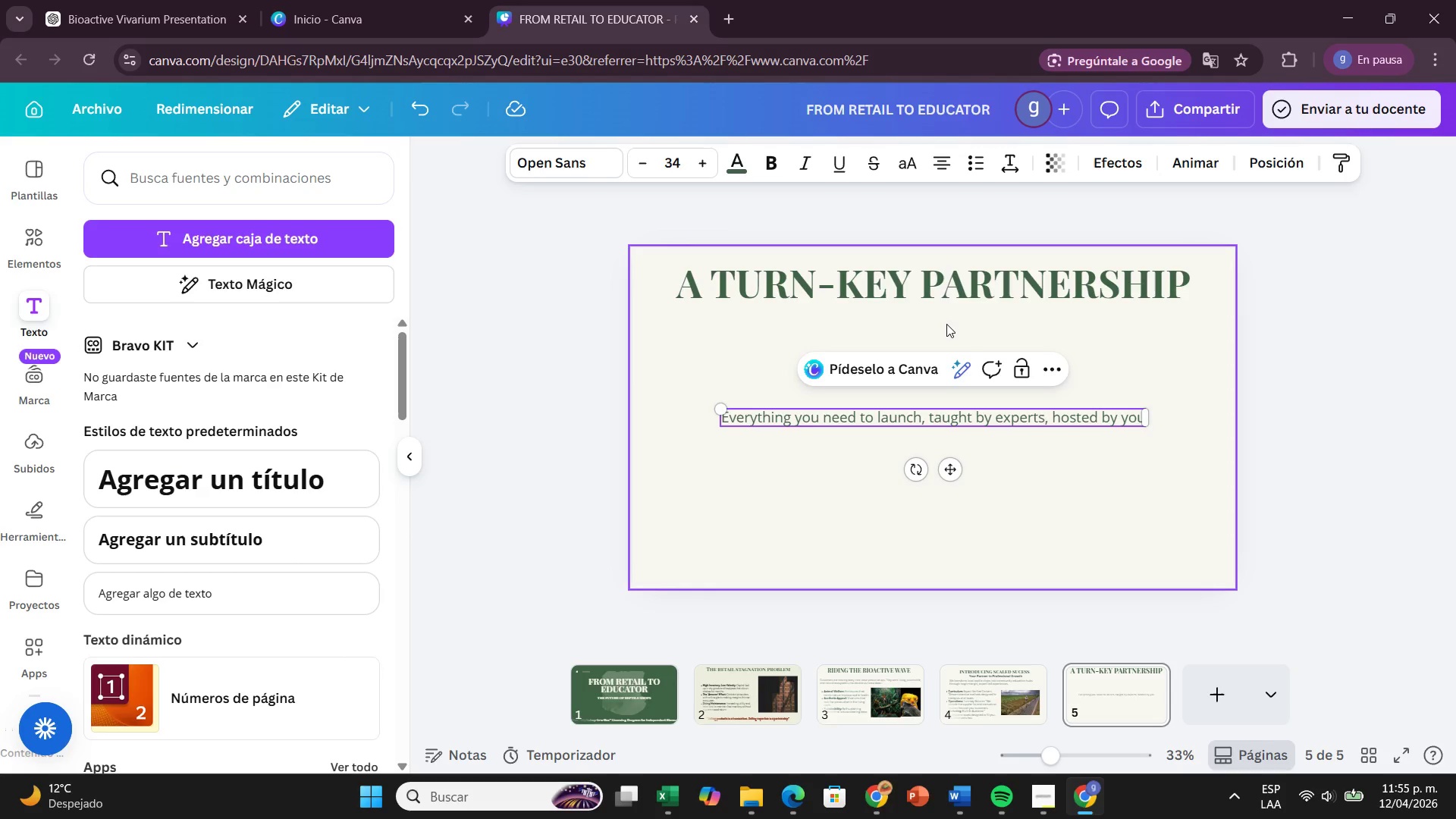 
left_click_drag(start_coordinate=[954, 476], to_coordinate=[942, 384])
 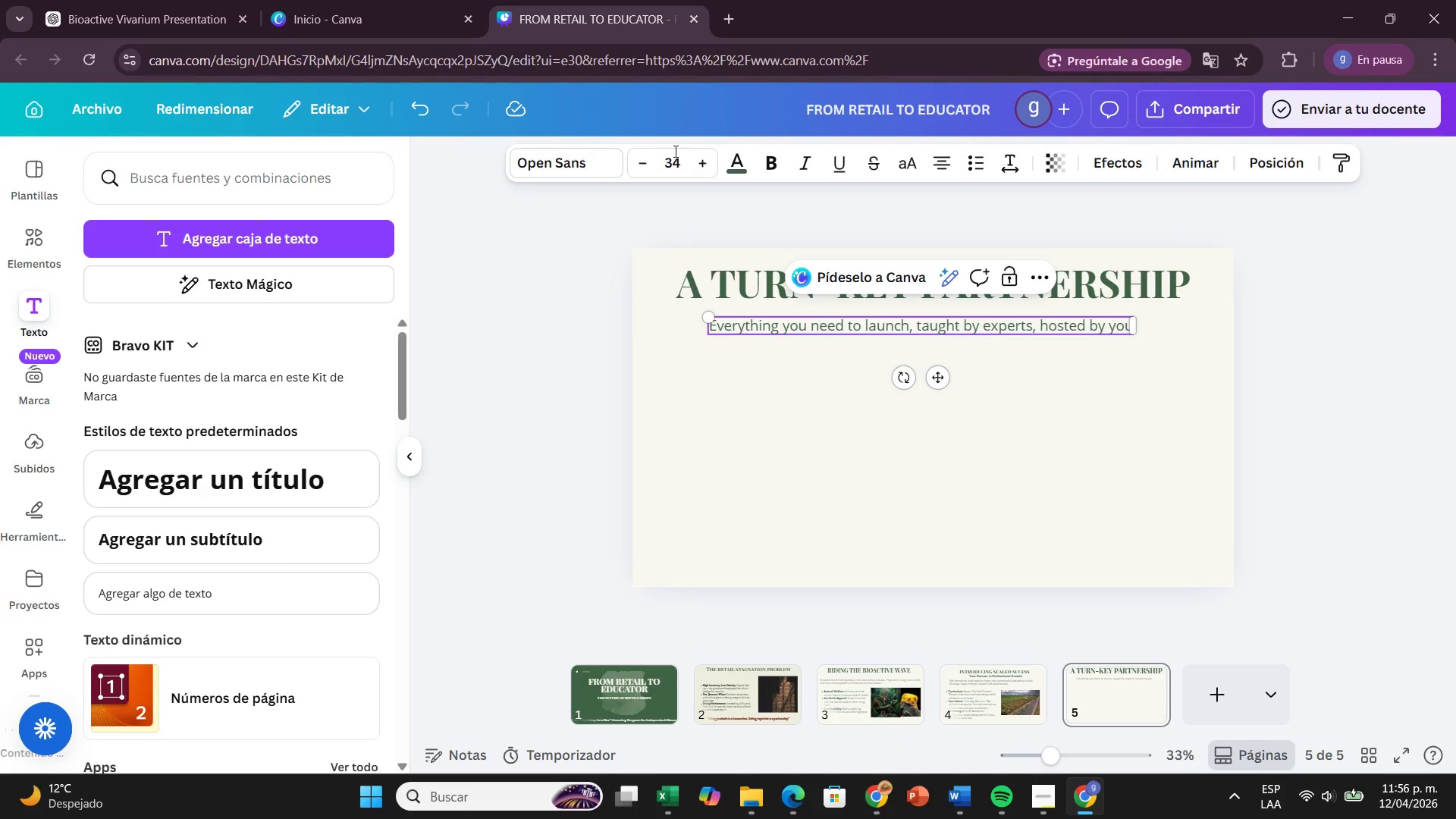 
left_click([747, 166])
 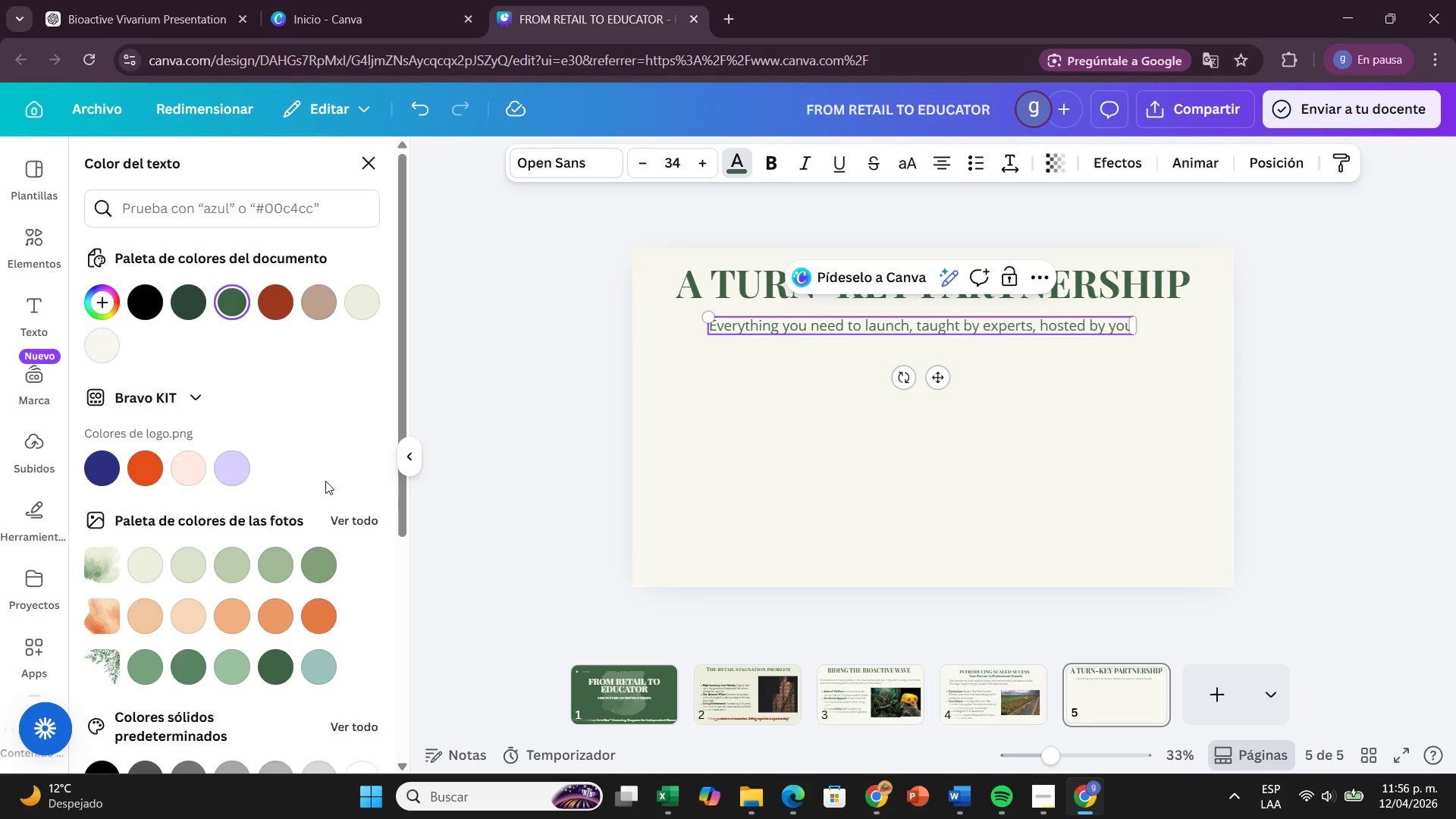 
wait(5.19)
 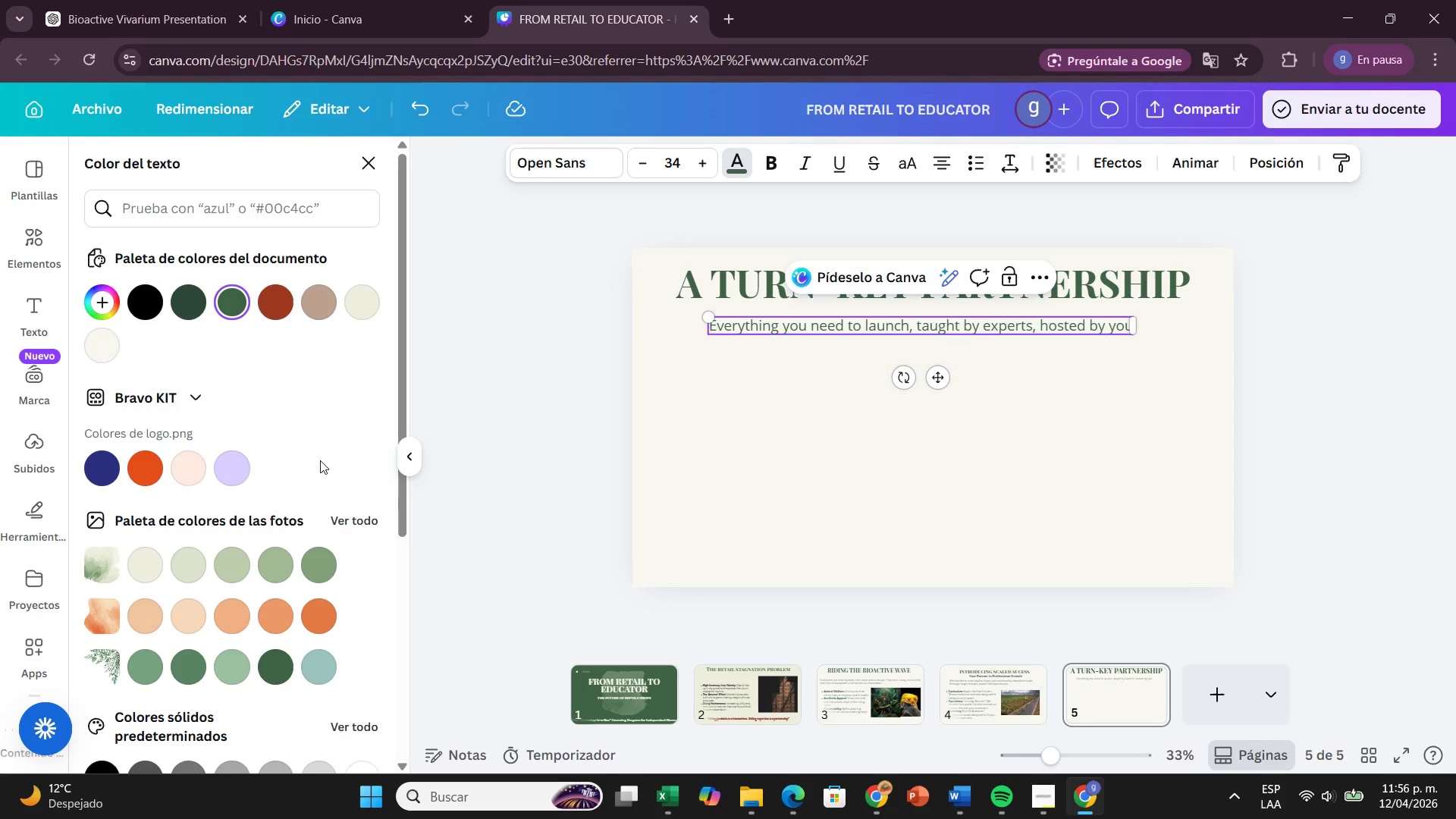 
scroll: coordinate [325, 481], scroll_direction: down, amount: 3.0
 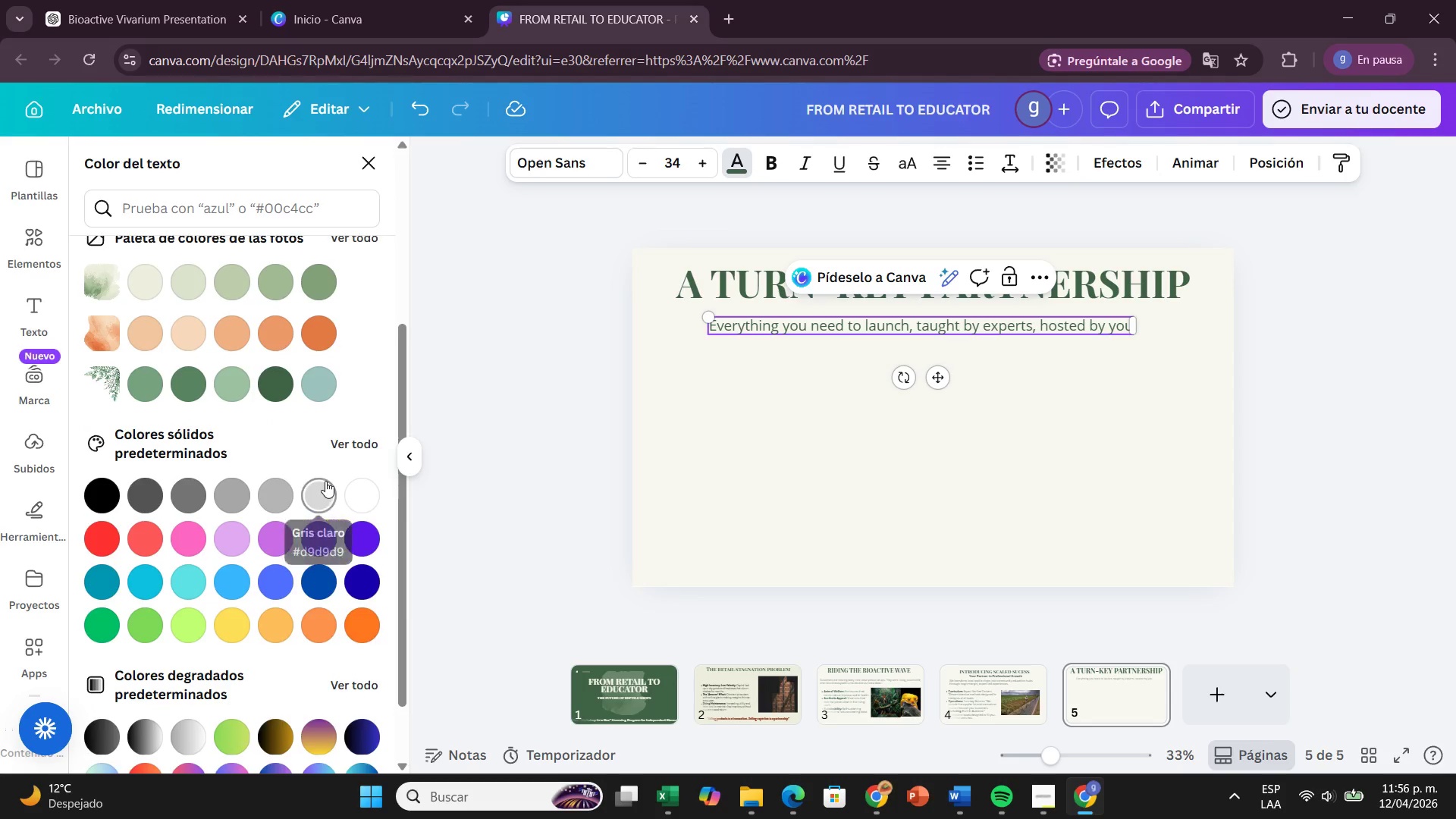 
scroll: coordinate [325, 481], scroll_direction: up, amount: 3.0
 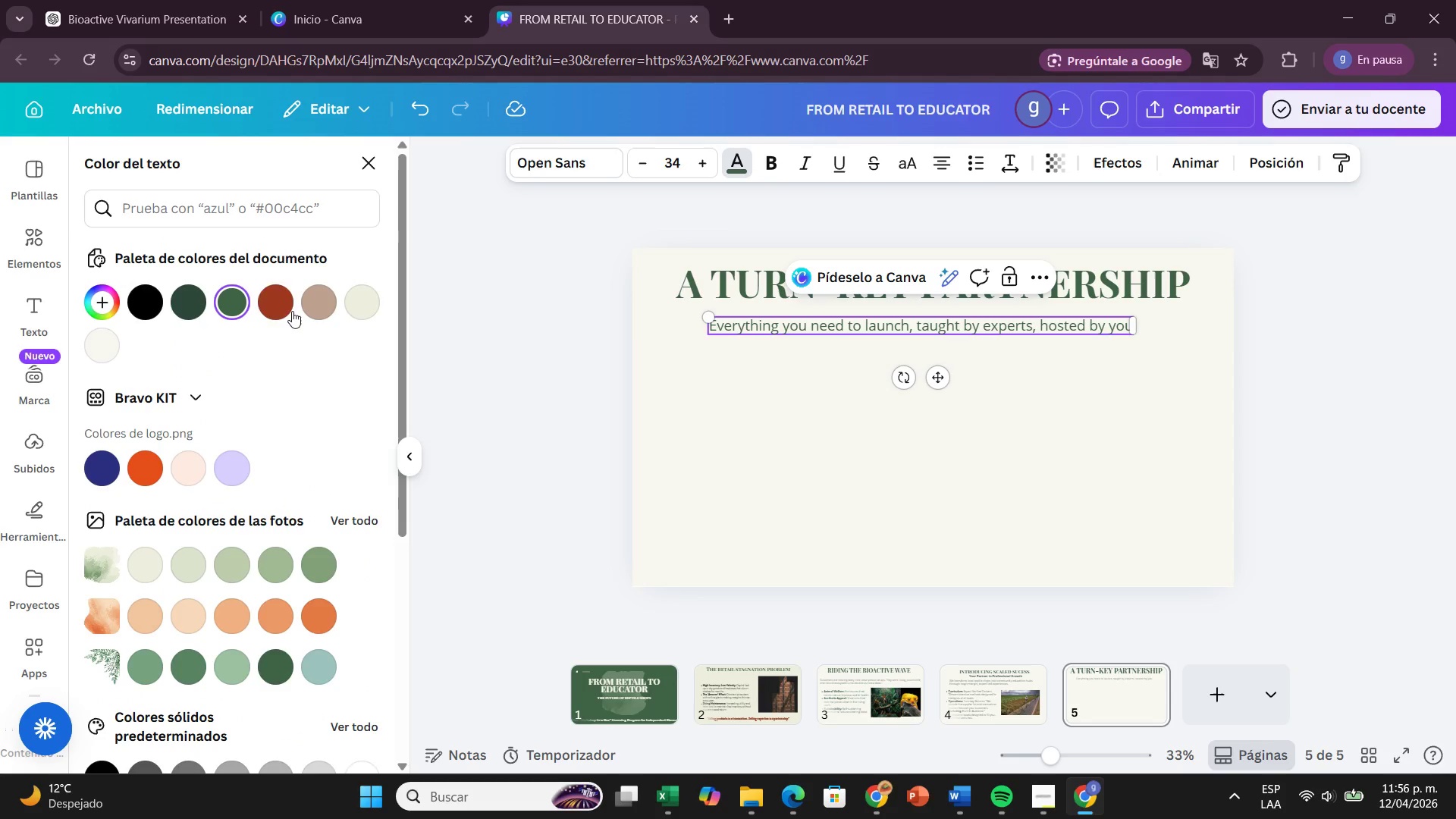 
left_click([280, 306])
 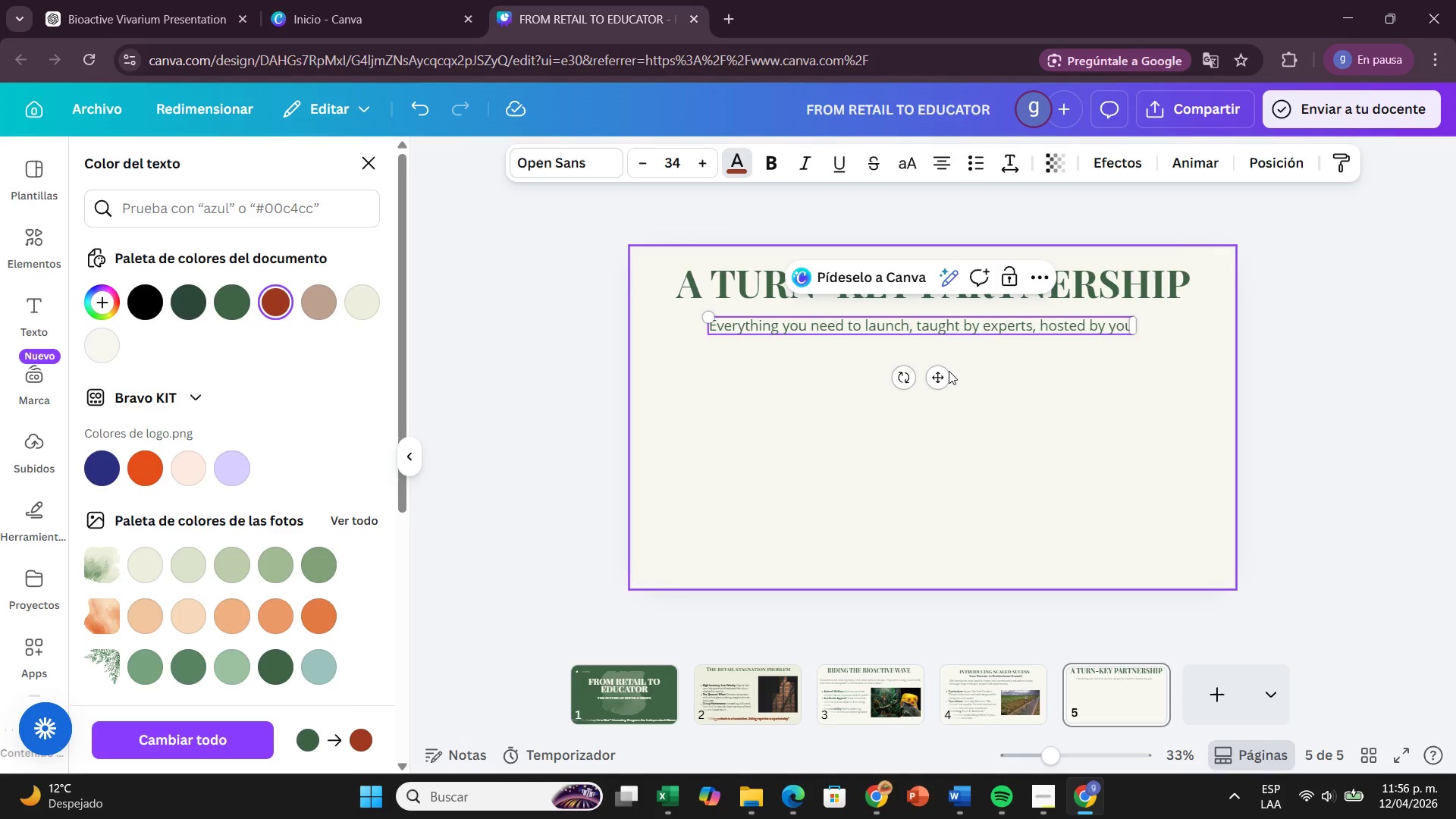 
wait(47.14)
 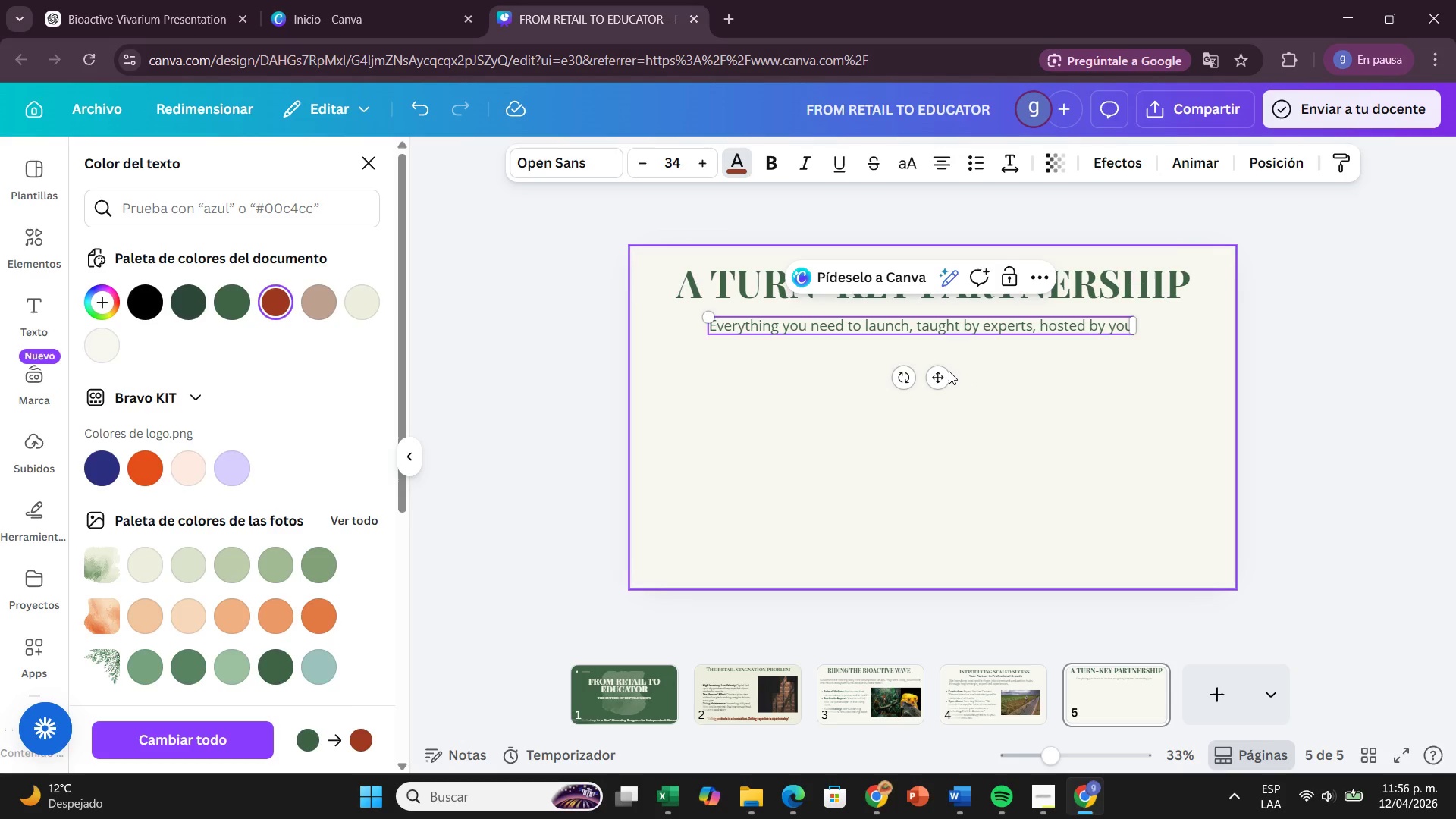 
left_click_drag(start_coordinate=[714, 326], to_coordinate=[954, 331])
 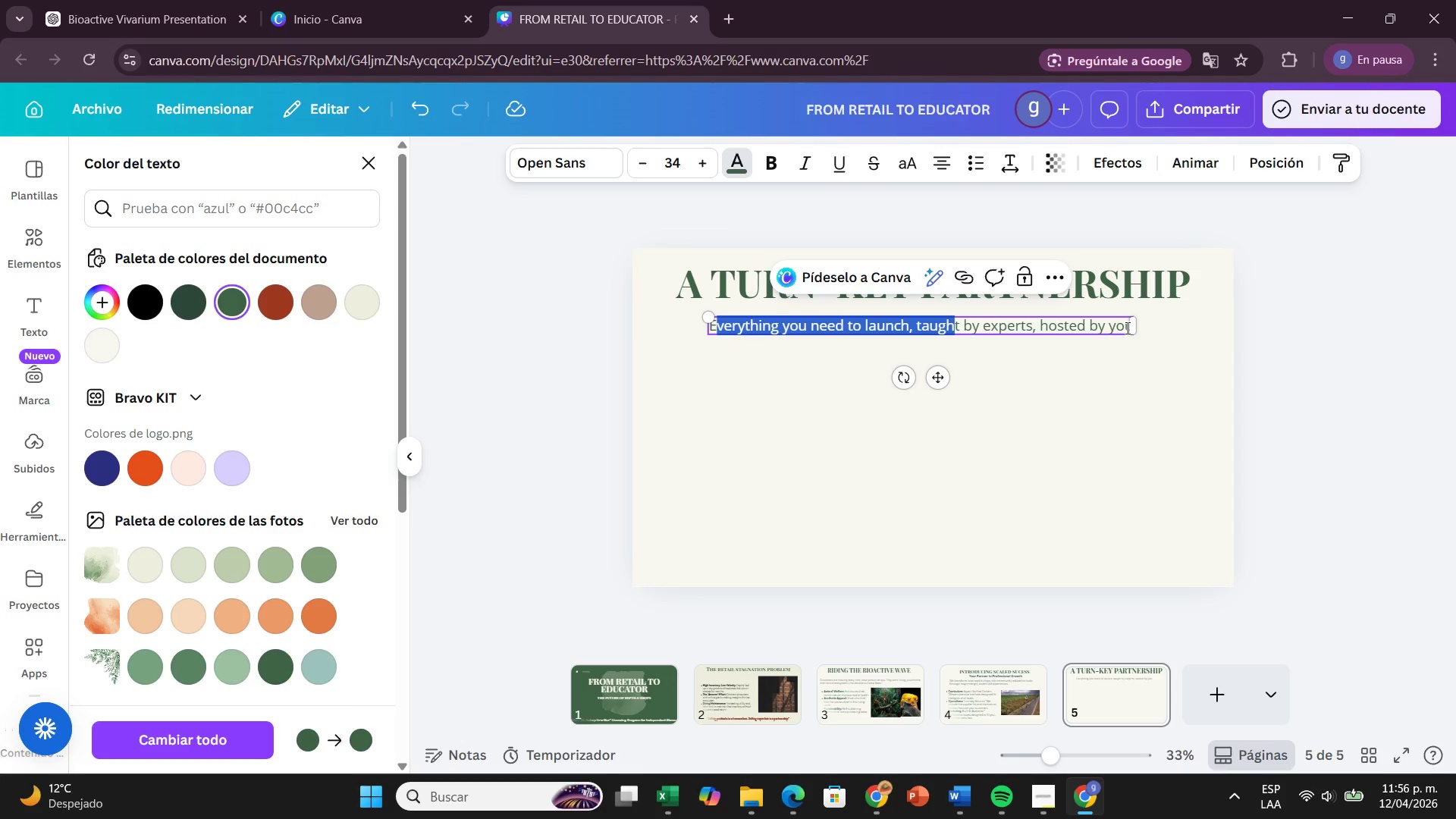 
left_click_drag(start_coordinate=[1126, 328], to_coordinate=[1107, 328])
 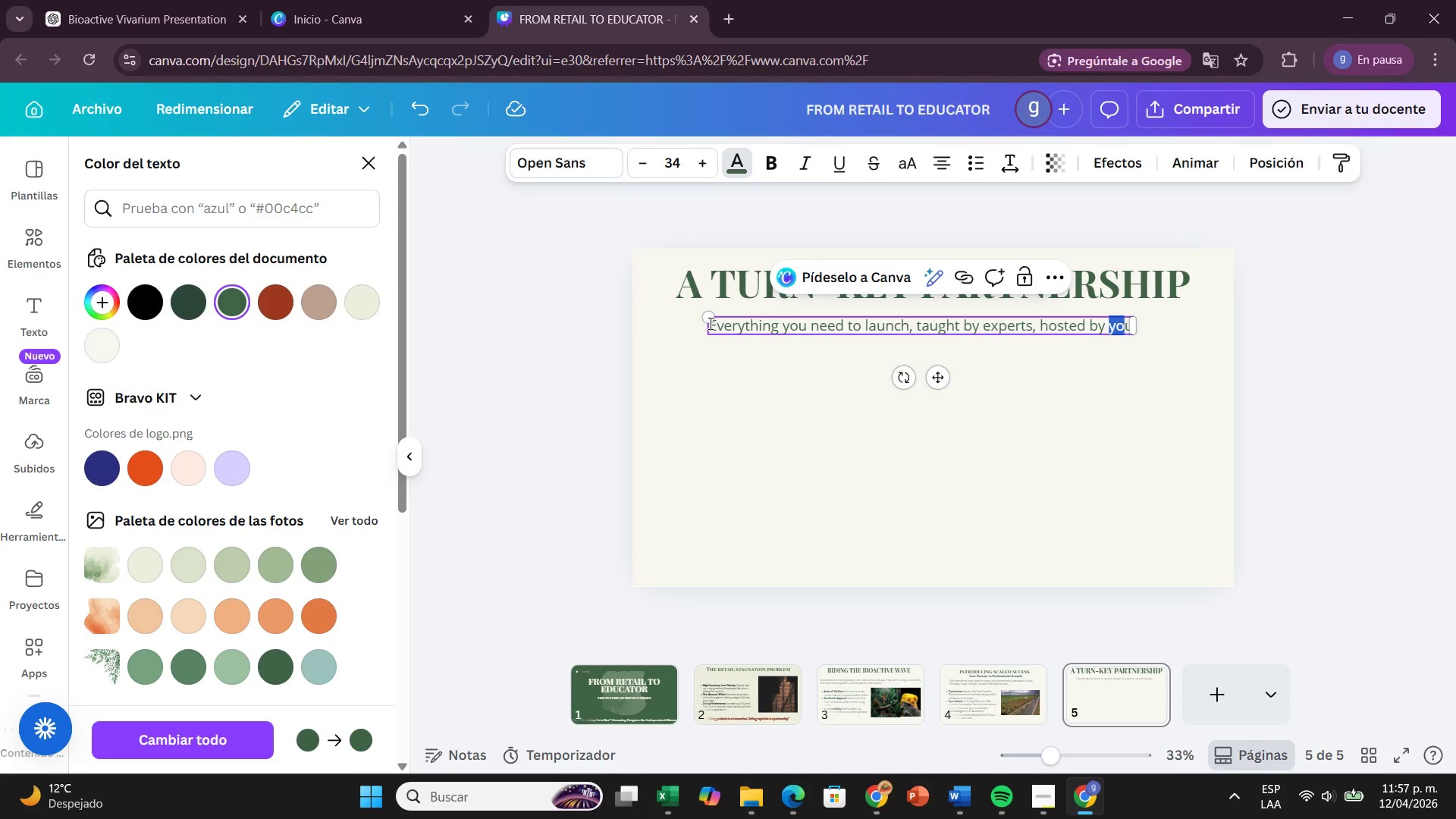 
left_click_drag(start_coordinate=[709, 323], to_coordinate=[1150, 318])
 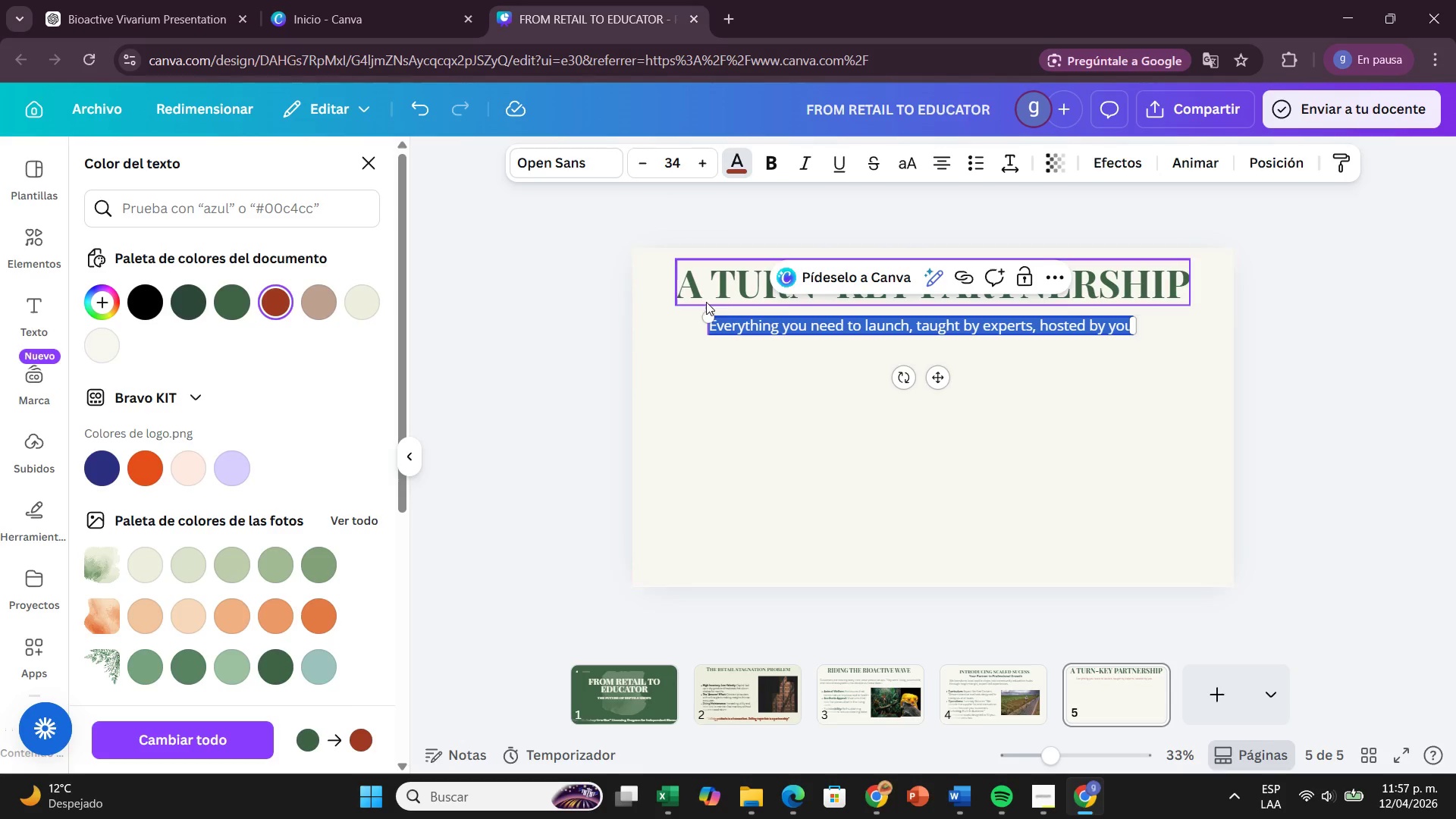 
left_click([959, 401])
 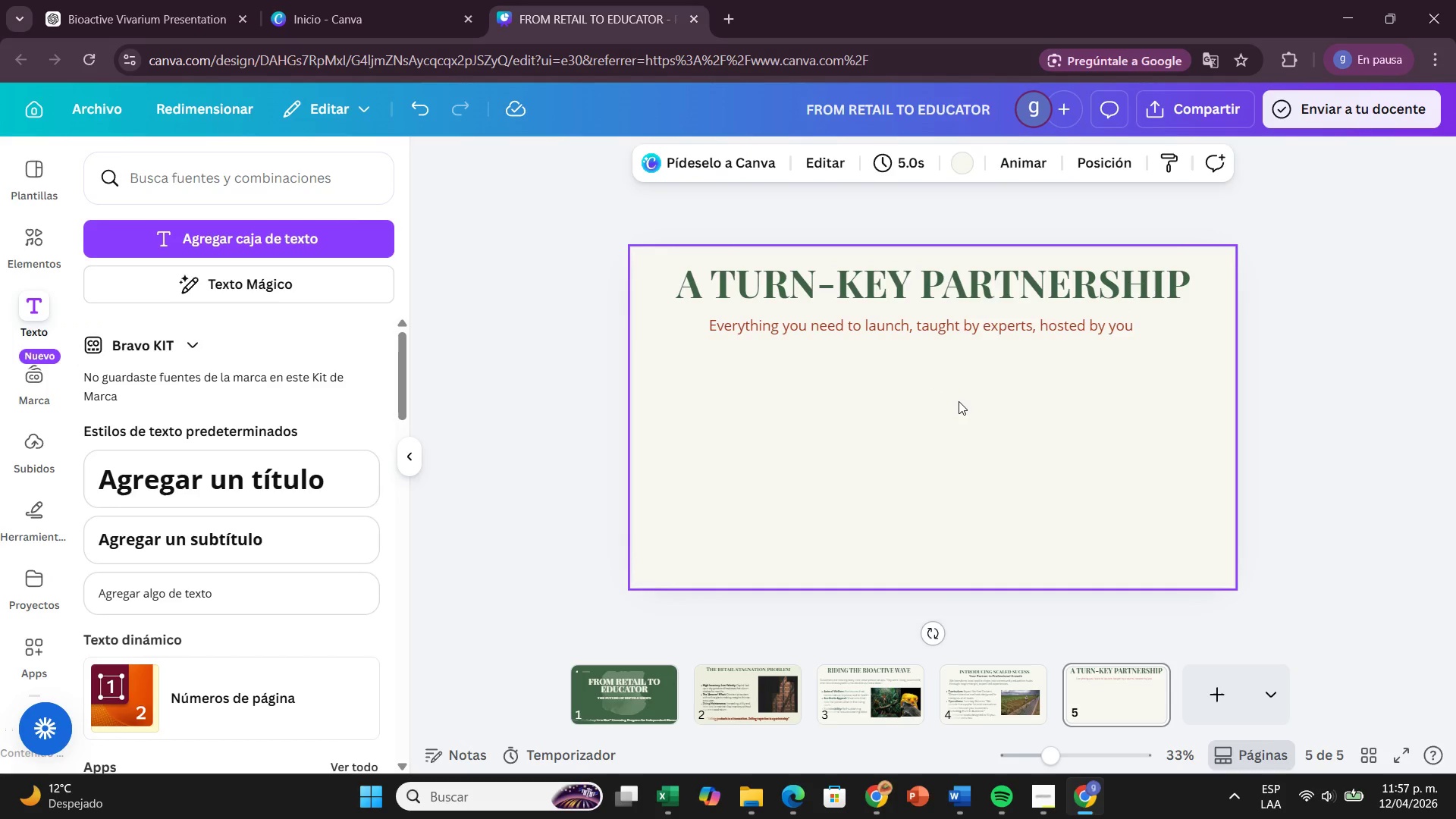 
wait(13.34)
 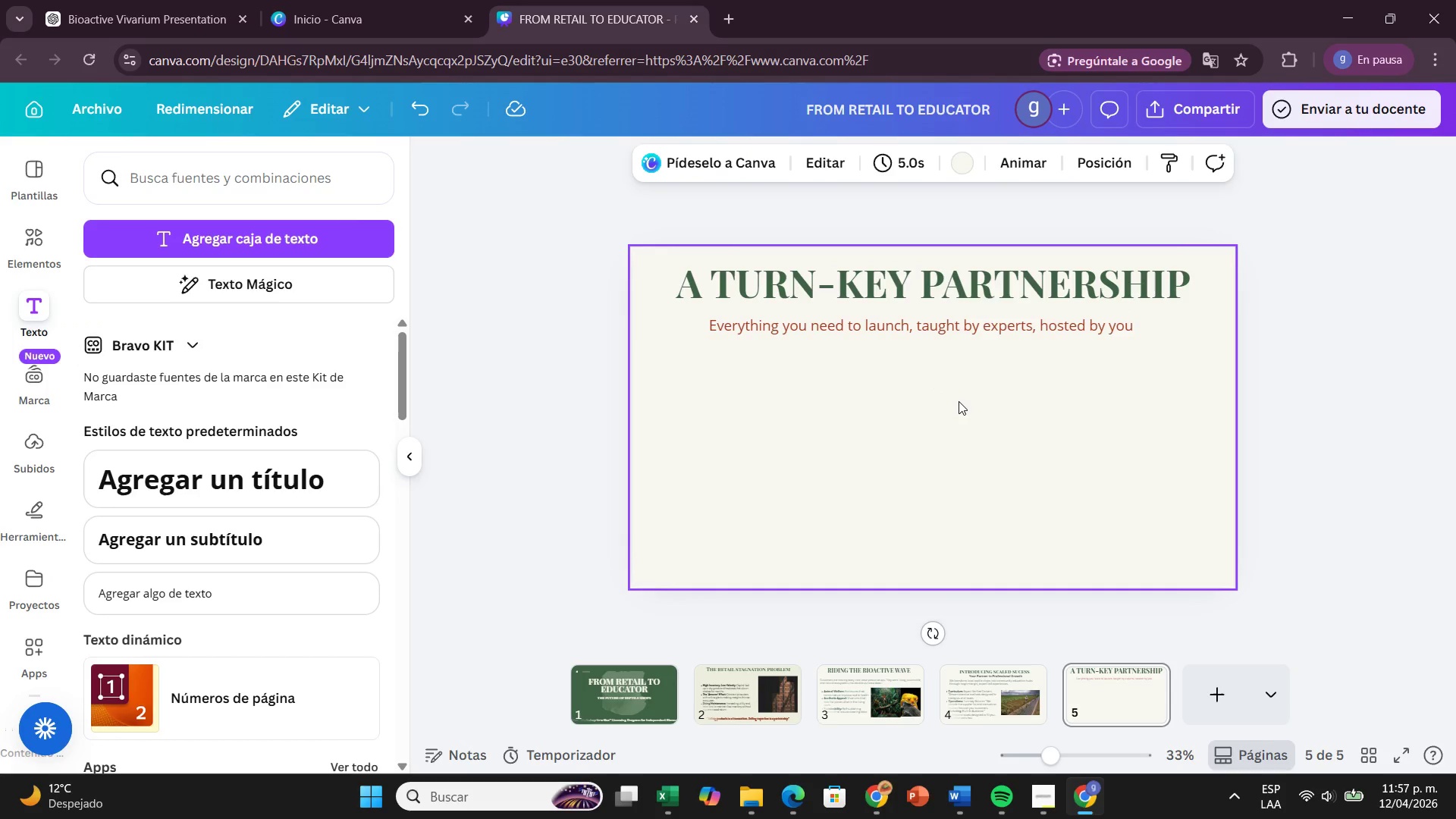 
left_click([450, 362])
 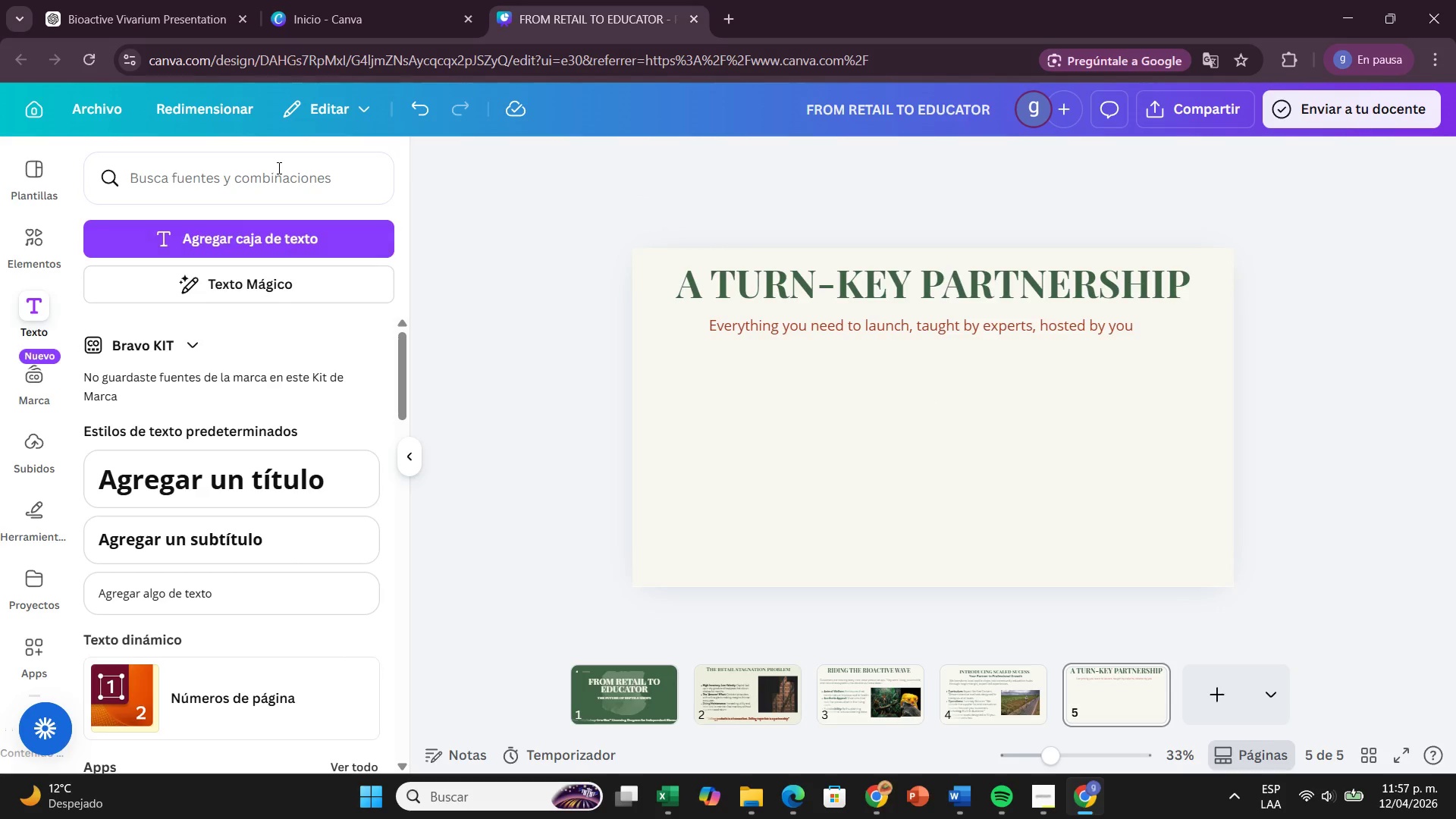 
left_click([278, 168])
 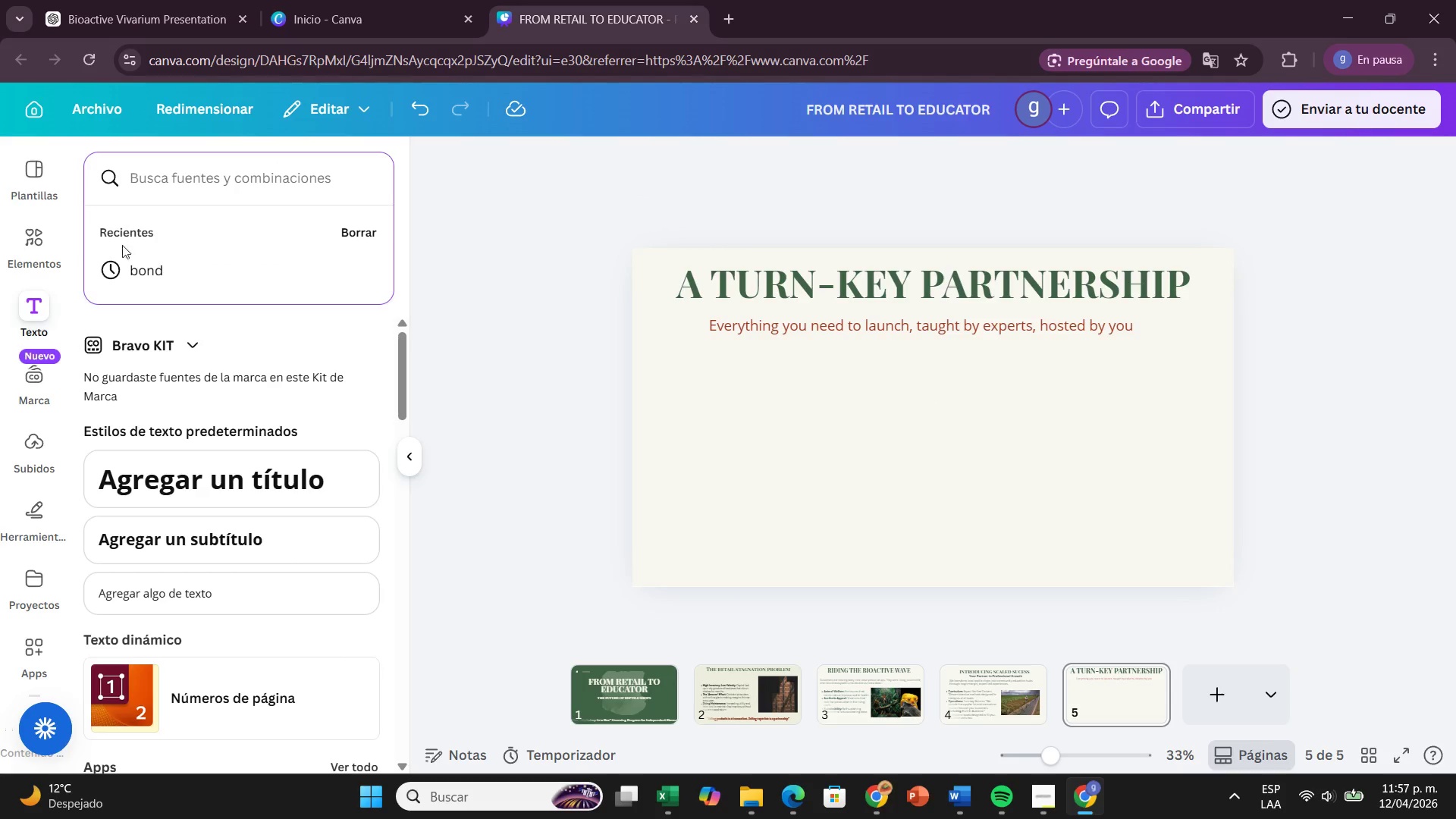 
left_click([30, 237])
 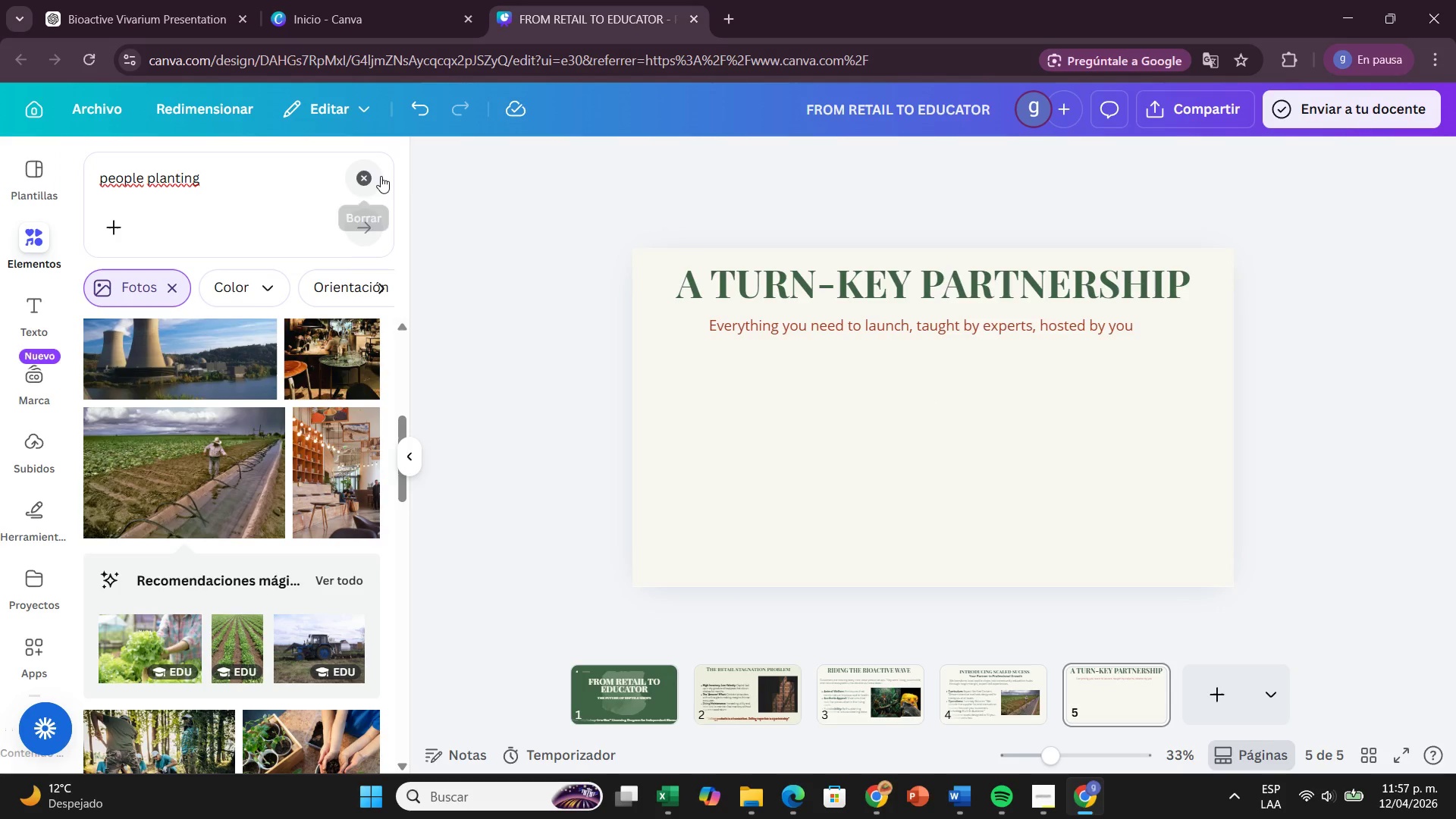 
left_click([376, 177])
 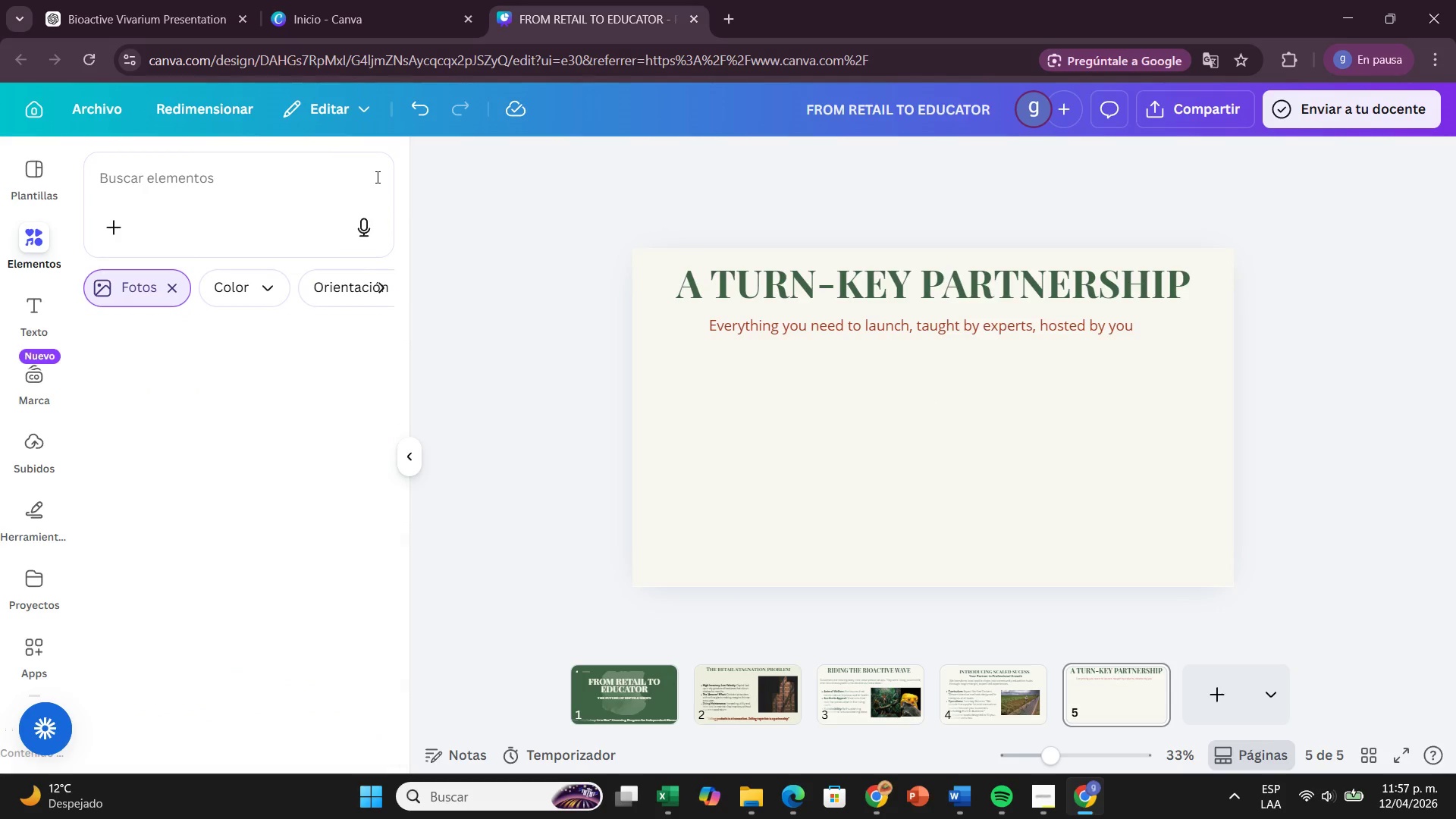 
type(tab`)
 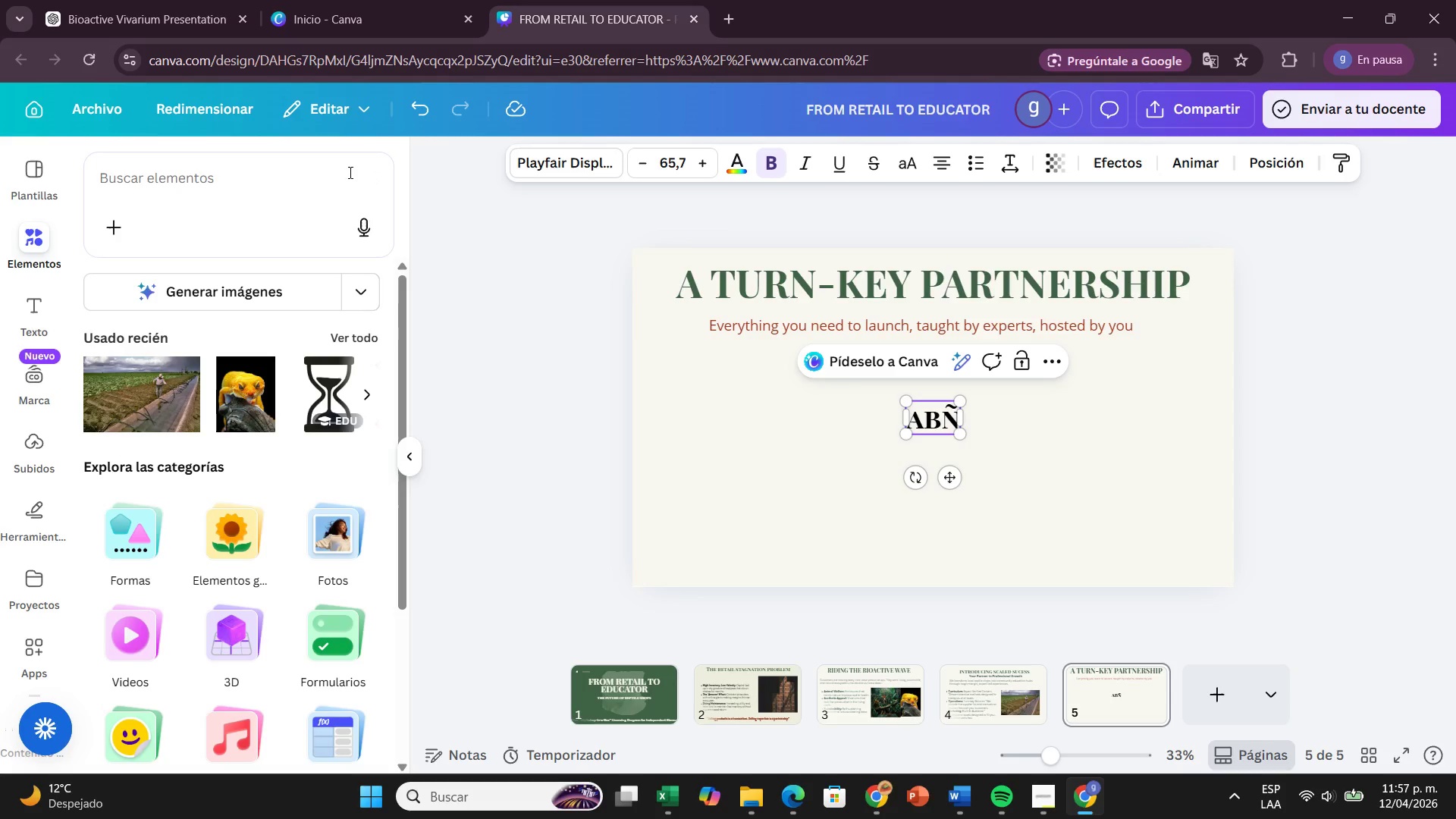 
left_click([151, 128])
 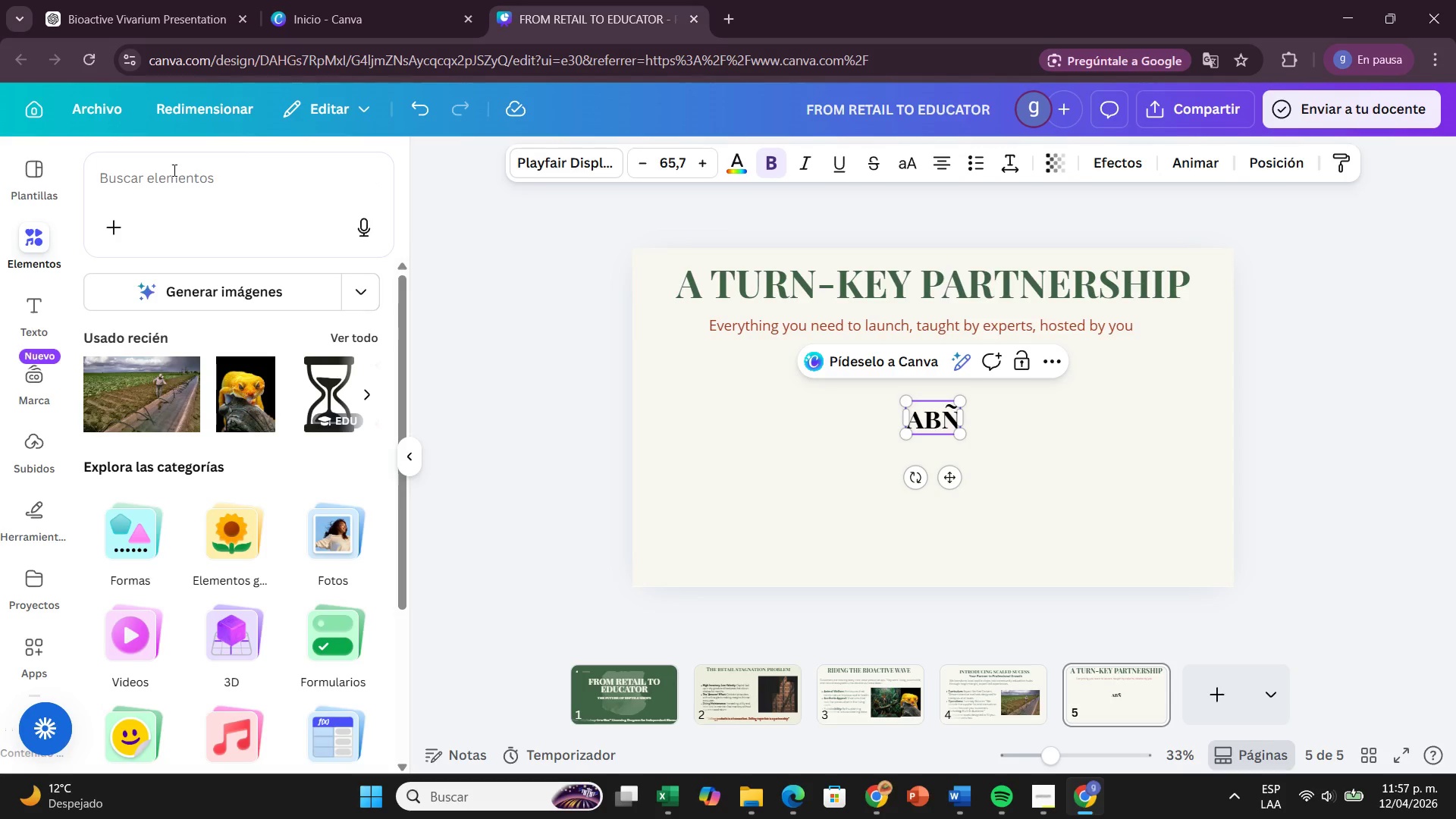 
left_click([173, 170])
 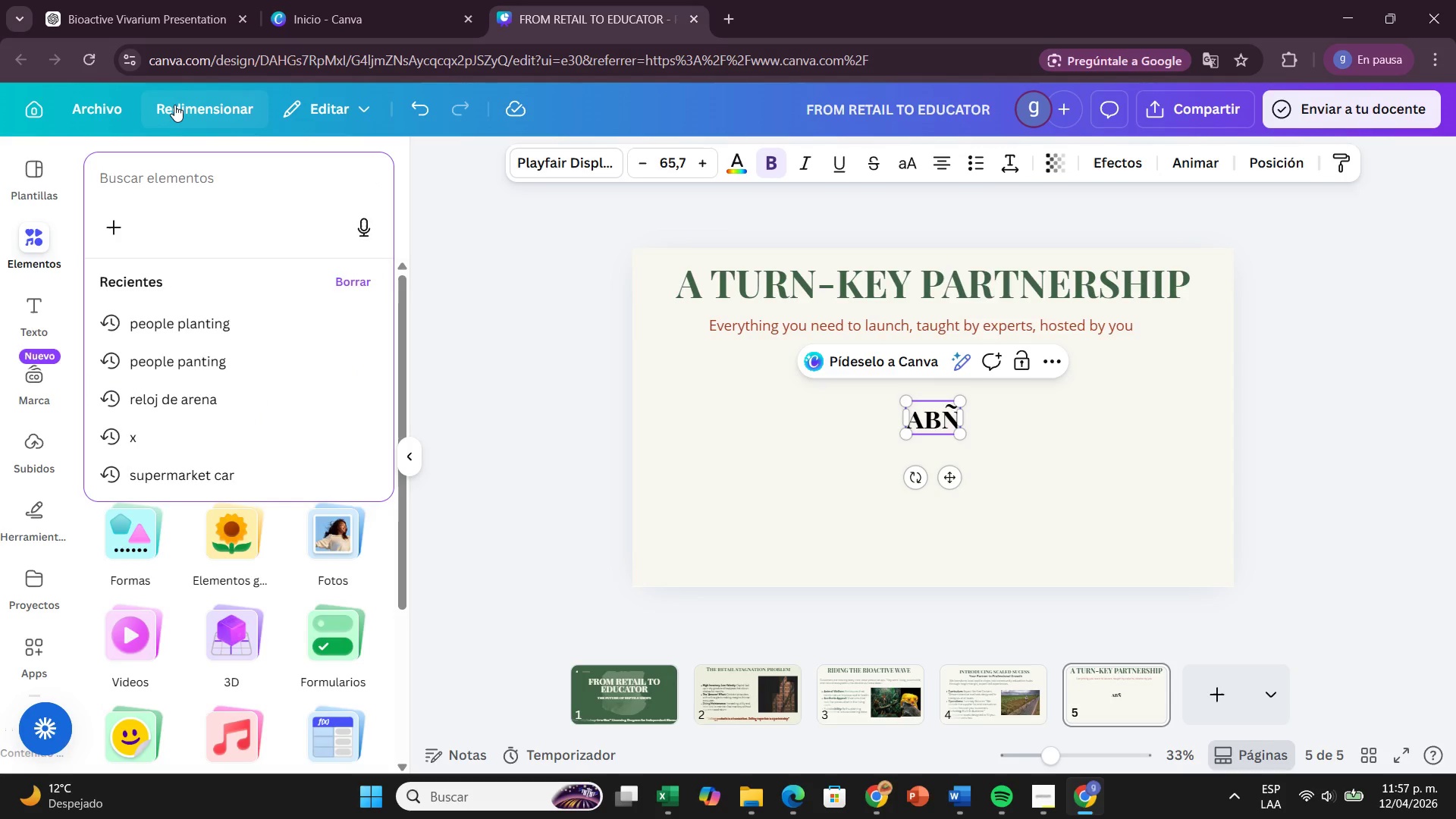 
type(table)
 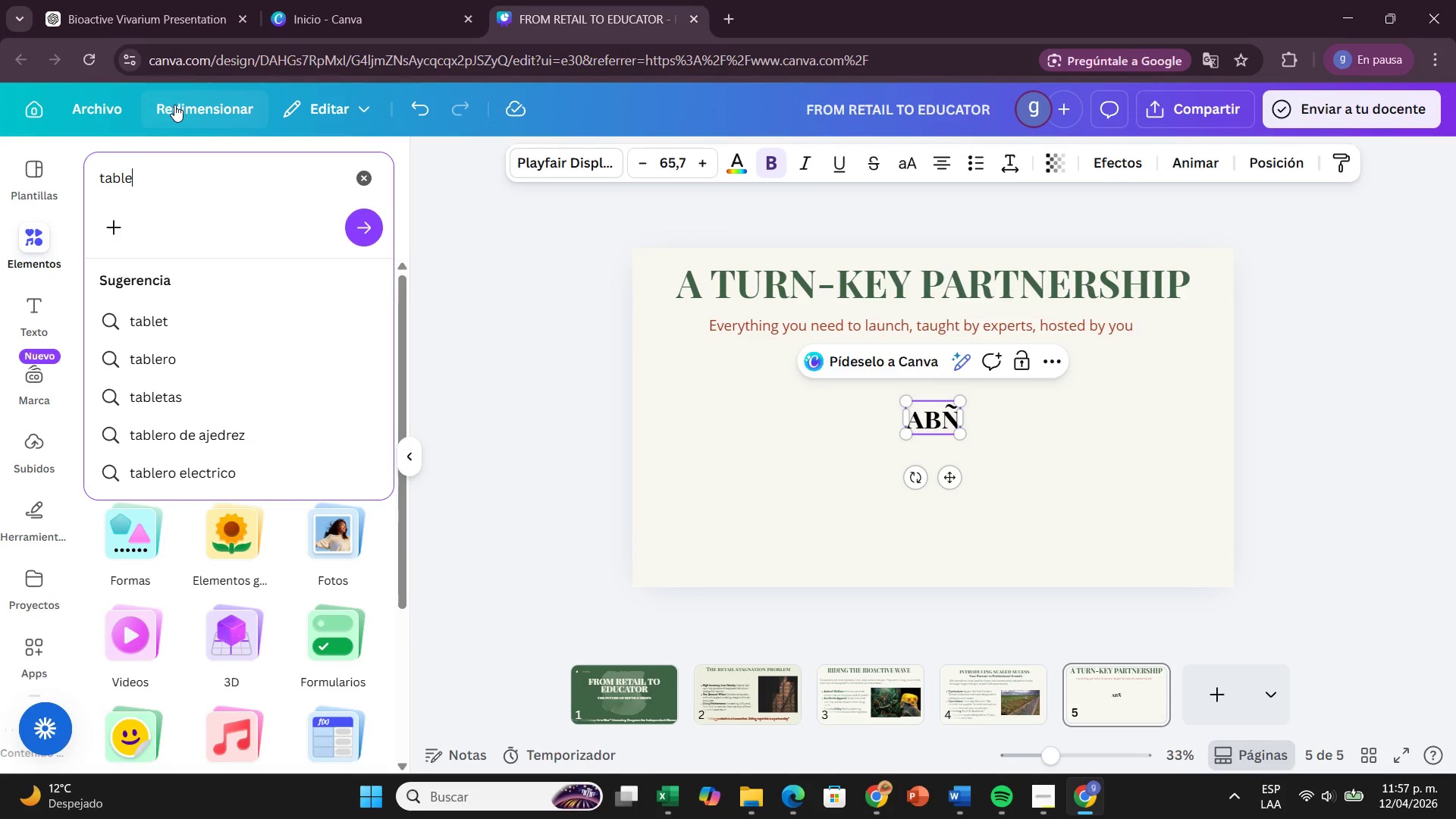 
key(Enter)
 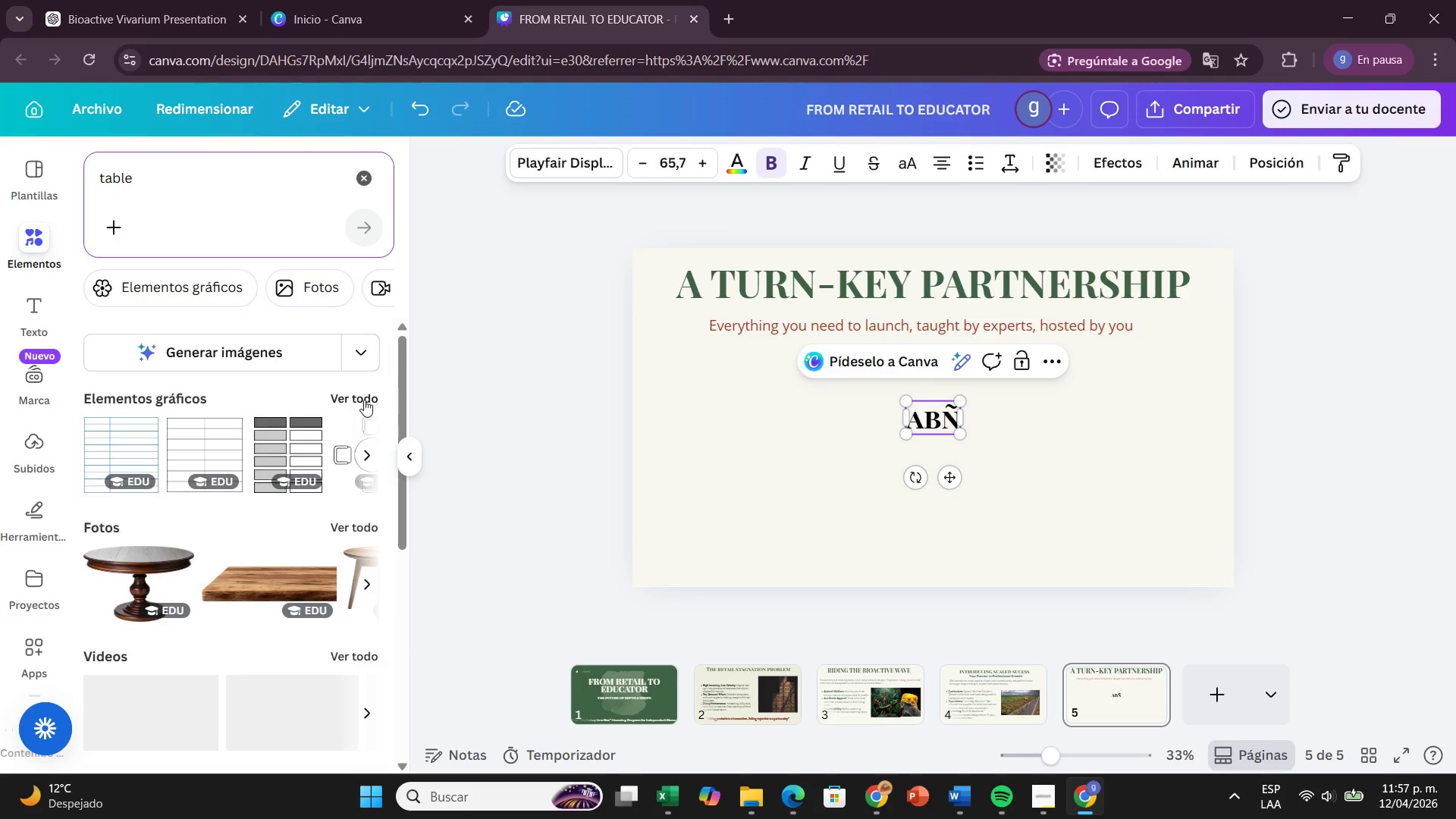 
left_click([363, 399])
 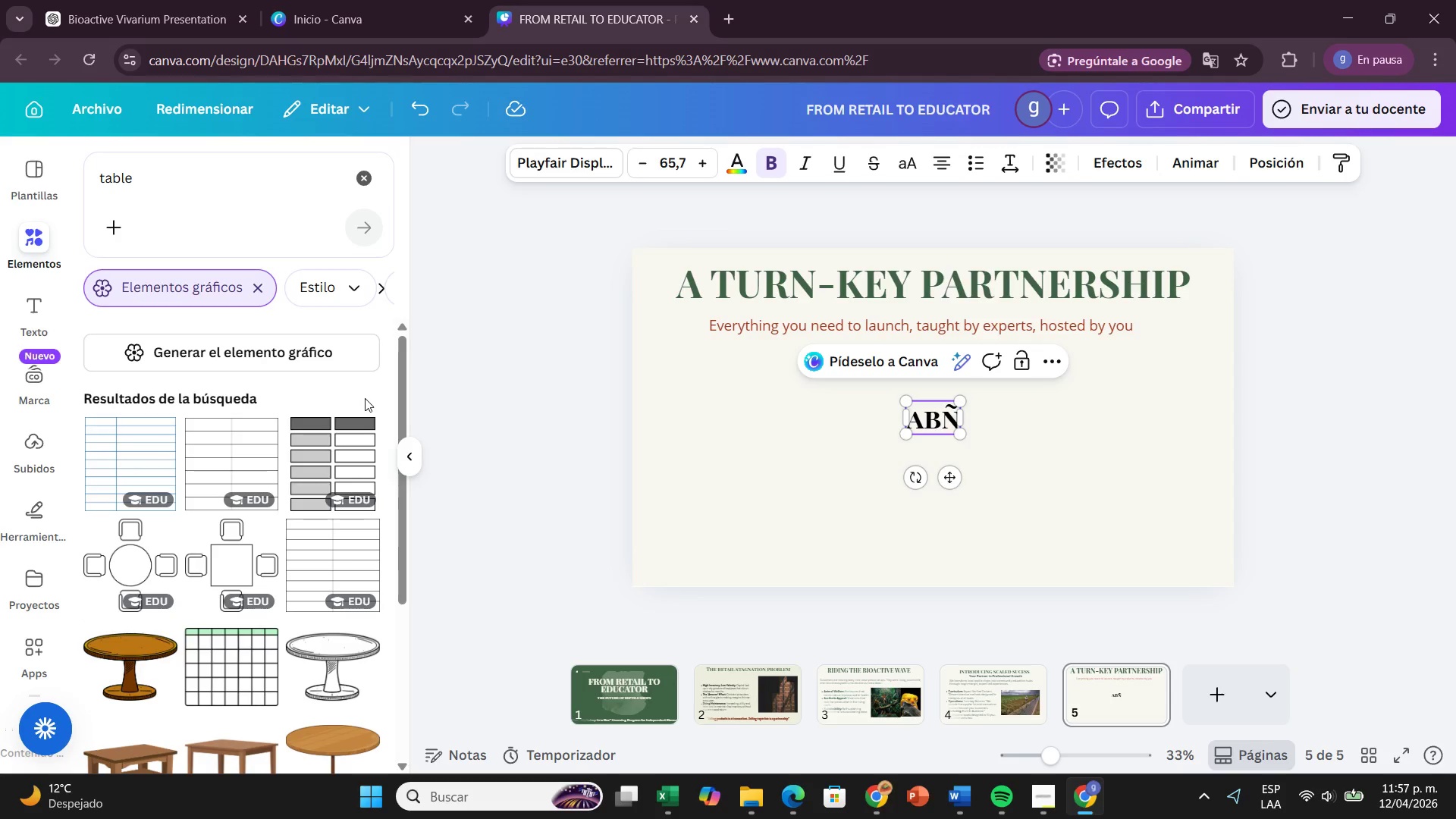 
wait(6.0)
 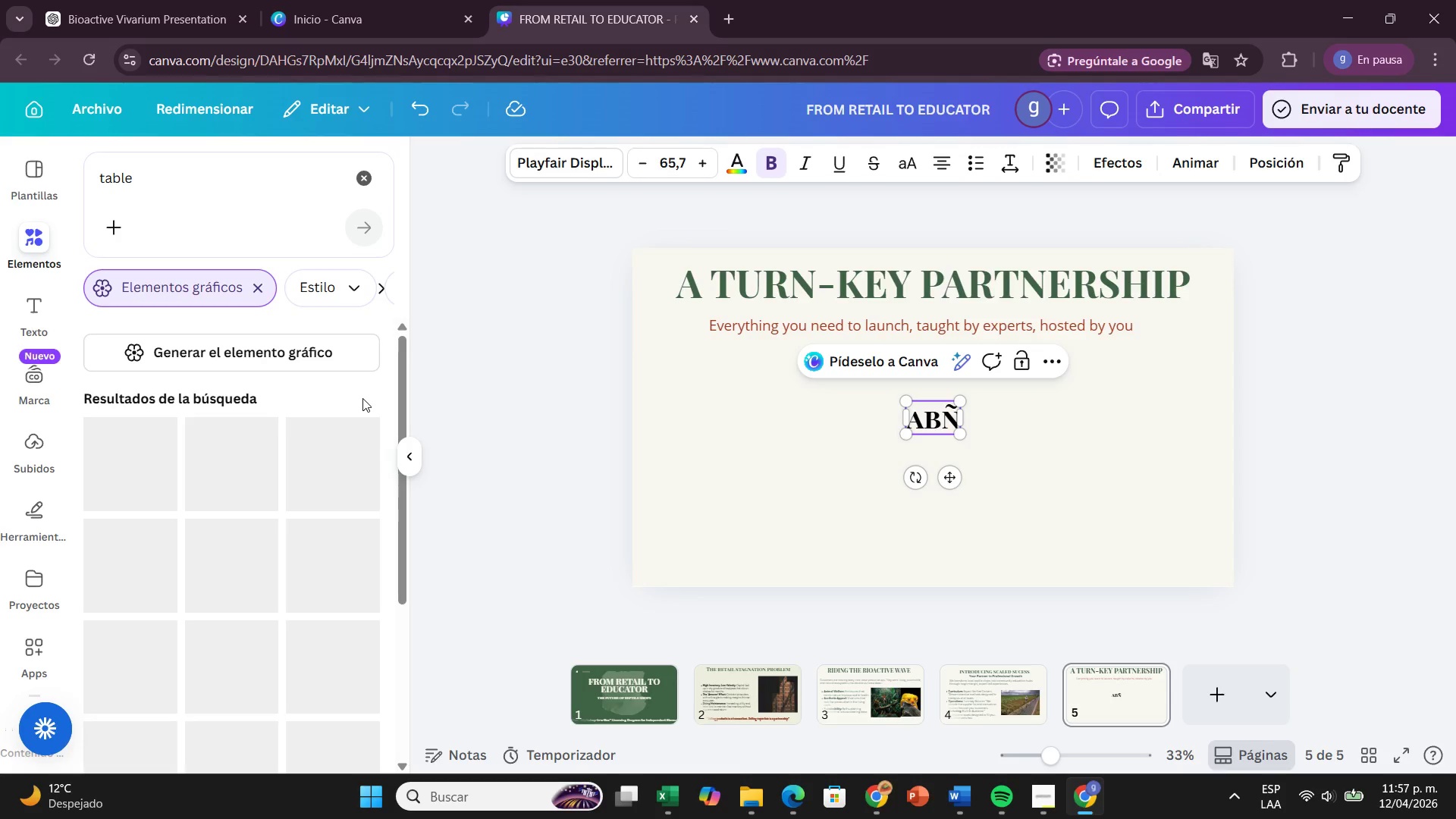 
scroll: coordinate [409, 526], scroll_direction: down, amount: 13.0
 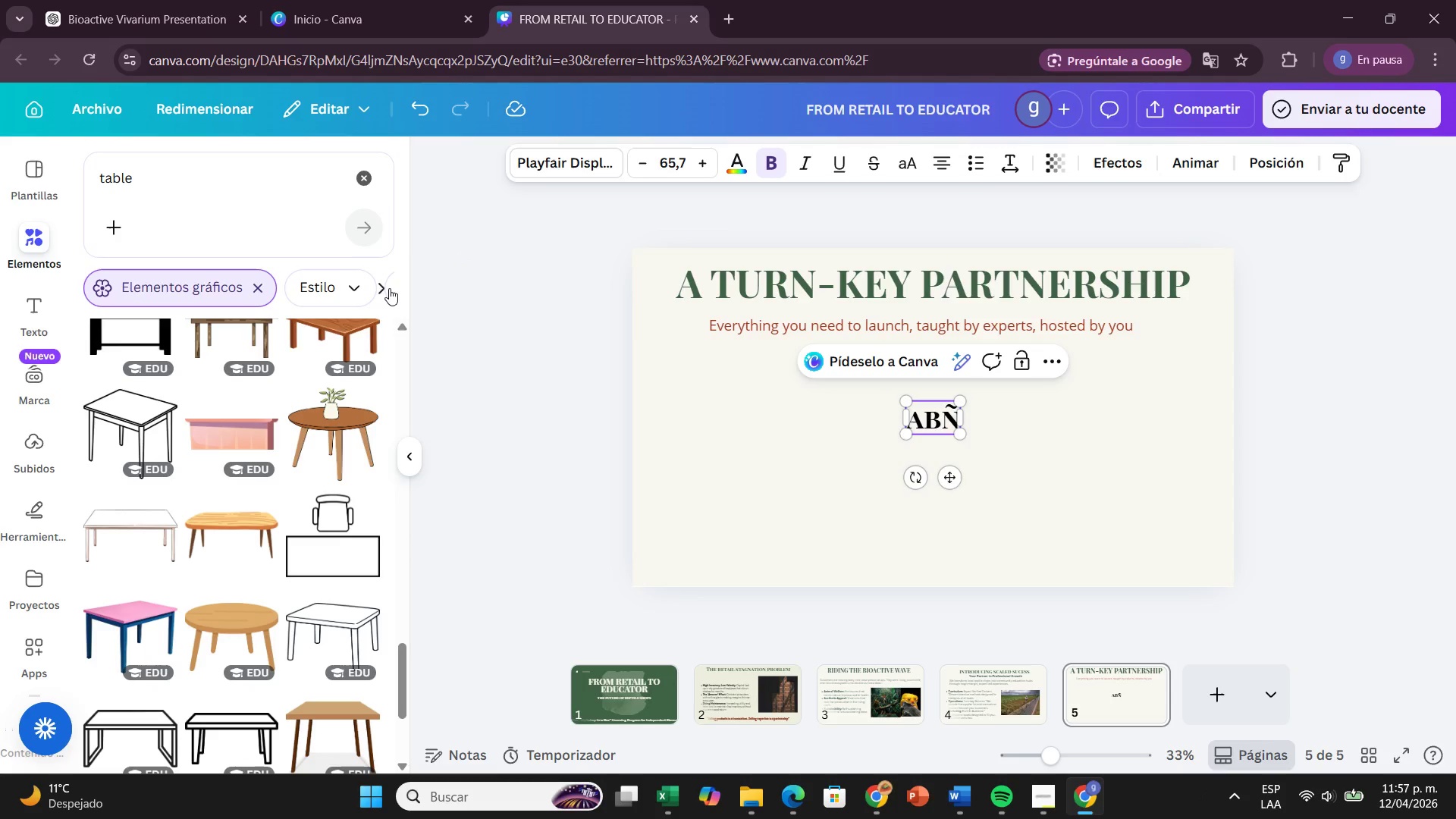 
left_click([359, 178])
 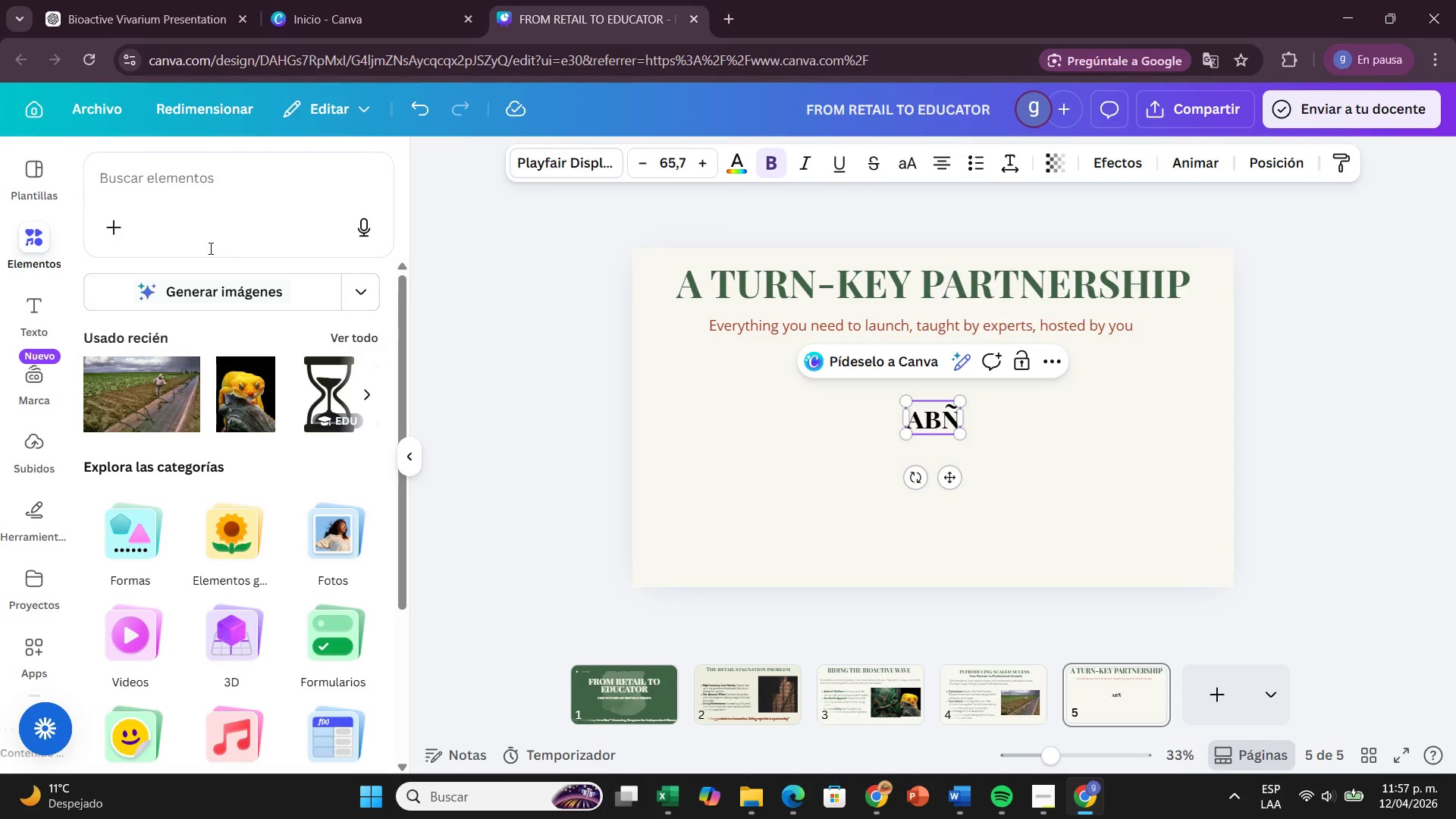 
left_click([229, 205])
 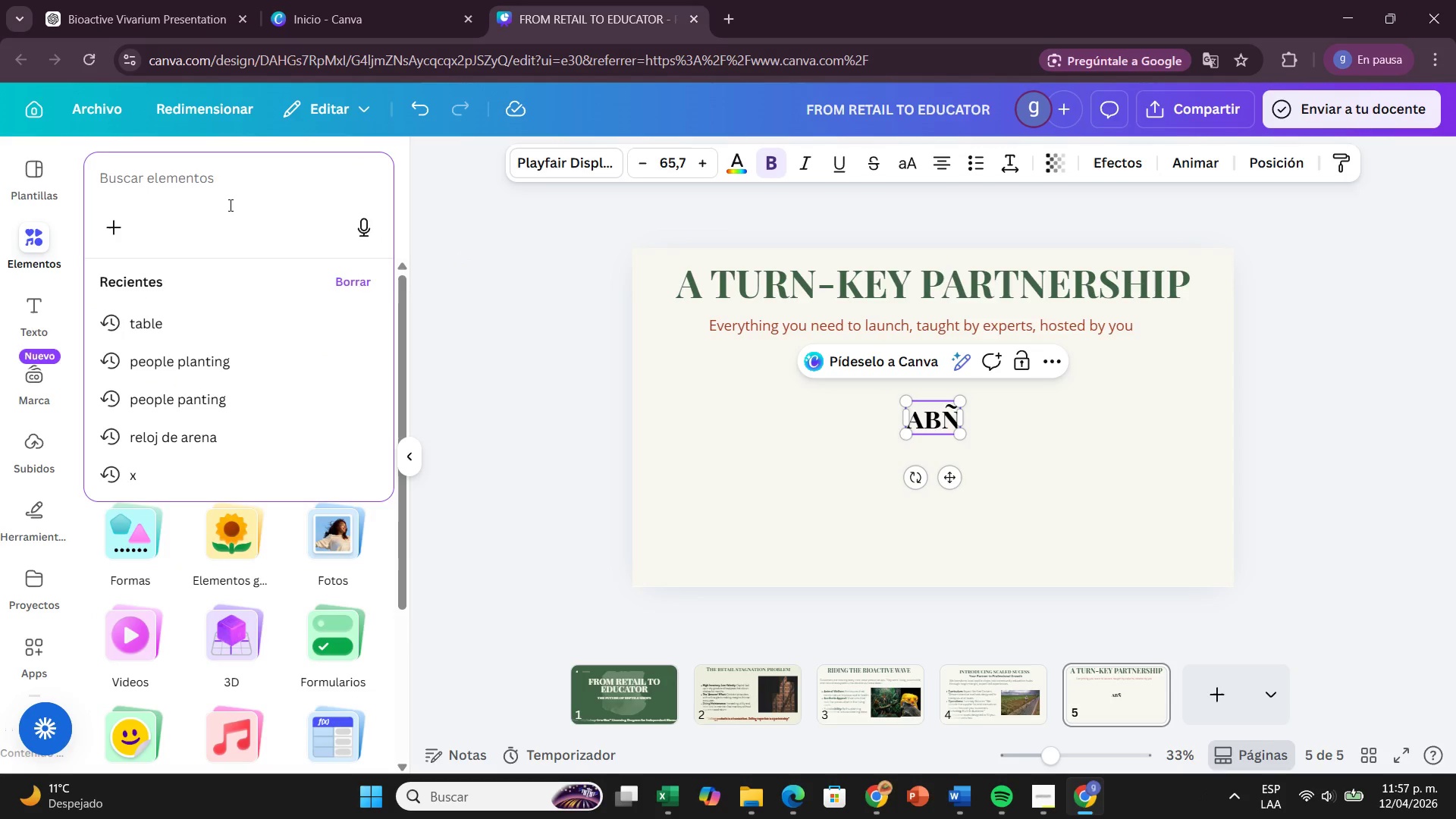 
key(C)
 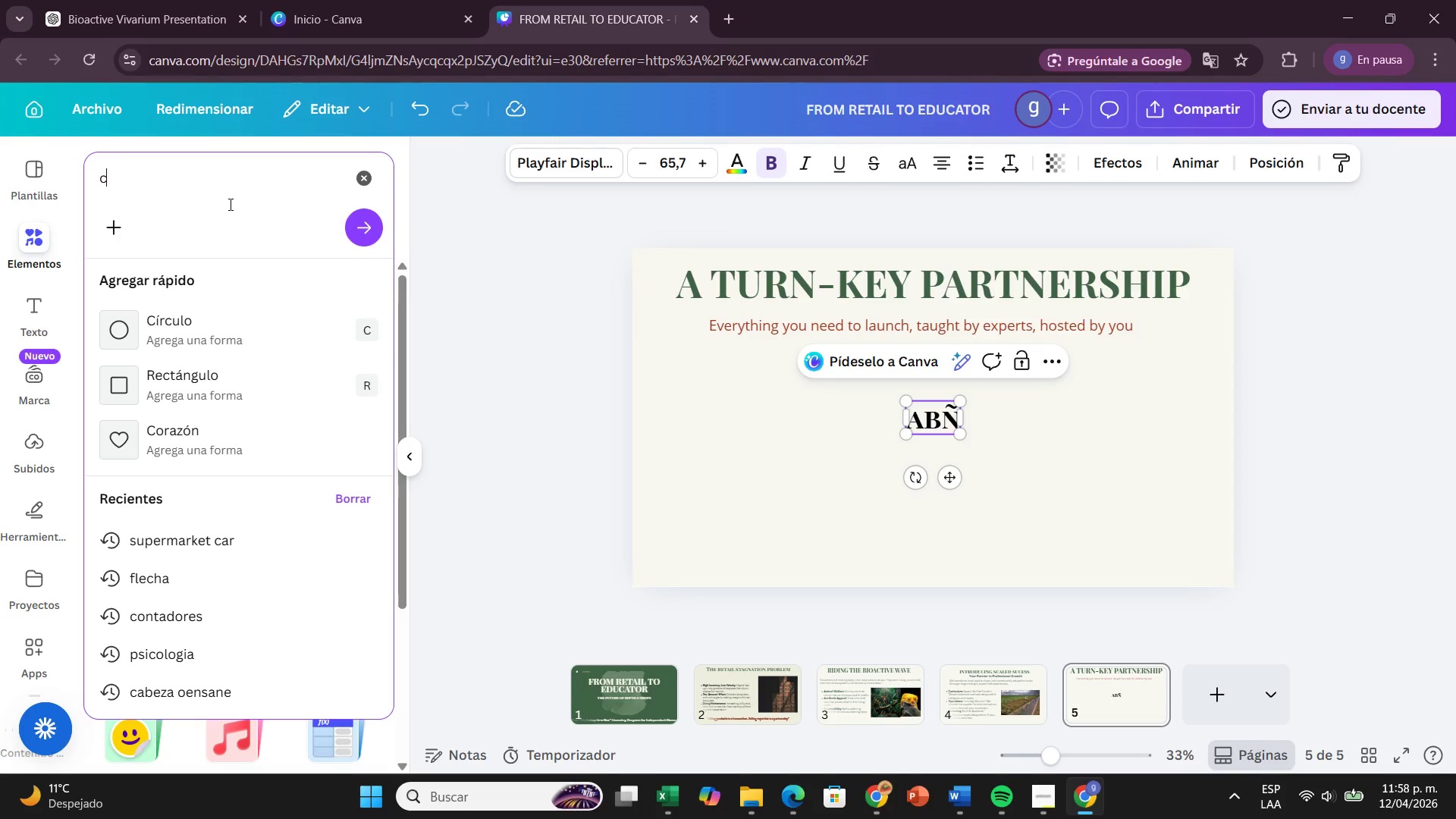 
wait(7.45)
 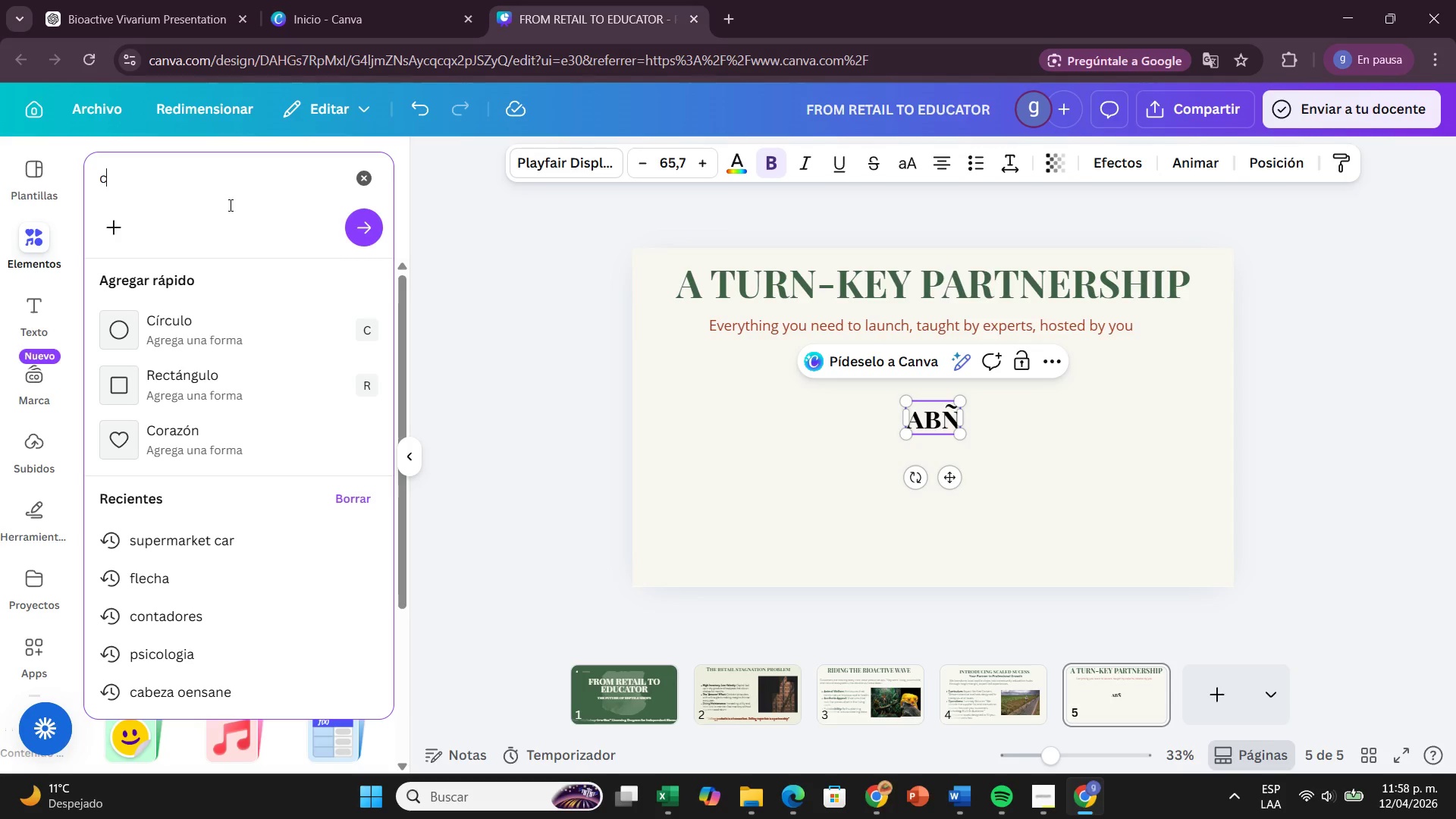 
left_click([196, 387])
 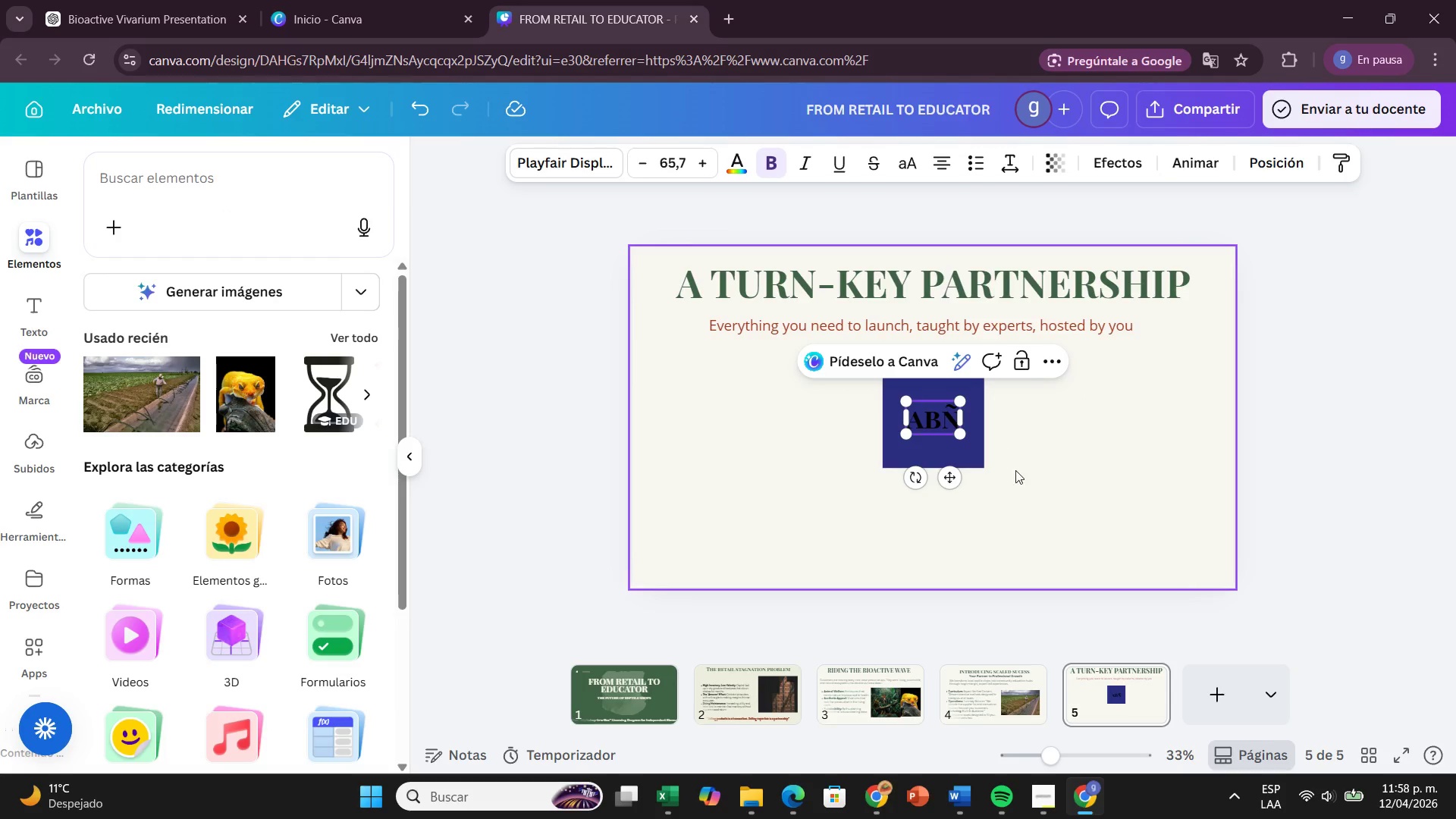 
left_click_drag(start_coordinate=[948, 484], to_coordinate=[743, 515])
 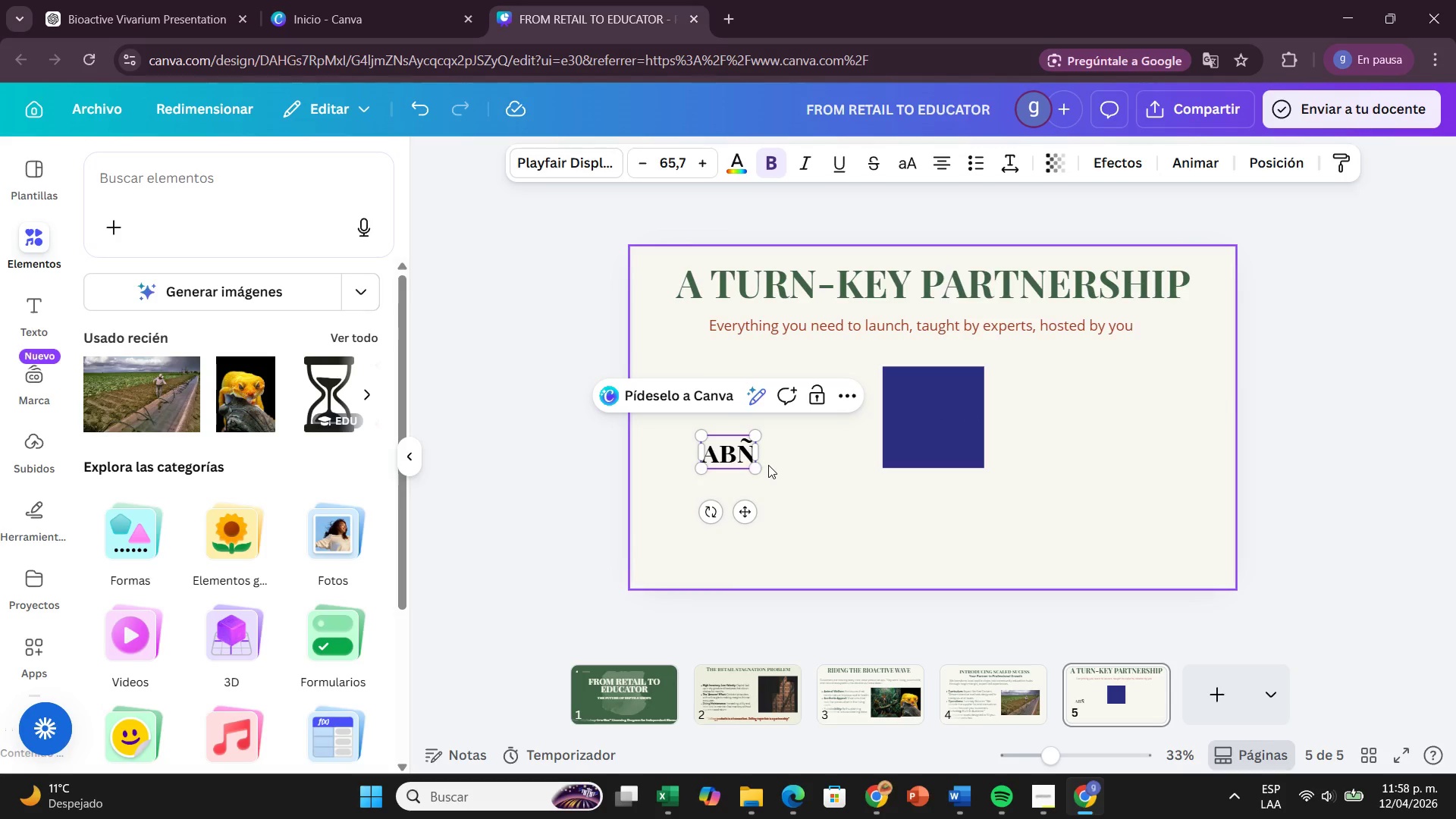 
key(Backspace)
 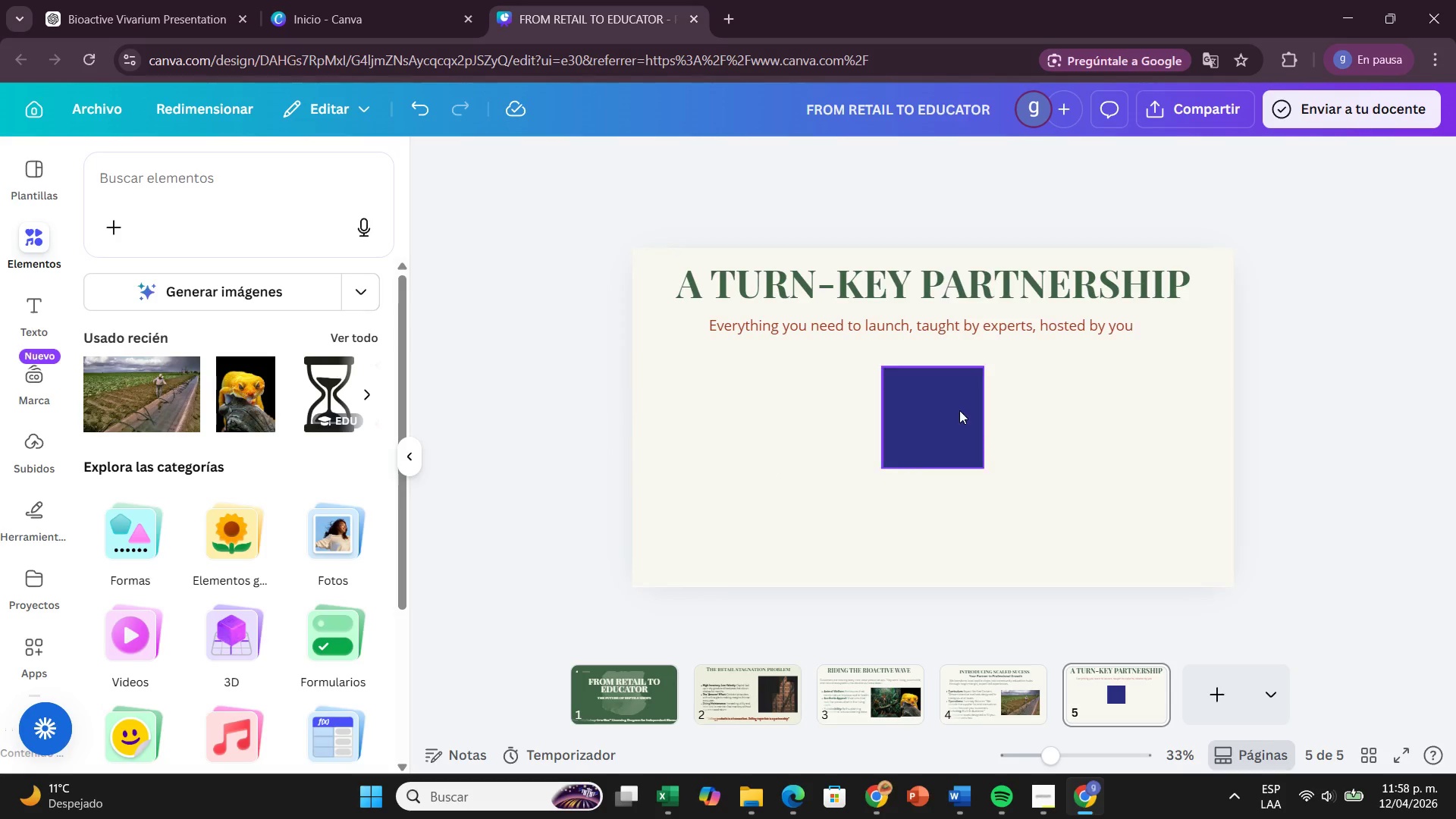 
left_click_drag(start_coordinate=[947, 410], to_coordinate=[782, 416])
 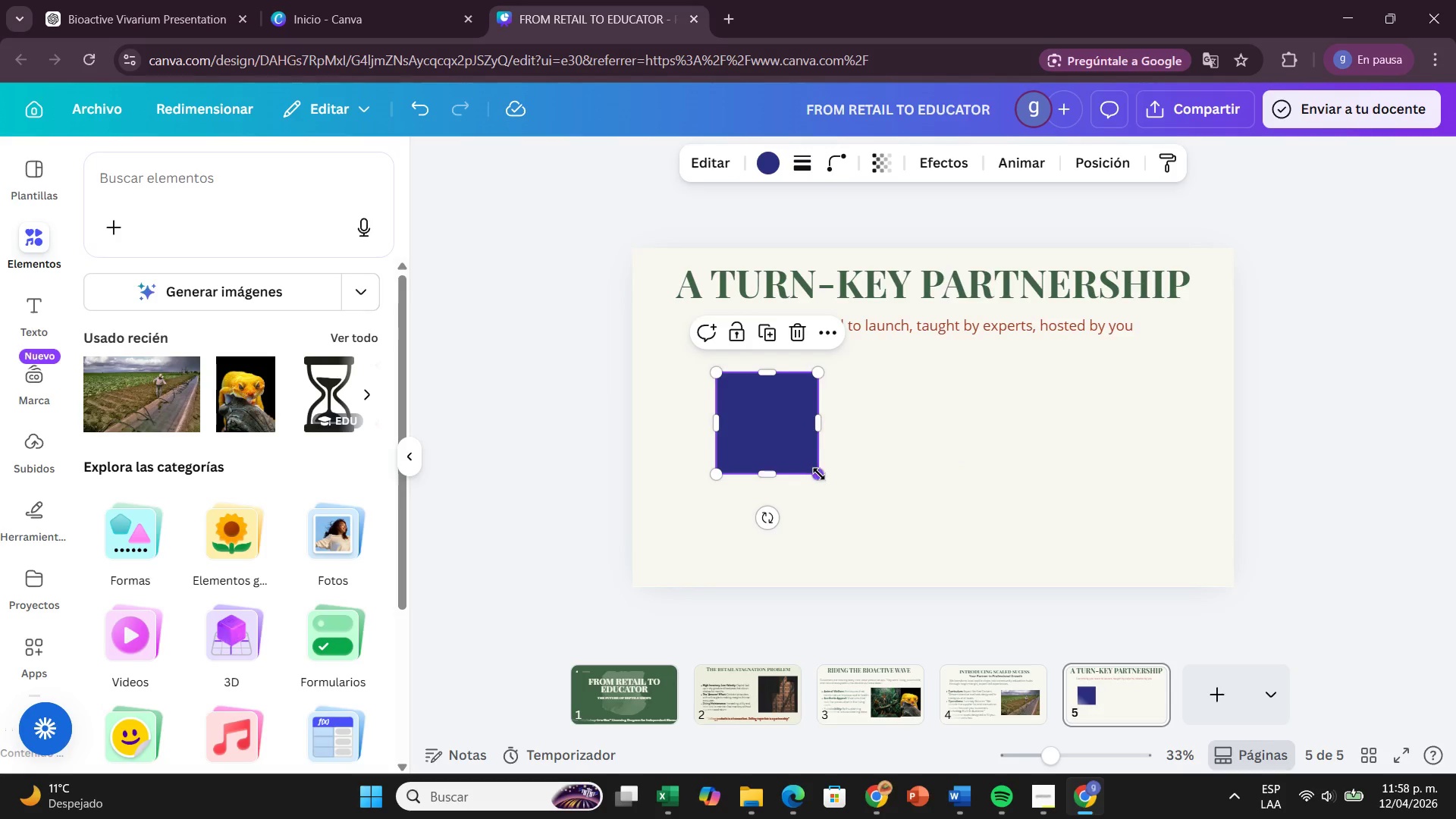 
left_click_drag(start_coordinate=[819, 474], to_coordinate=[905, 580])
 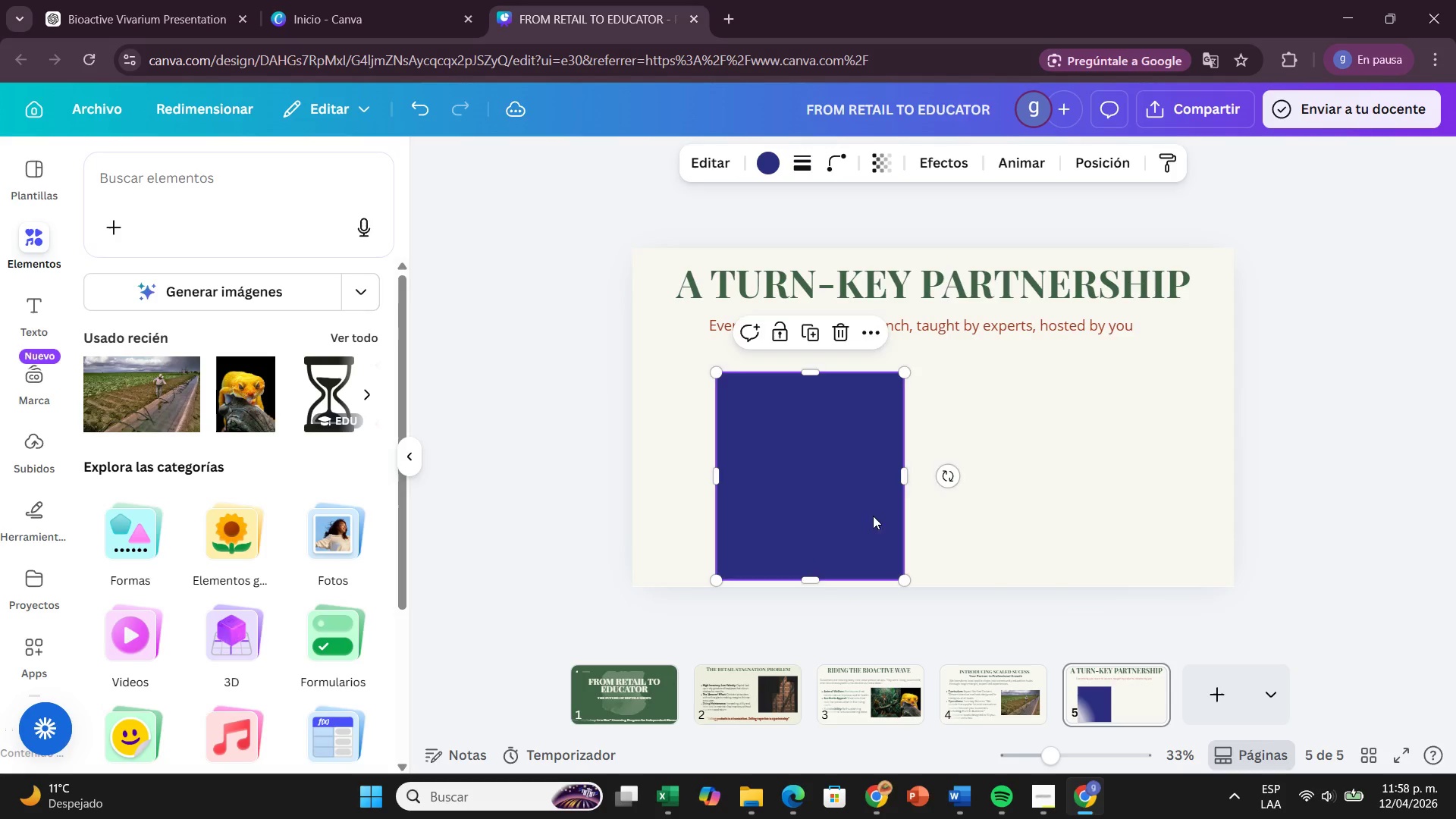 
left_click_drag(start_coordinate=[873, 516], to_coordinate=[871, 509])
 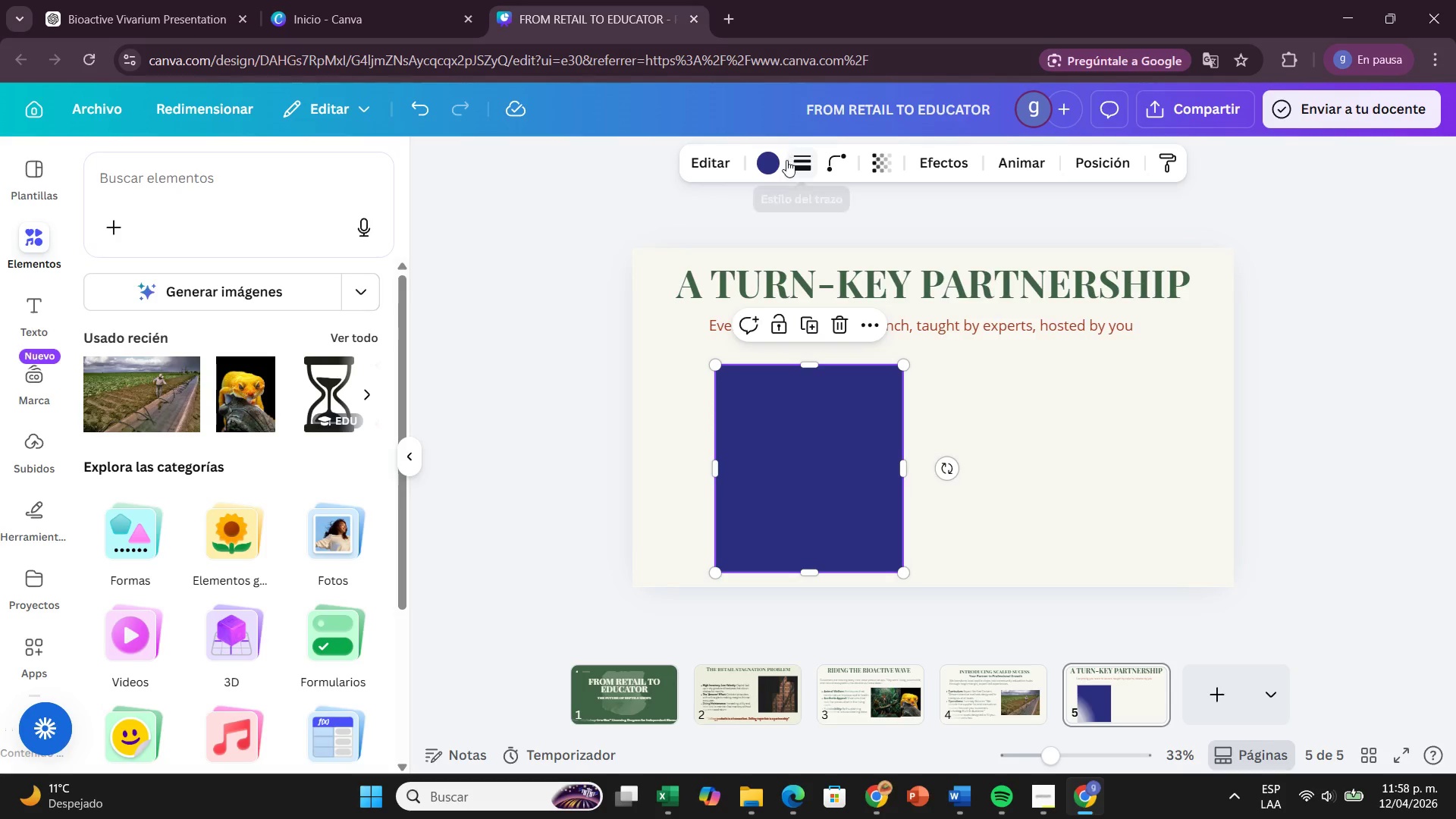 
left_click([780, 161])
 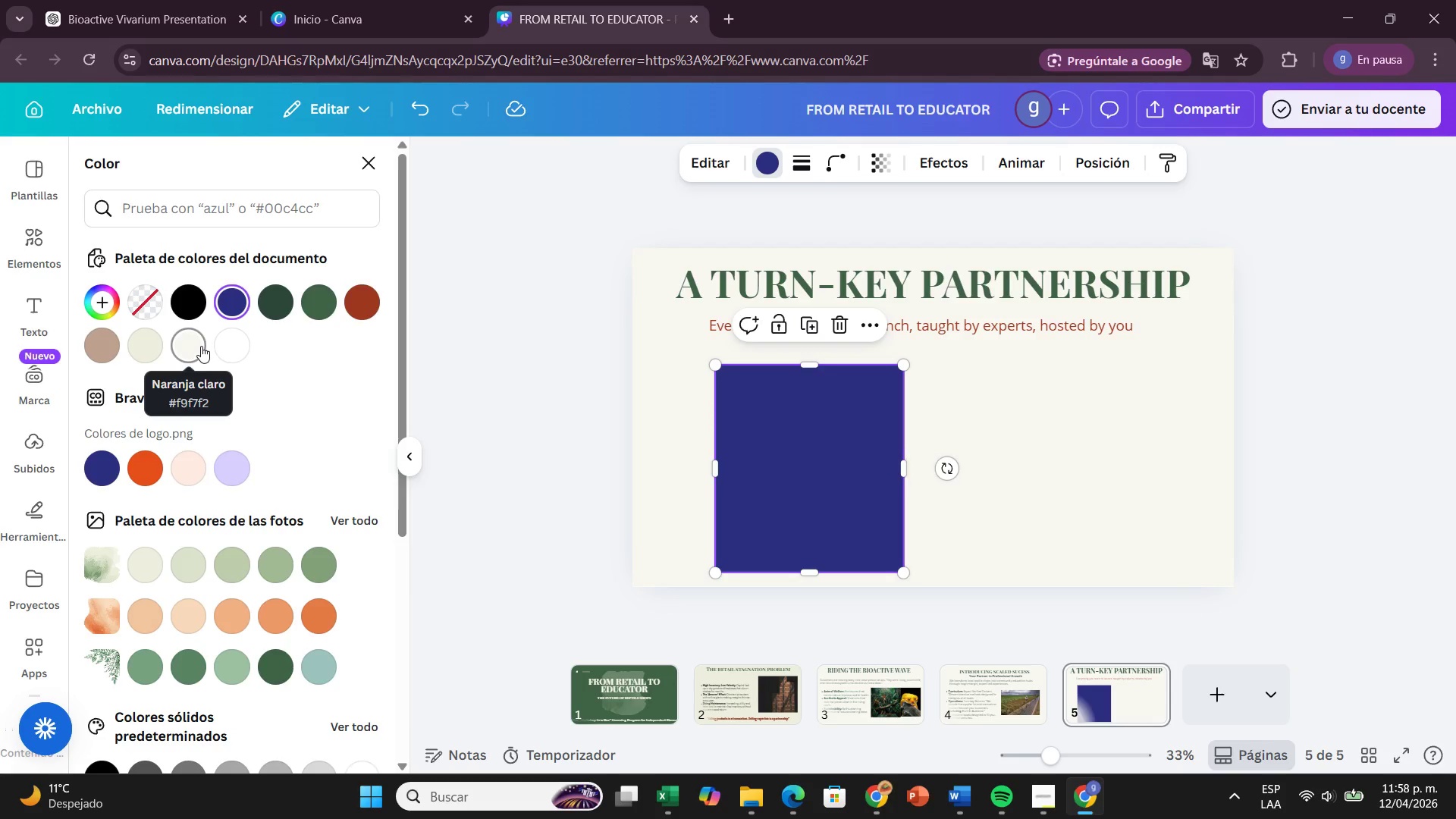 
left_click([201, 346])
 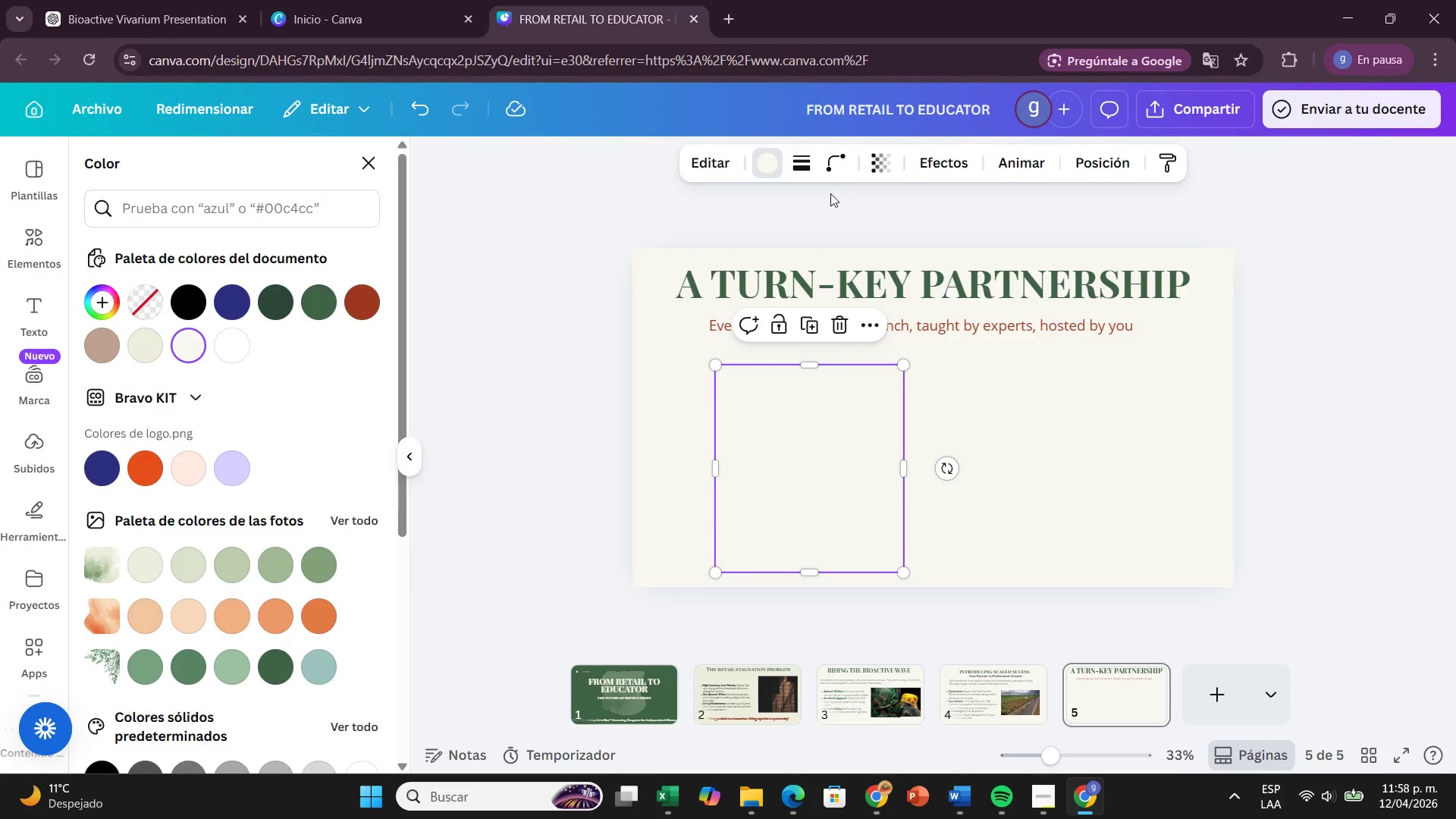 
mouse_move([800, 185])
 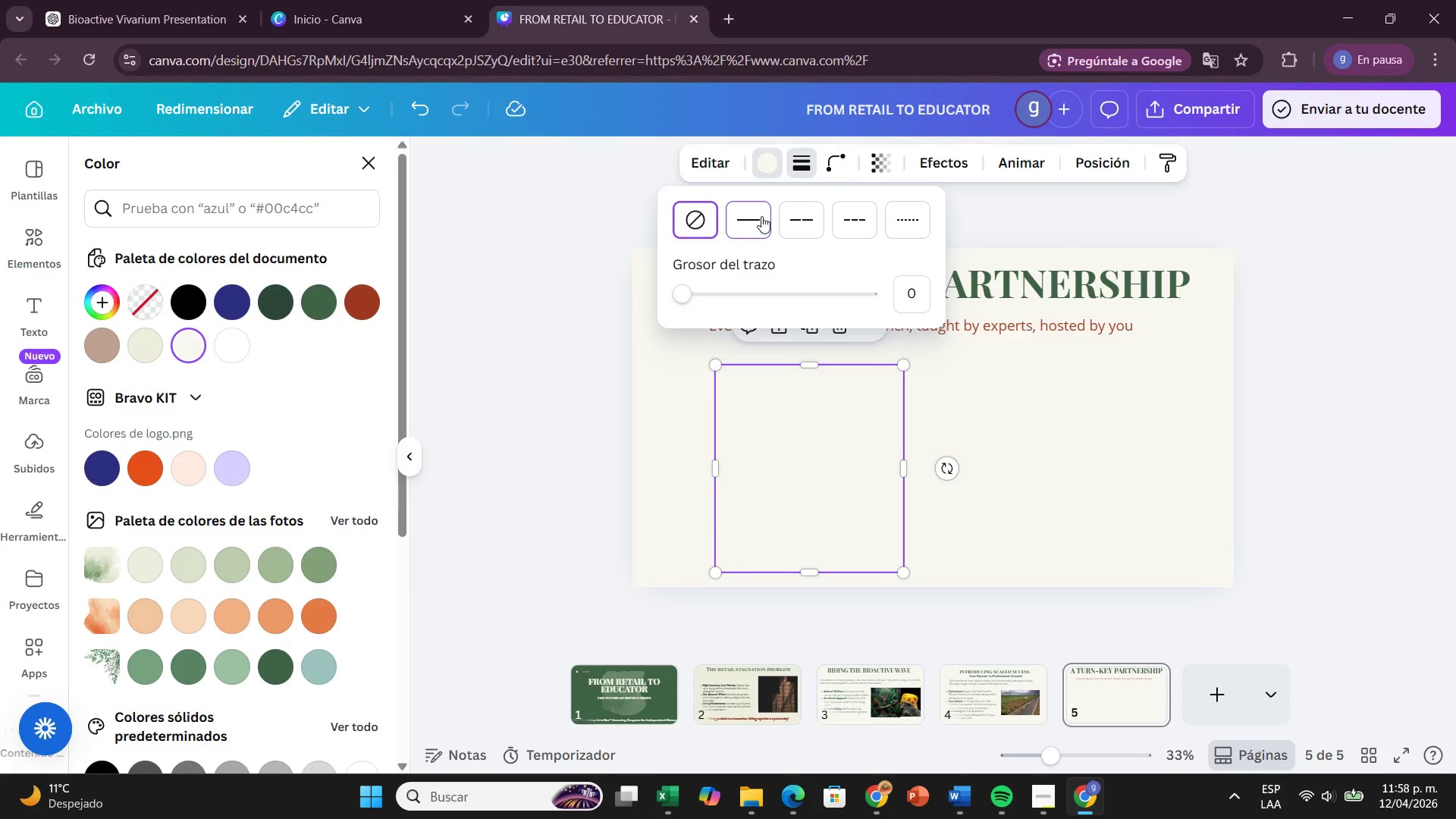 
left_click([761, 216])
 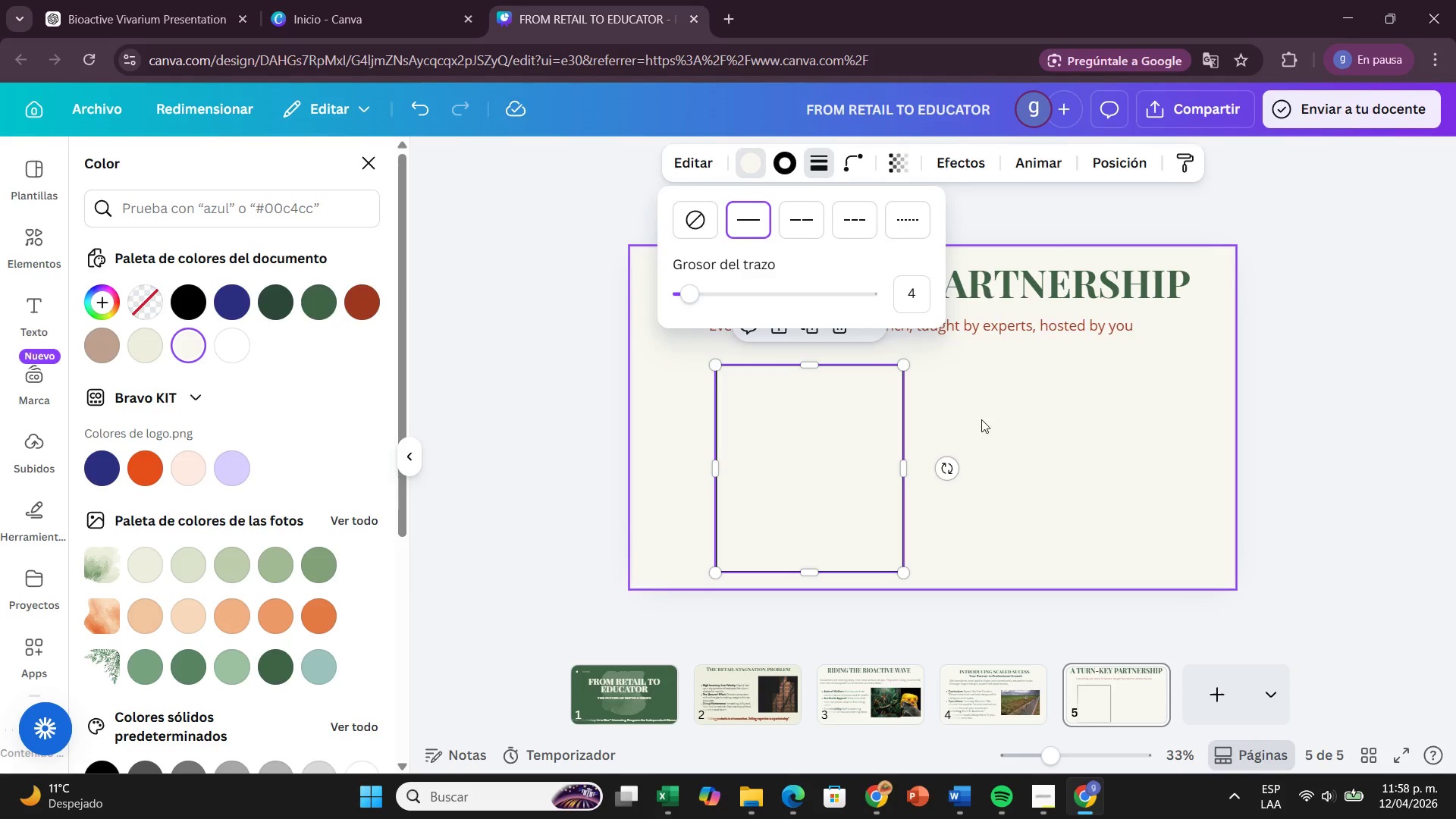 
left_click([990, 438])
 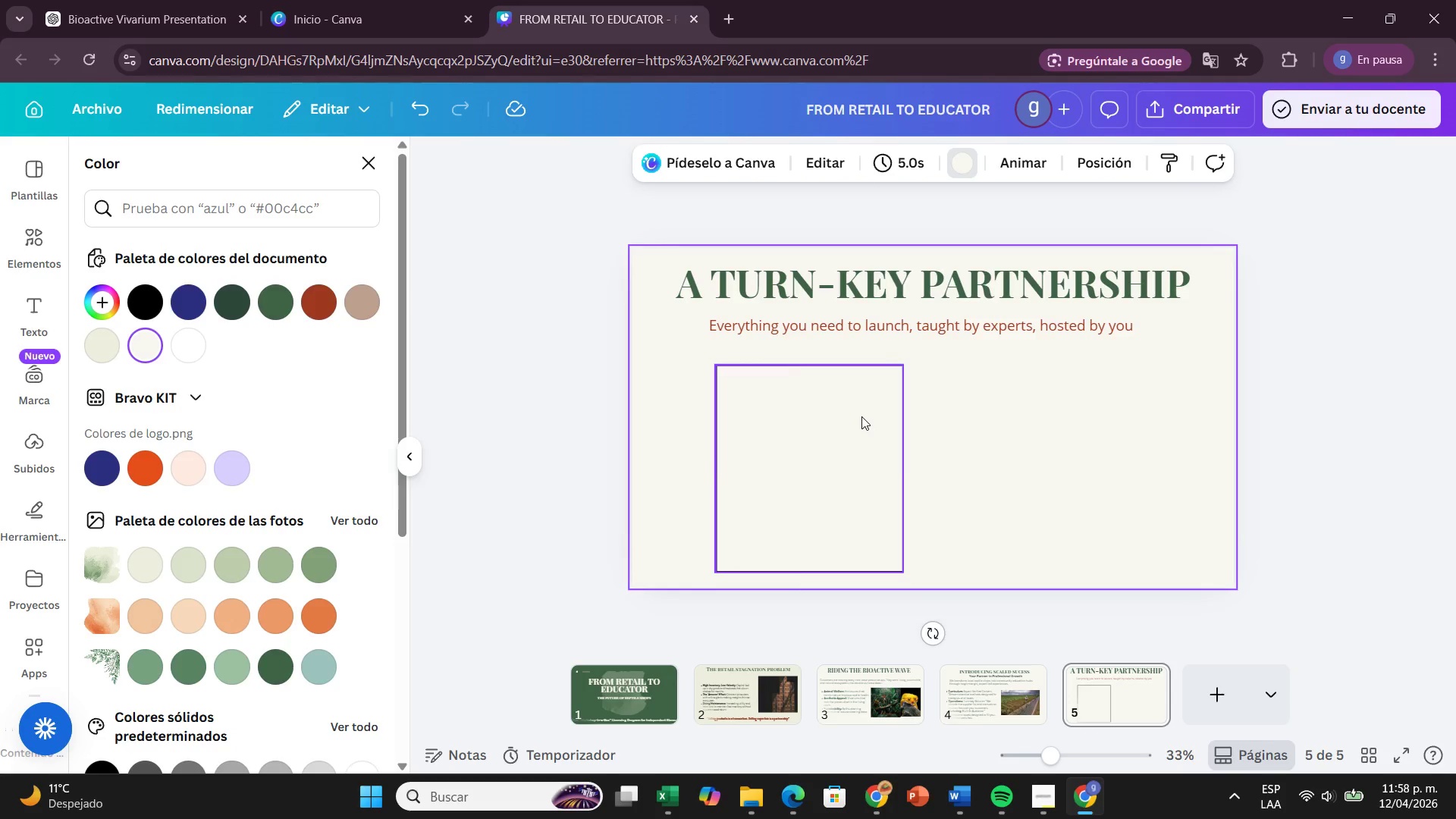 
double_click([861, 416])
 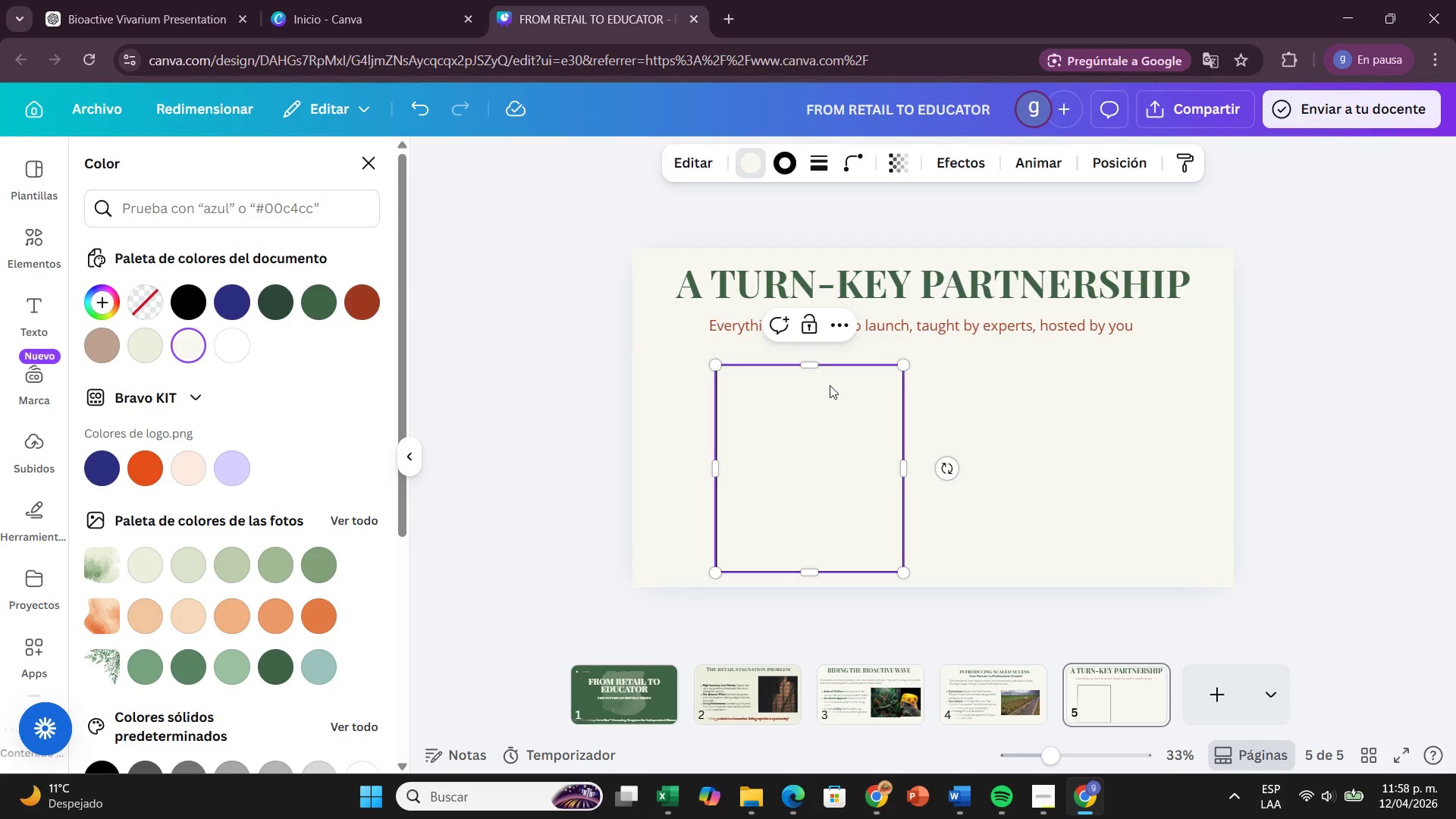 
double_click([830, 385])
 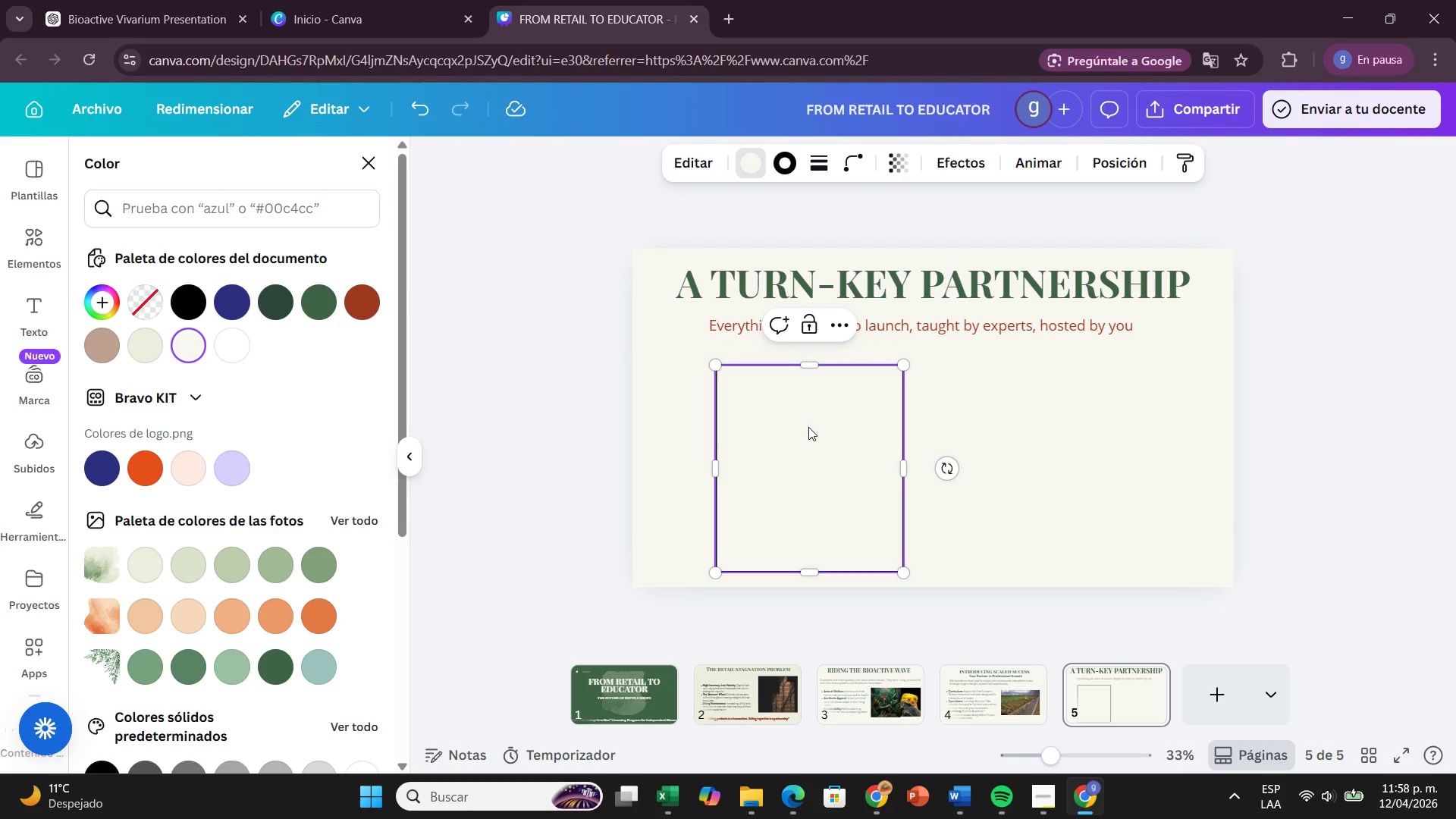 
triple_click([808, 427])
 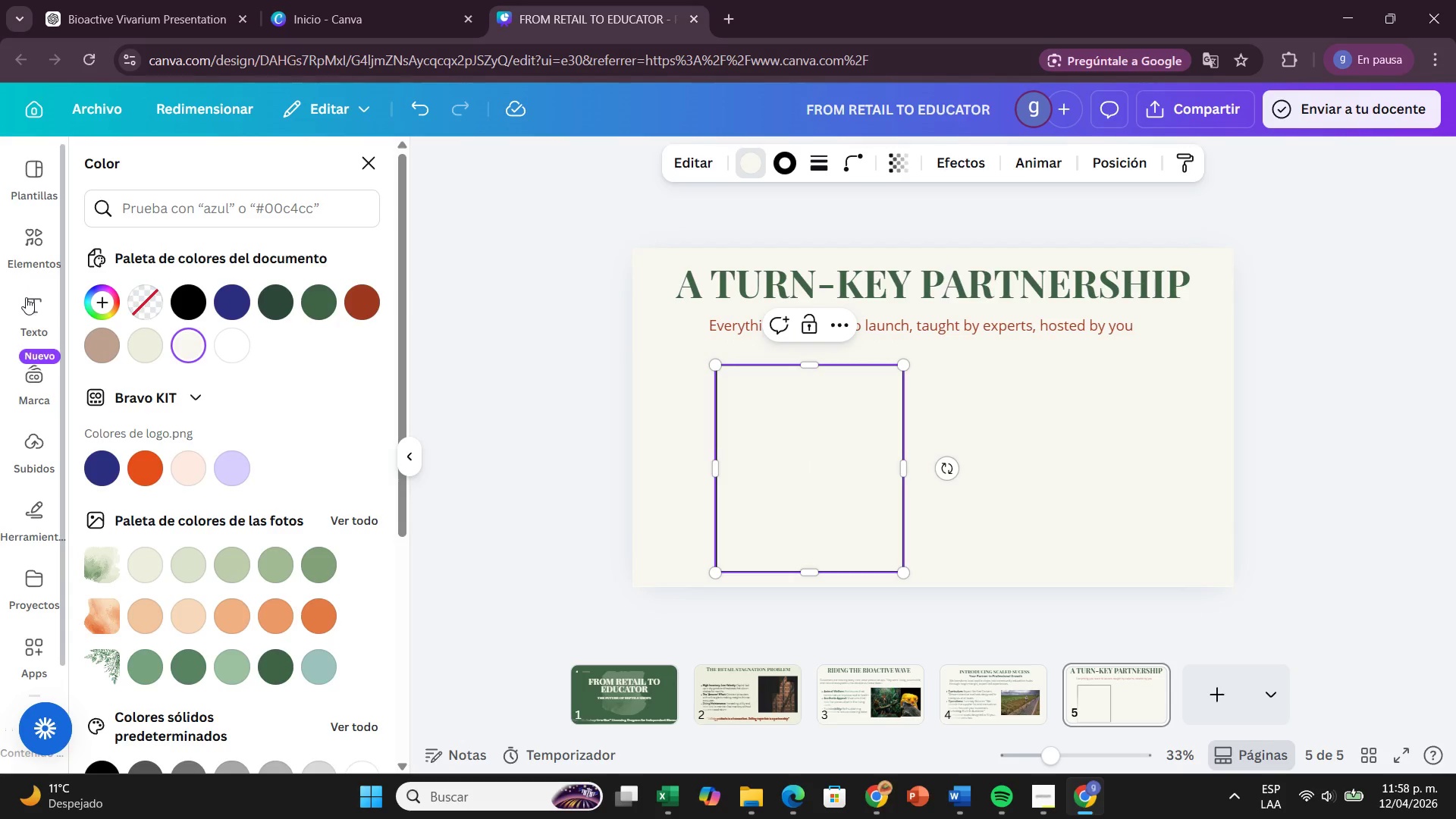 
left_click([26, 297])
 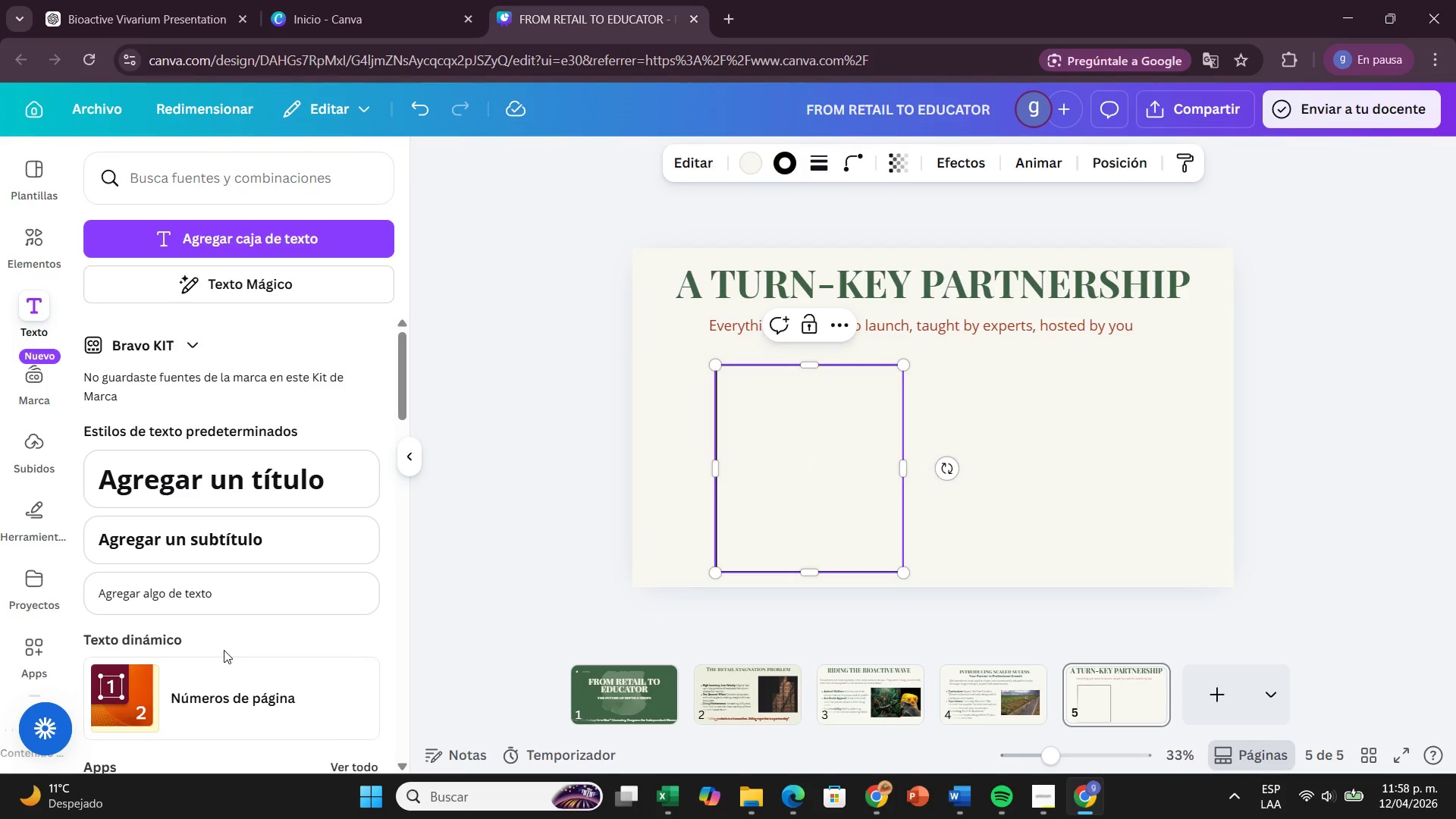 
left_click([236, 583])
 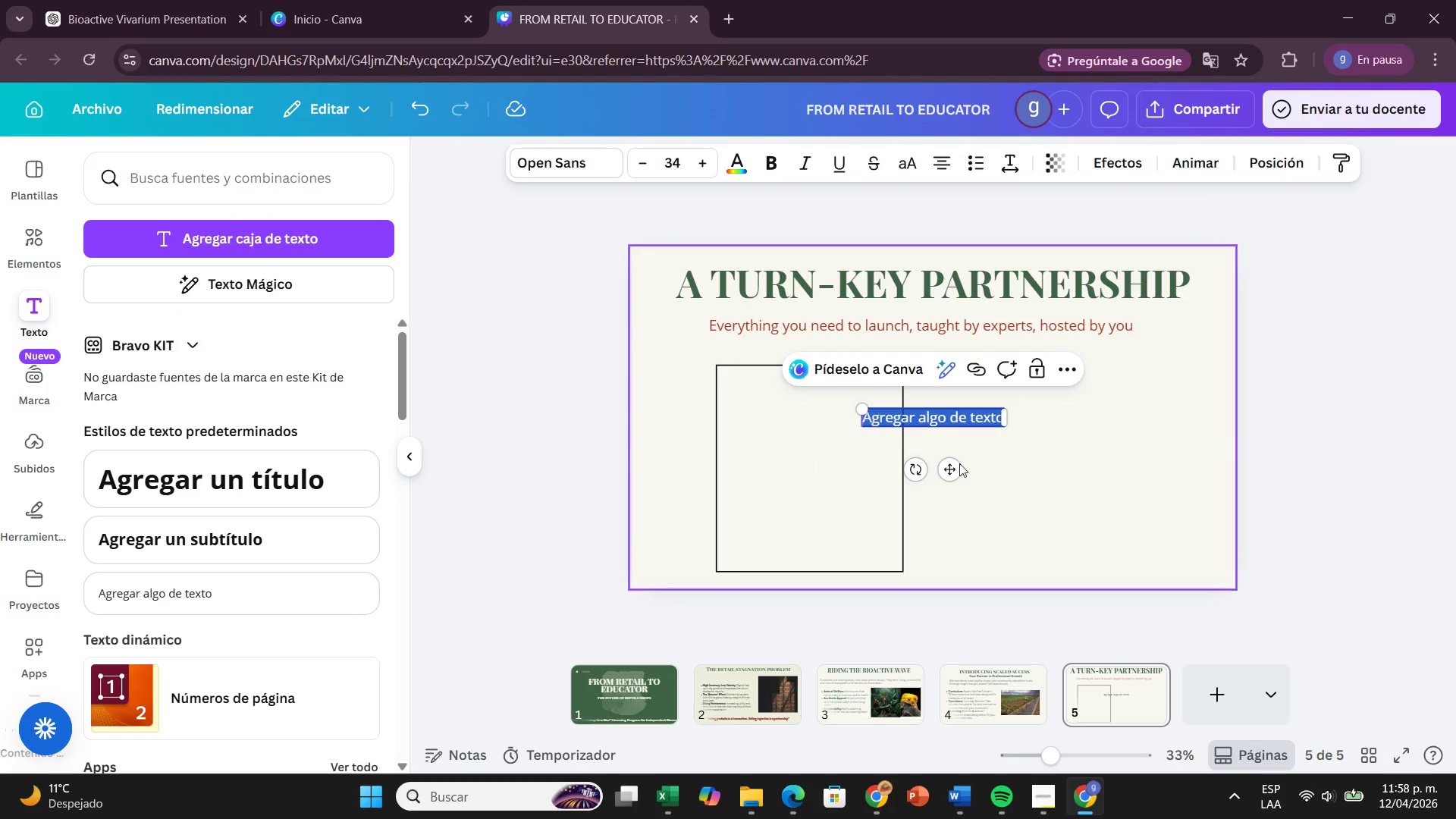 
left_click_drag(start_coordinate=[957, 466], to_coordinate=[839, 436])
 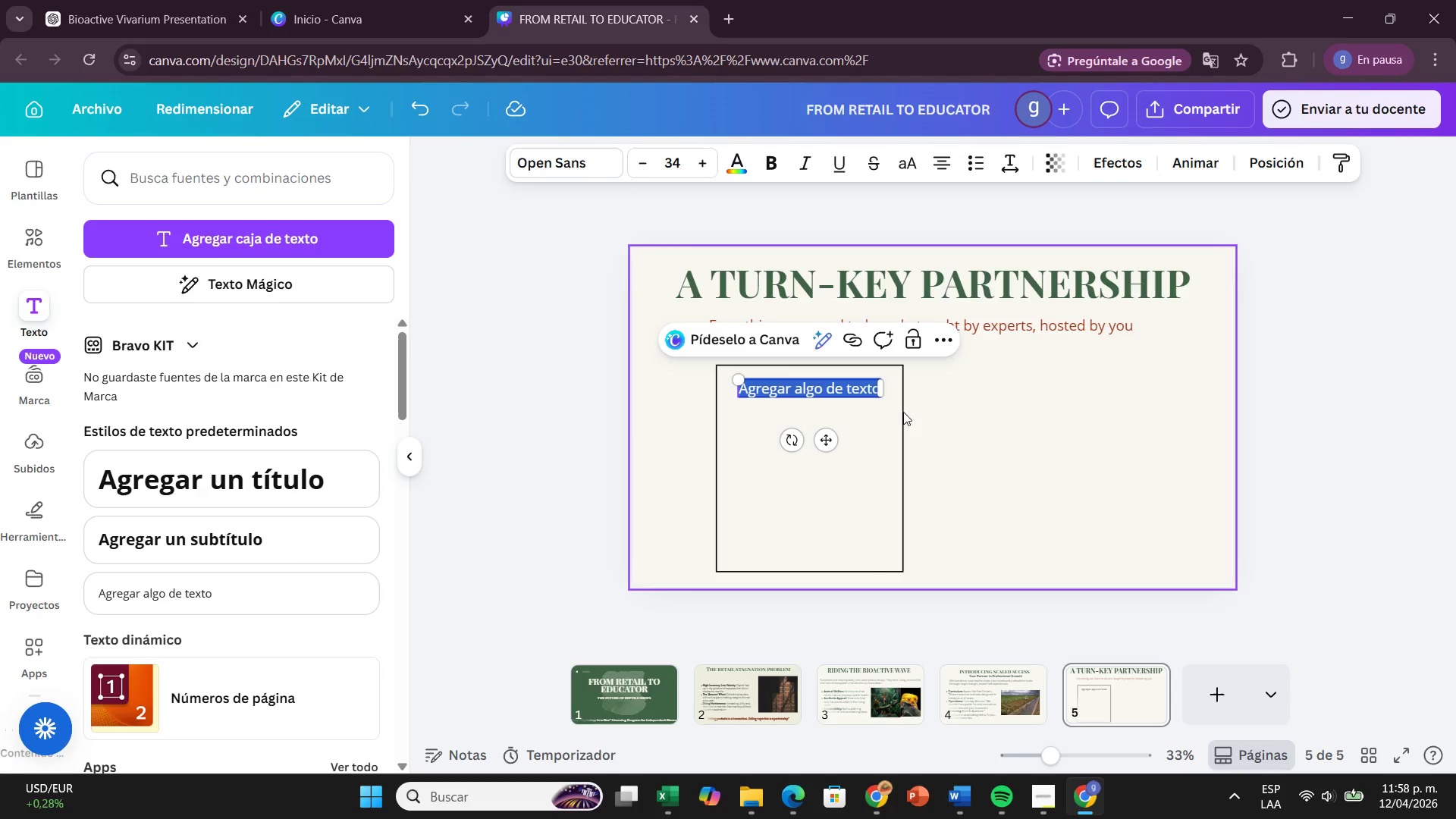 
left_click([876, 393])
 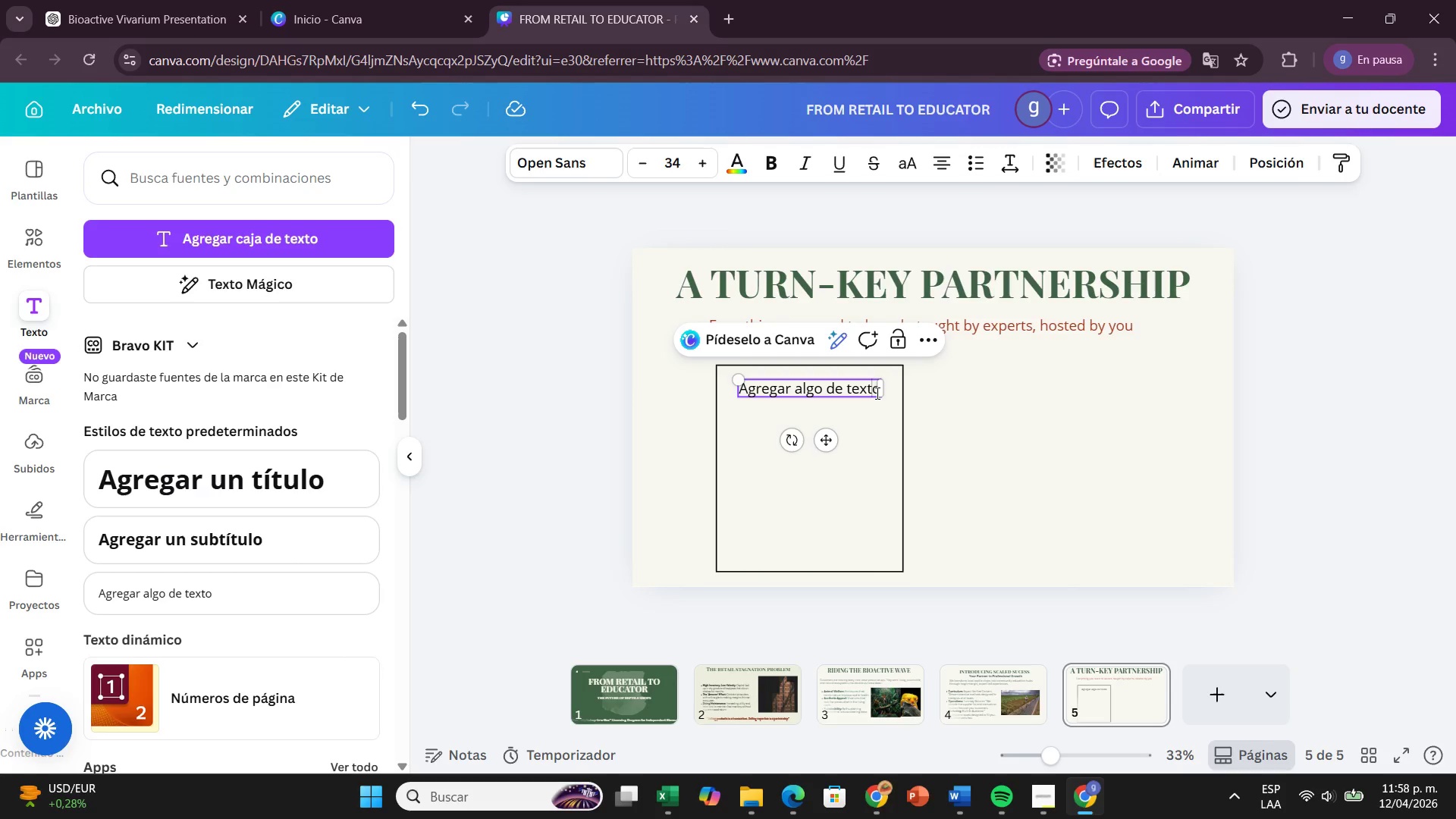 
key(ArrowRight)
 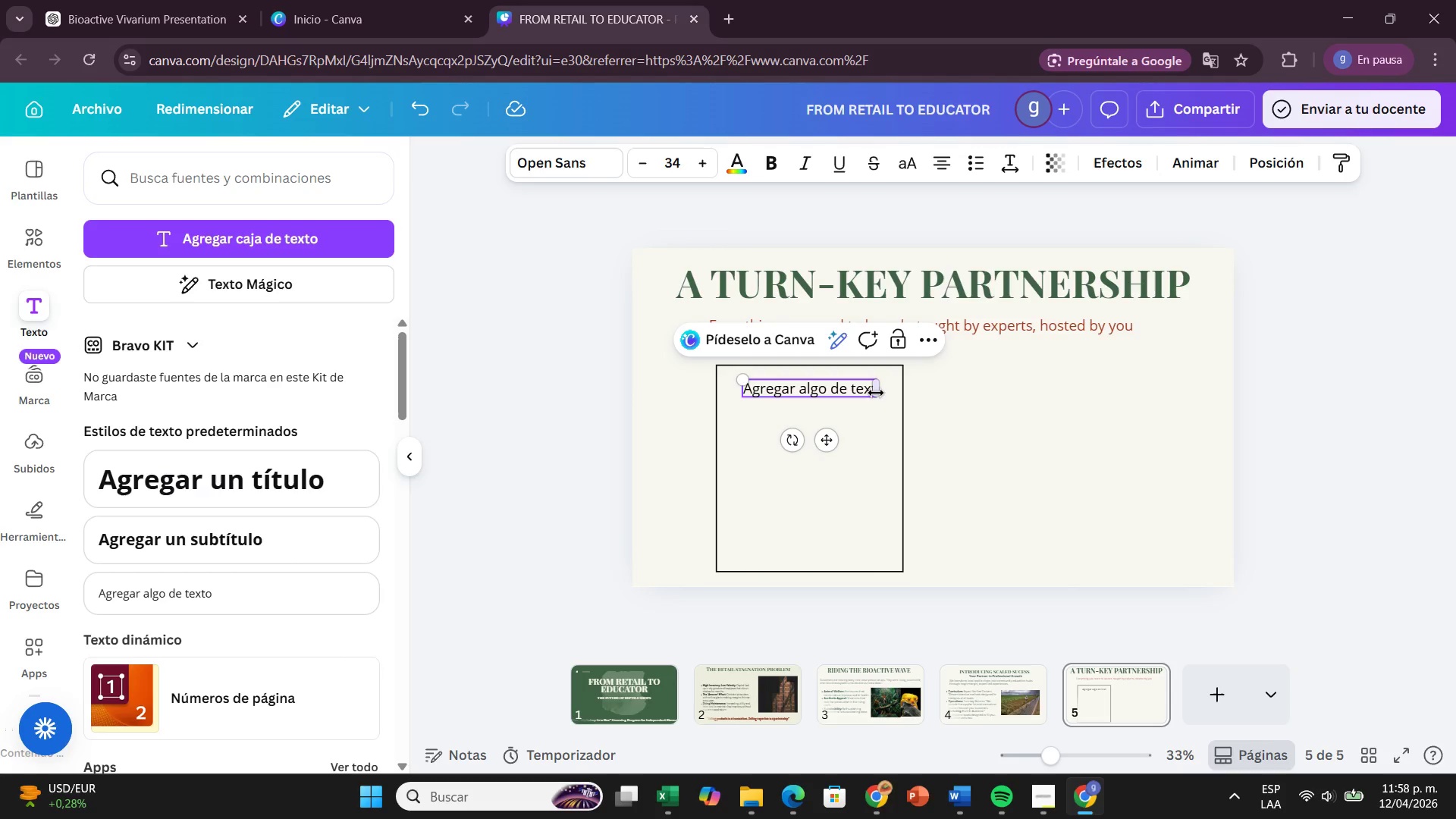 
hold_key(key=Backspace, duration=0.69)
 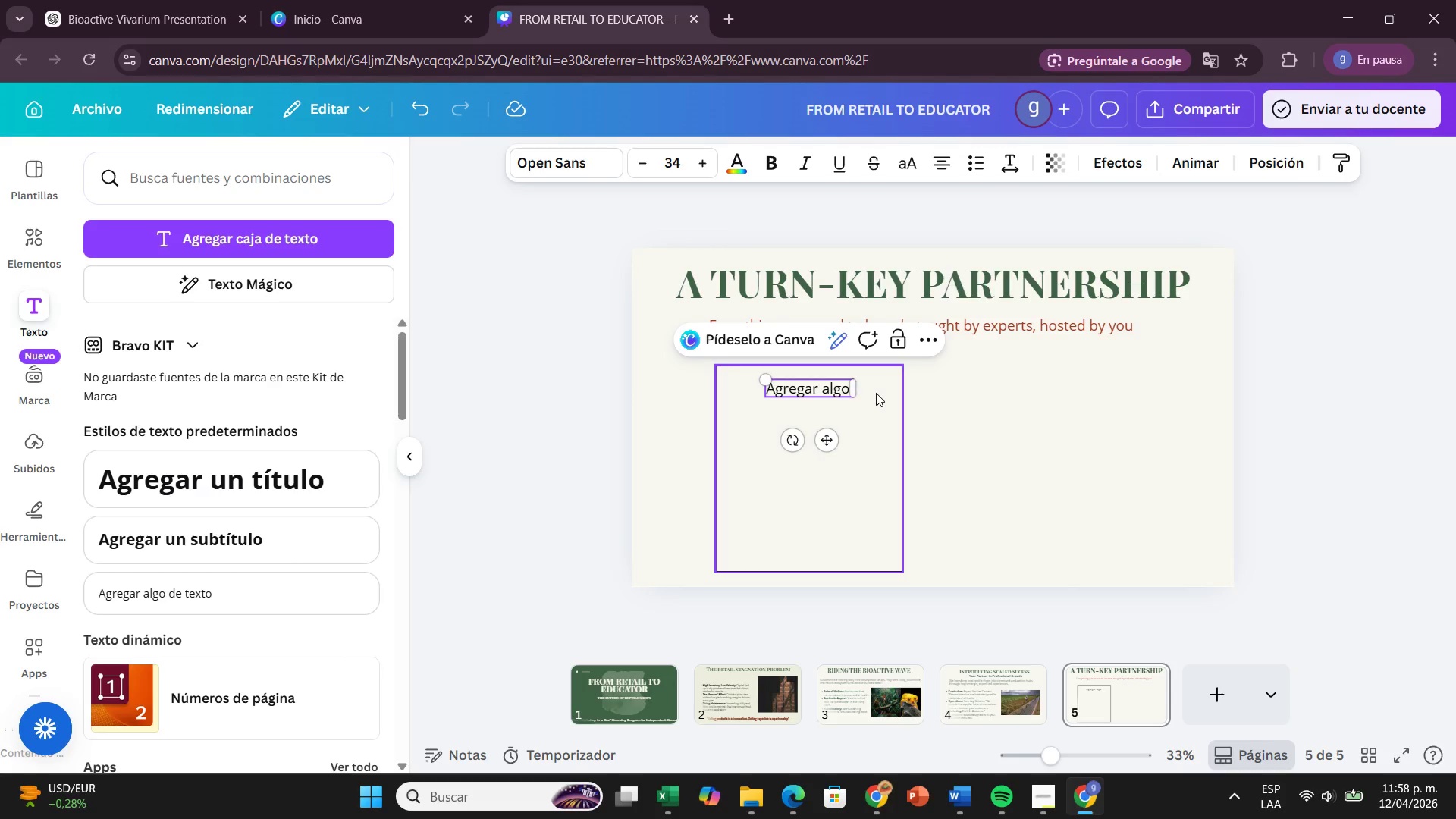 
hold_key(key=Backspace, duration=0.73)
 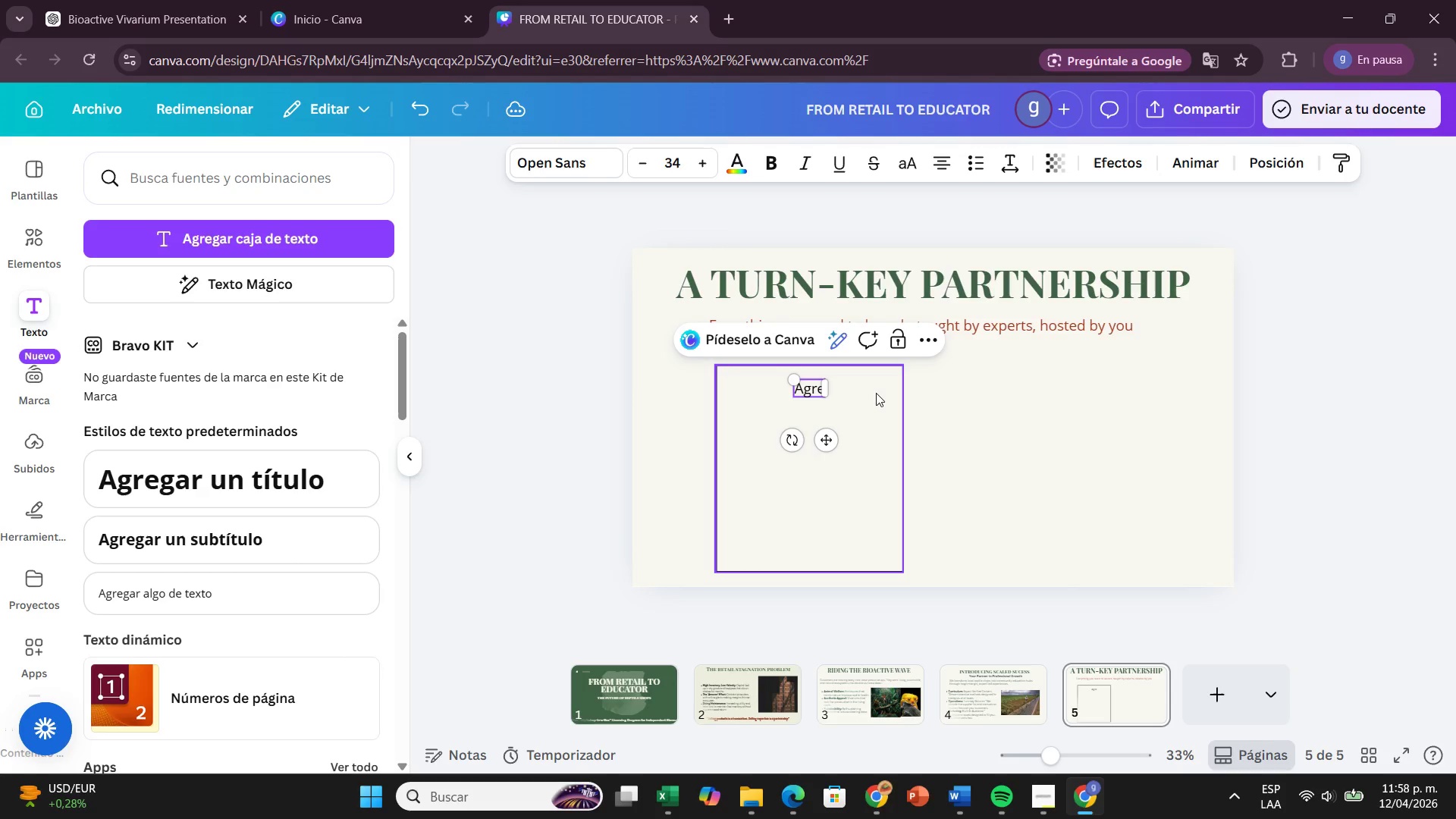 
key(Backspace)
key(Backspace)
key(Backspace)
key(Backspace)
key(Backspace)
type(WHAT WE PROVIDE)
 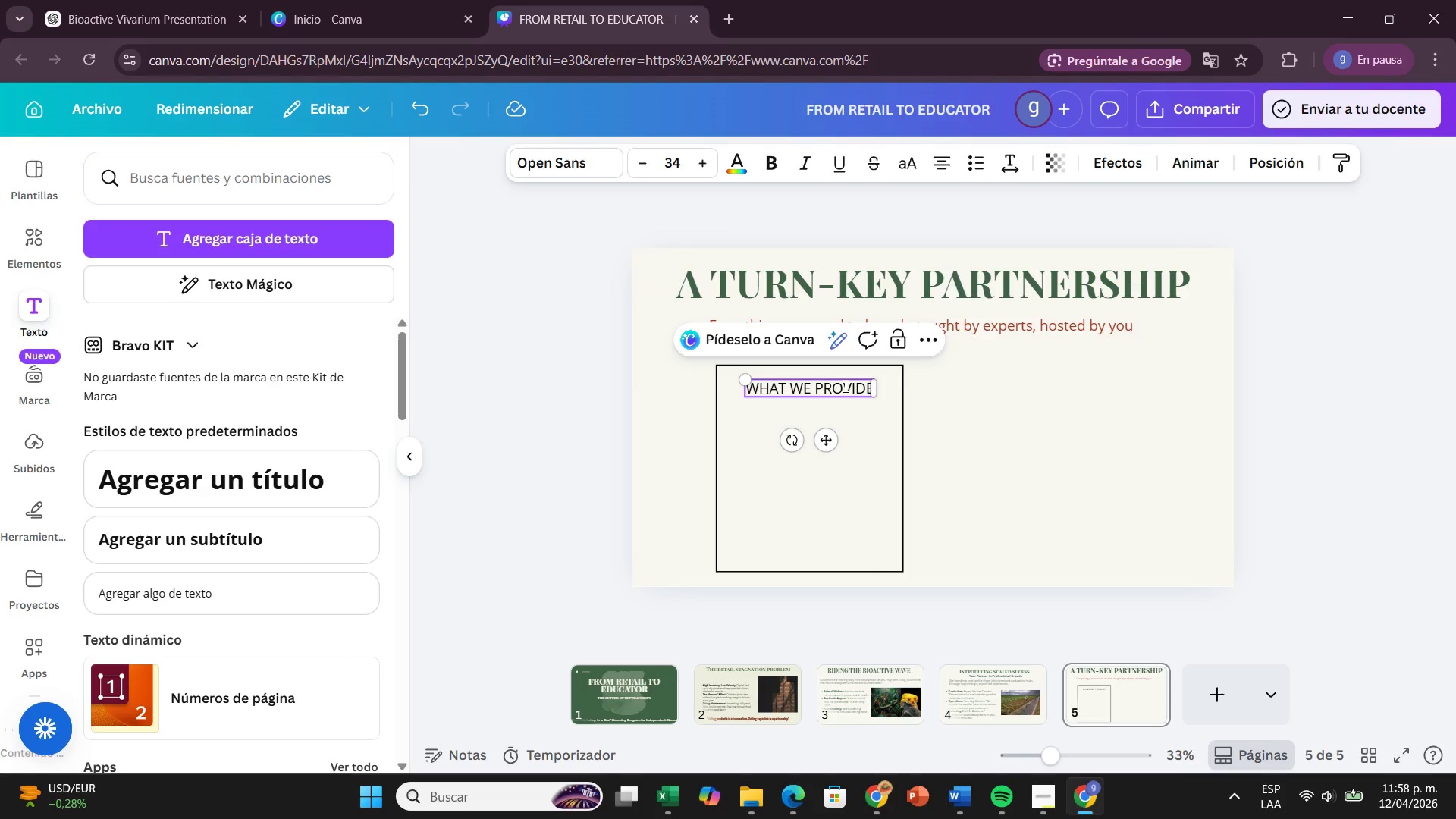 
left_click([844, 386])
 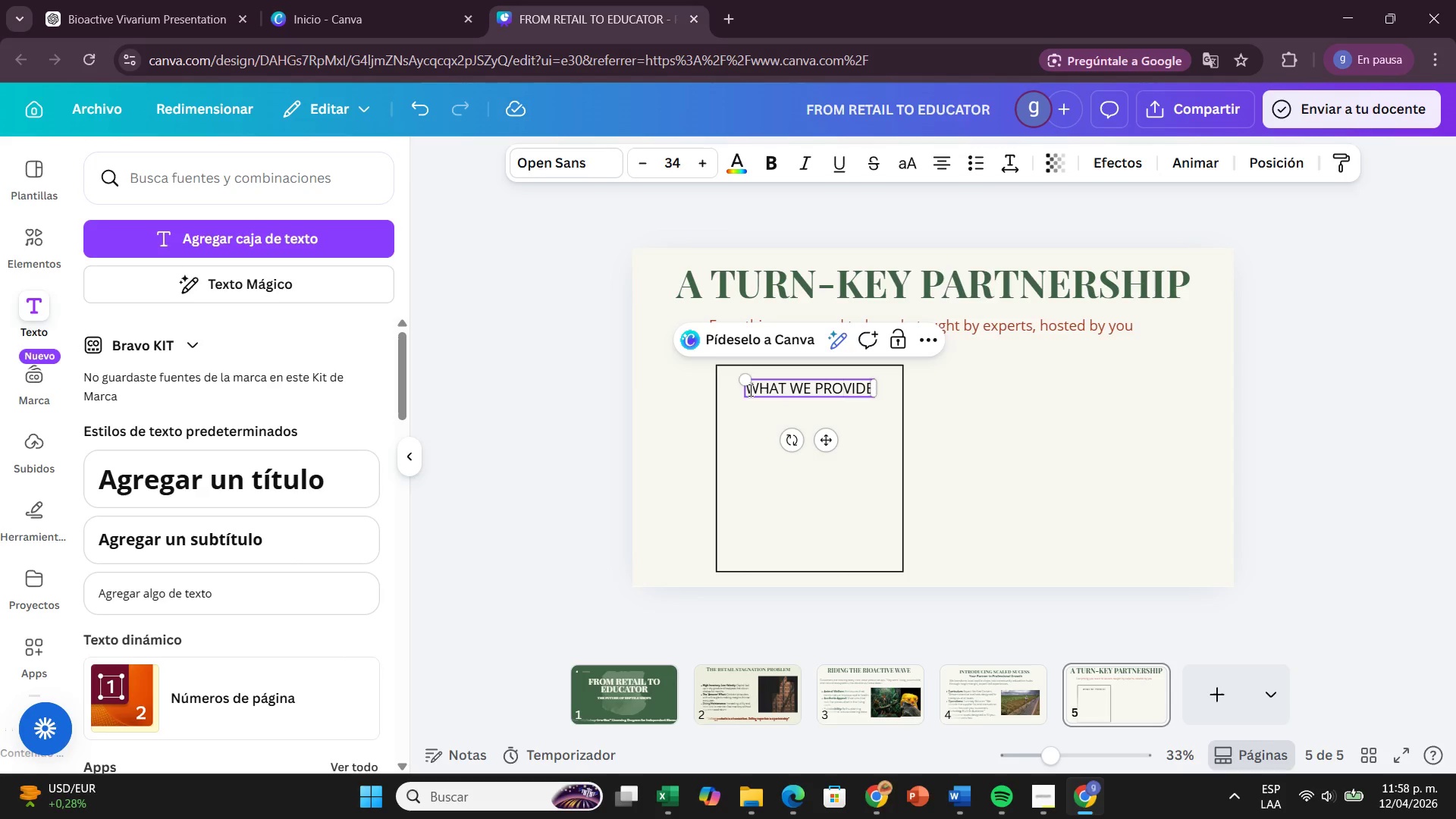 
wait(5.08)
 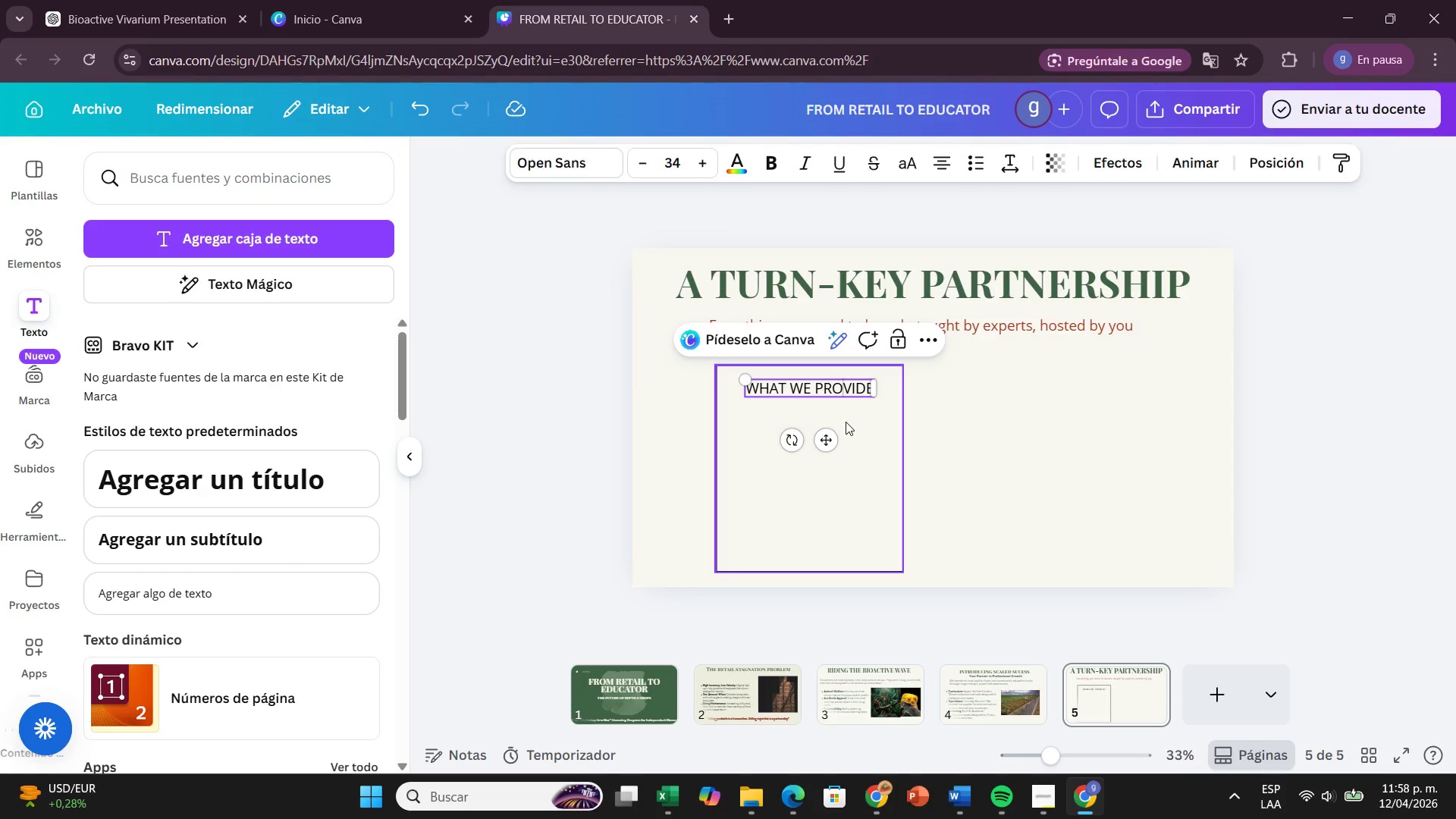 
left_click_drag(start_coordinate=[747, 391], to_coordinate=[908, 393])
 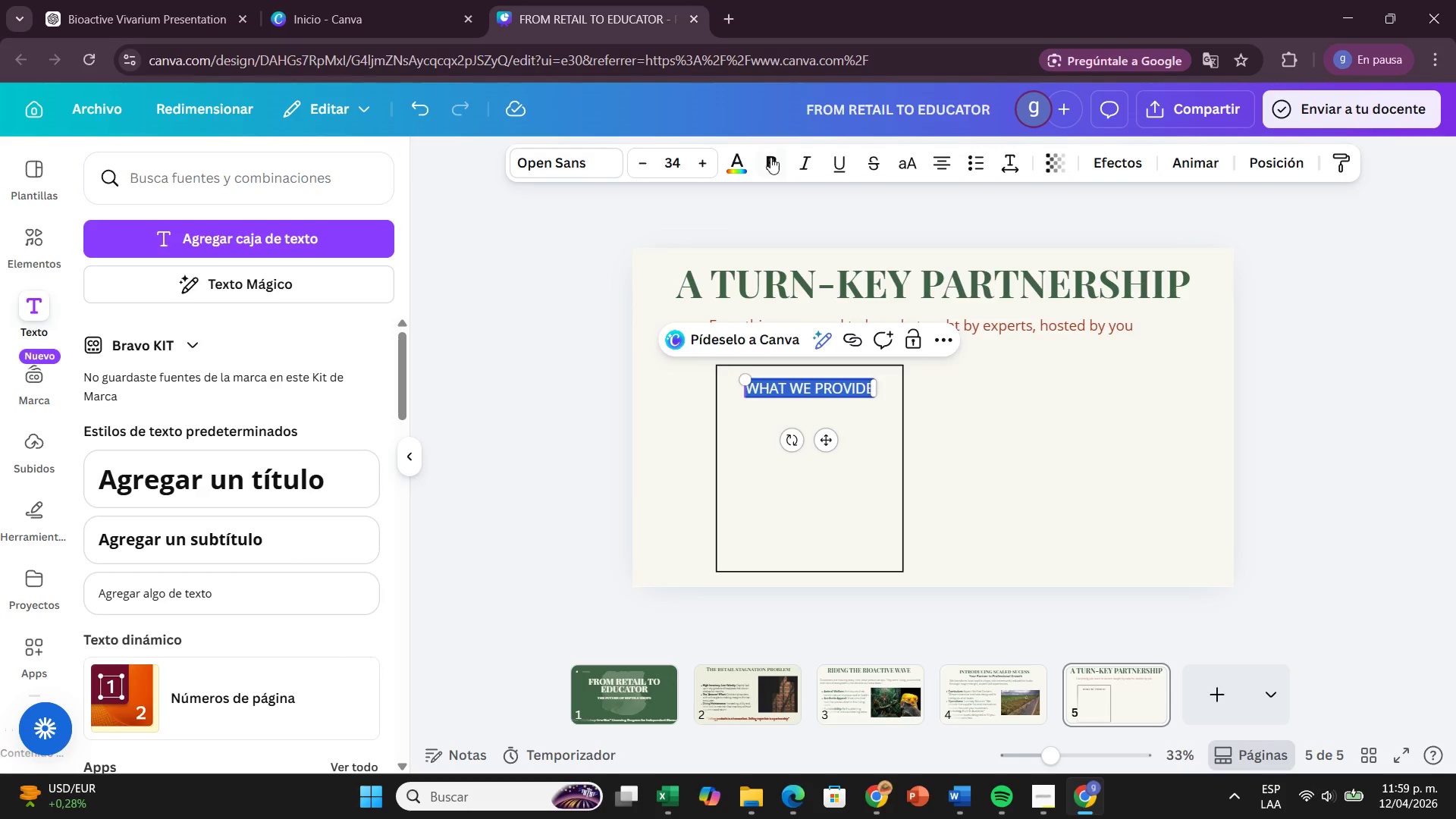 
left_click([770, 157])
 